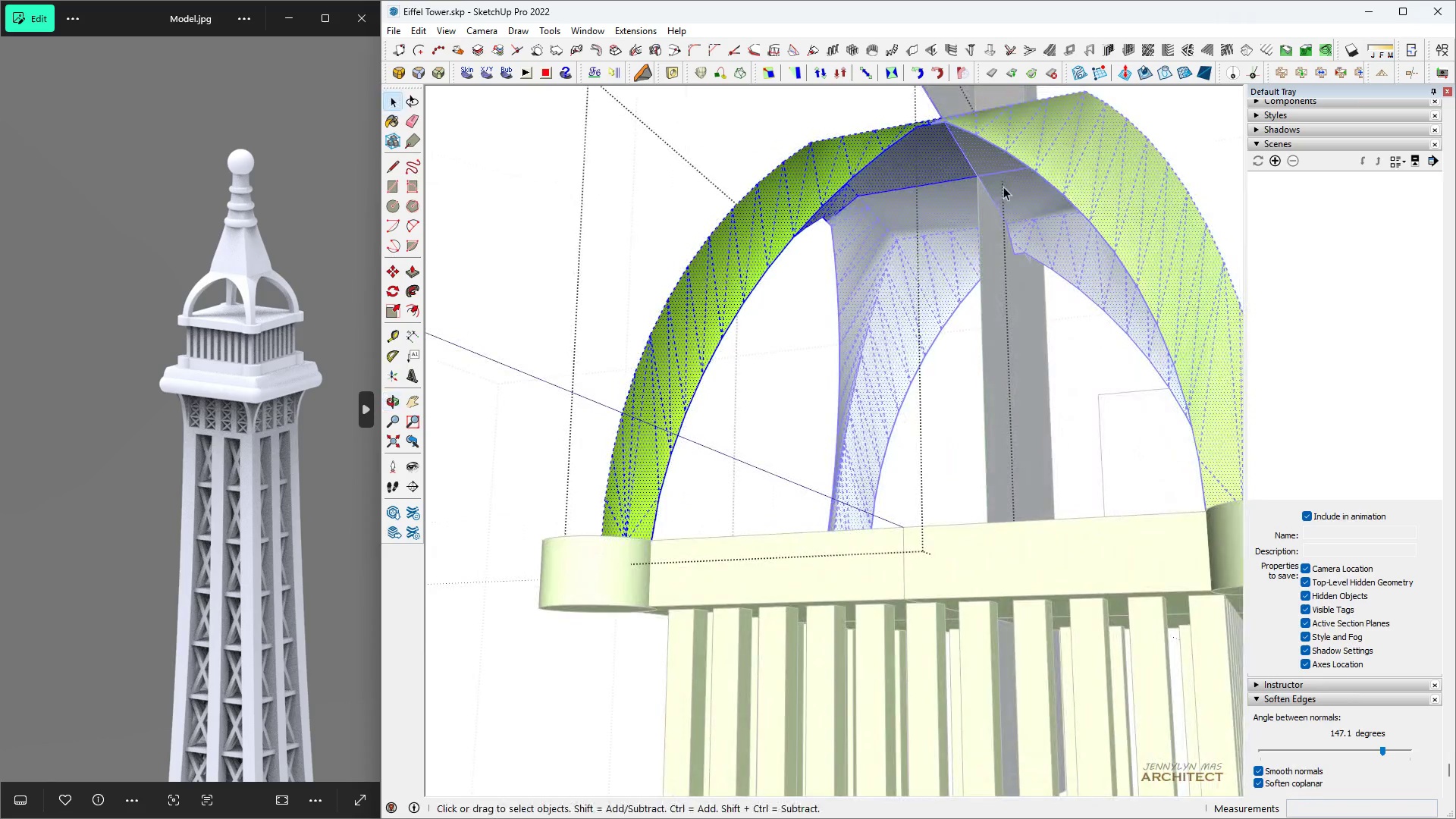 
key(B)
 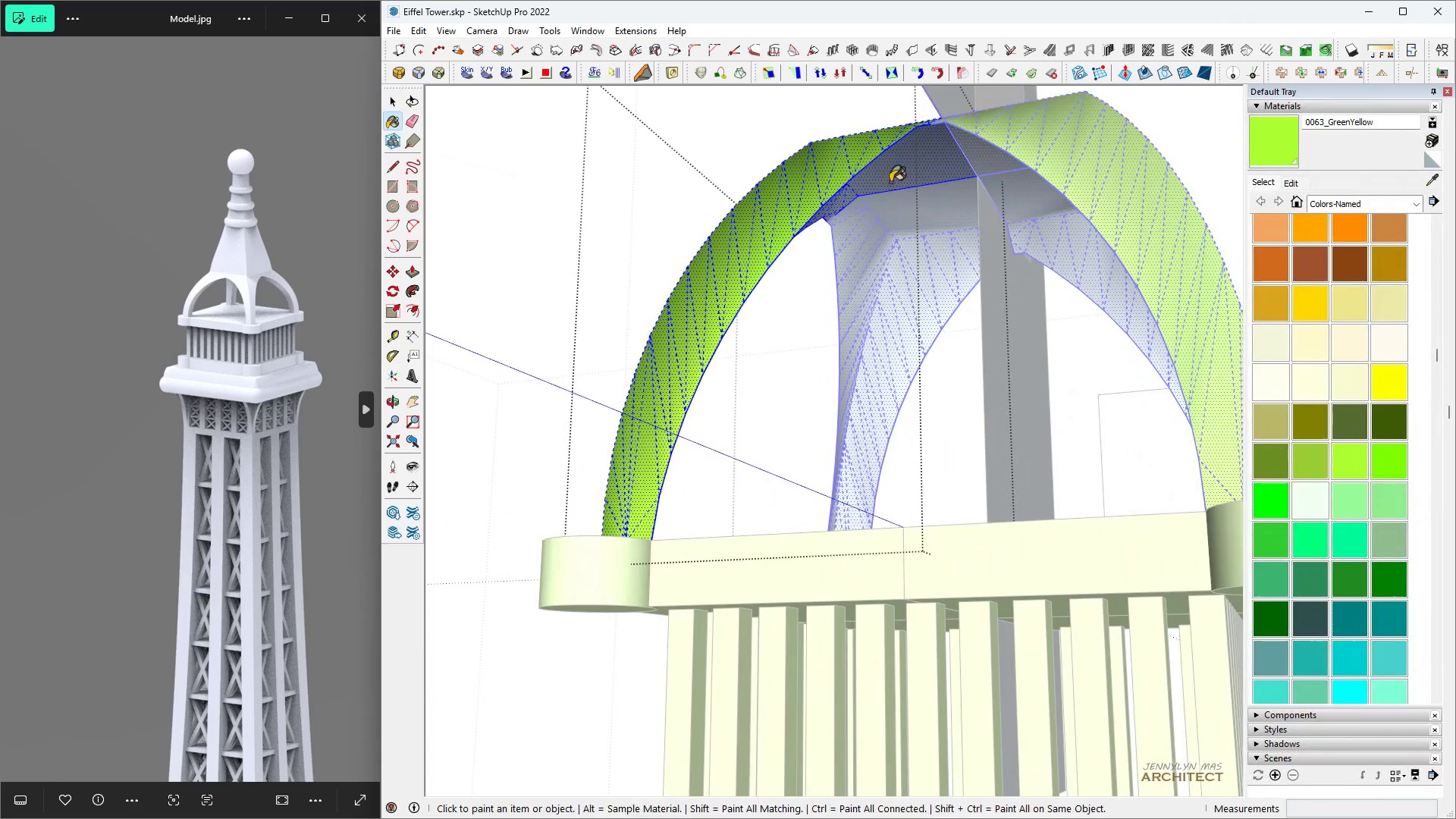 
double_click([890, 181])
 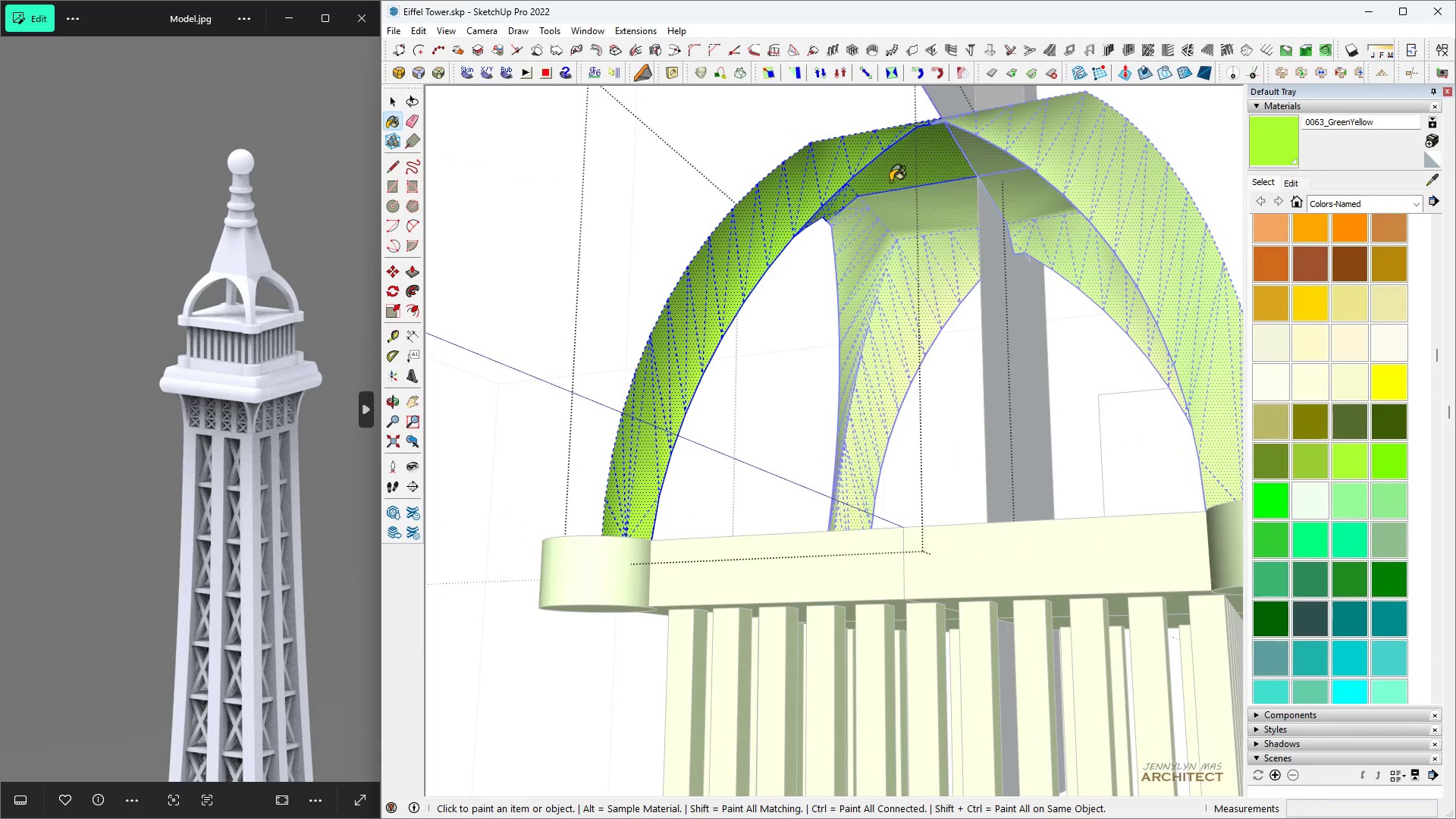 
key(Space)
 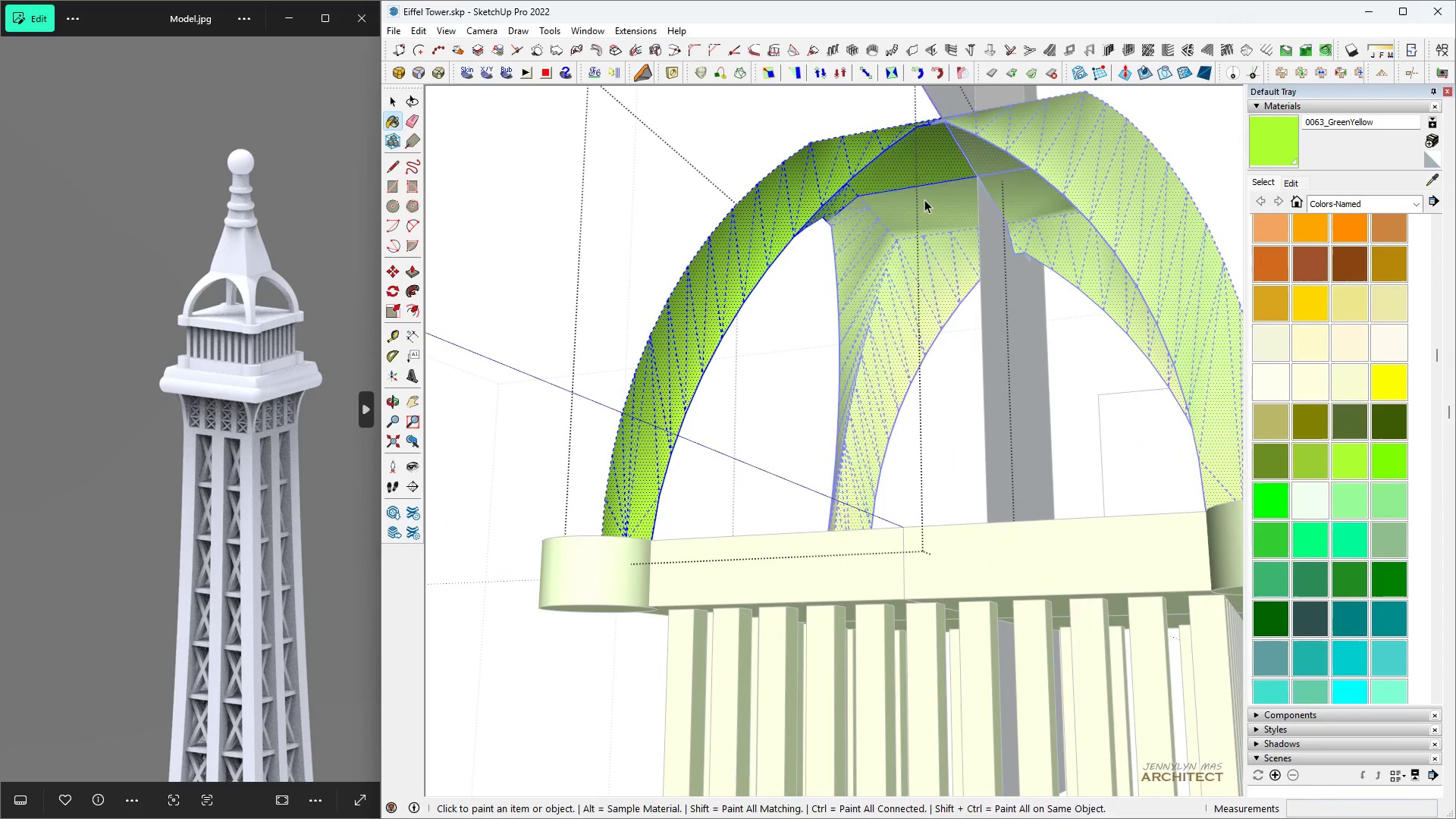 
key(Escape)
 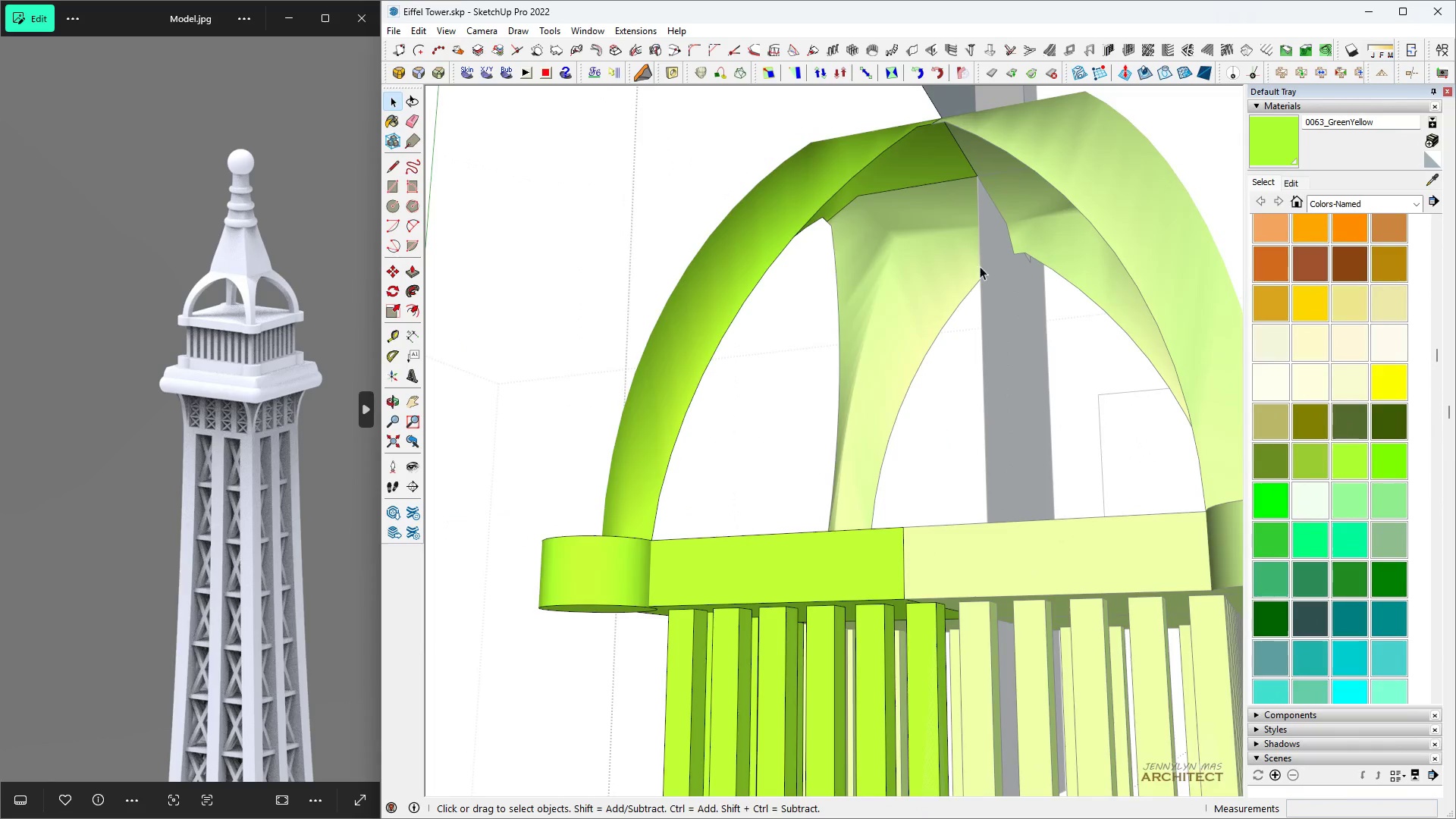 
key(Escape)
 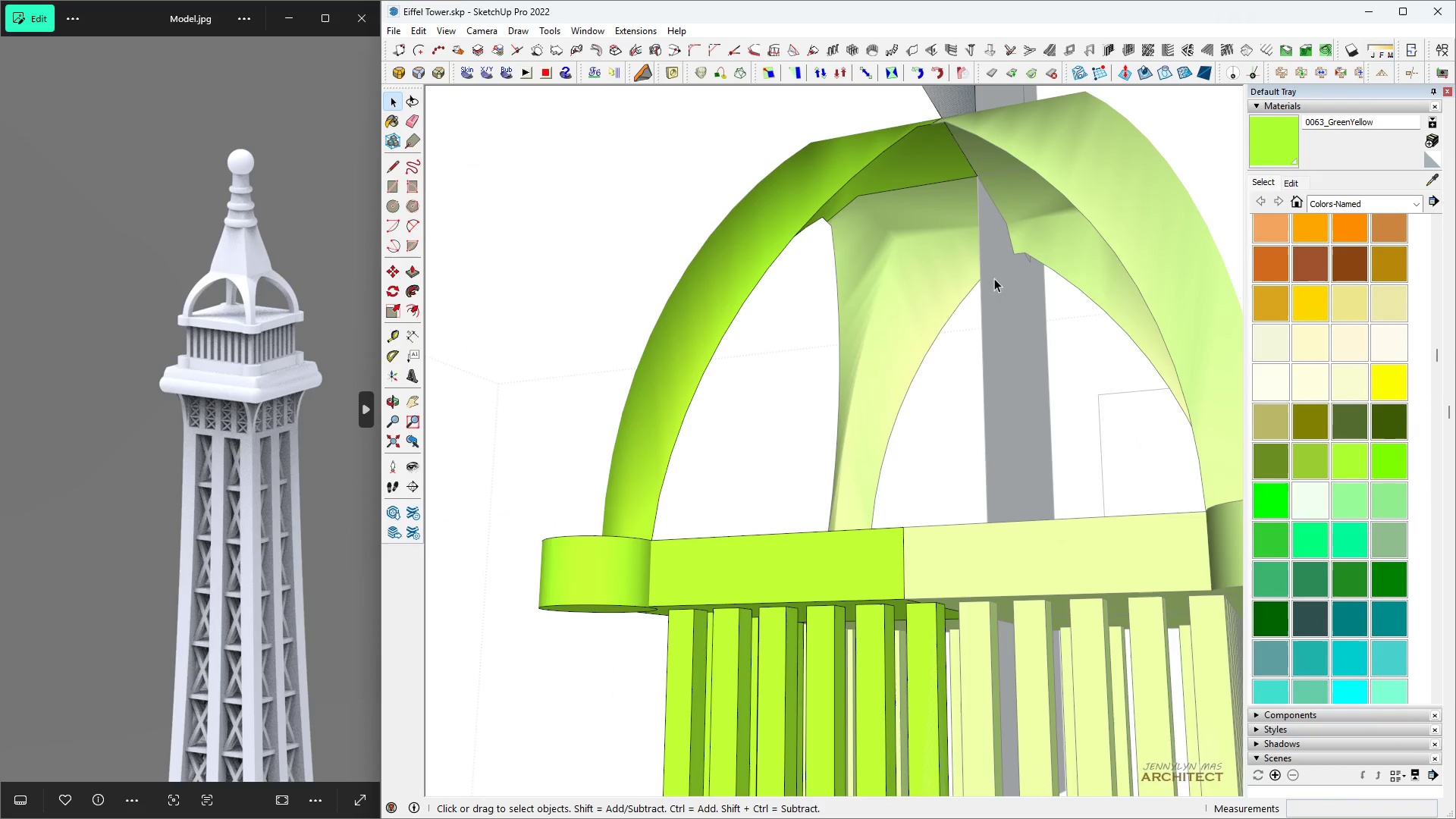 
double_click([994, 278])
 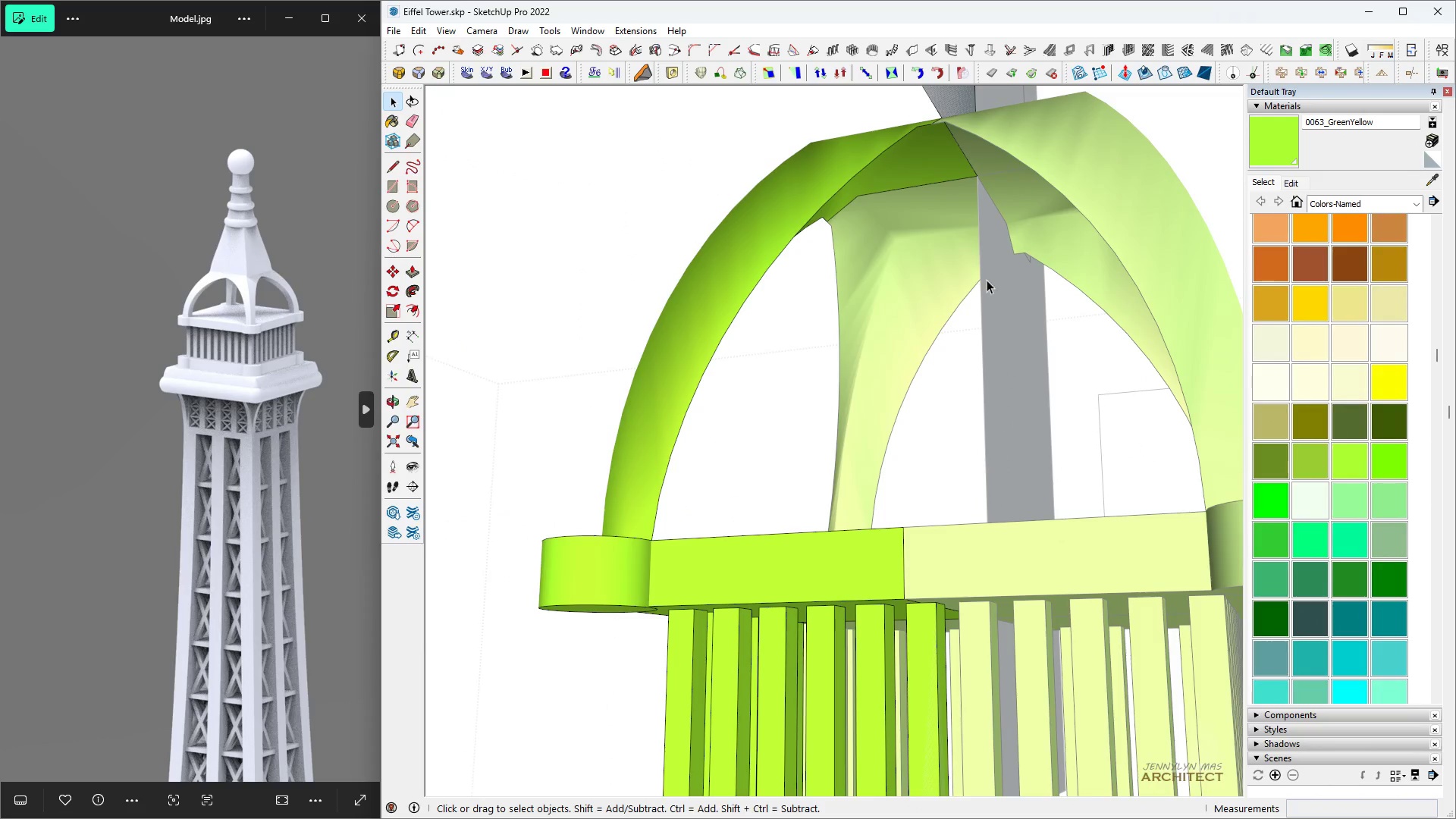 
key(Escape)
key(Escape)
key(Escape)
key(Escape)
type( hjhh)
 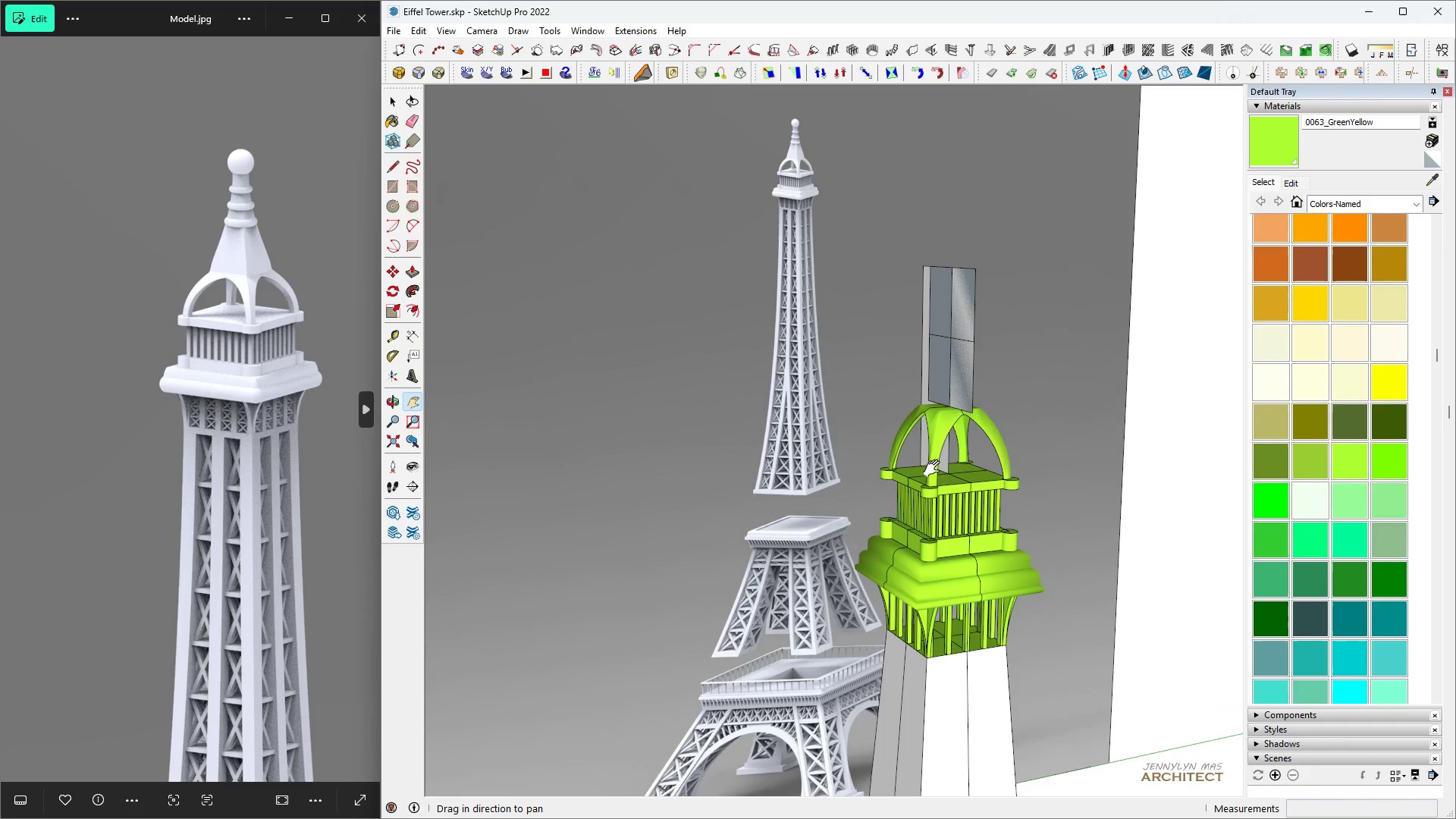 
scroll: coordinate [830, 415], scroll_direction: down, amount: 9.0
 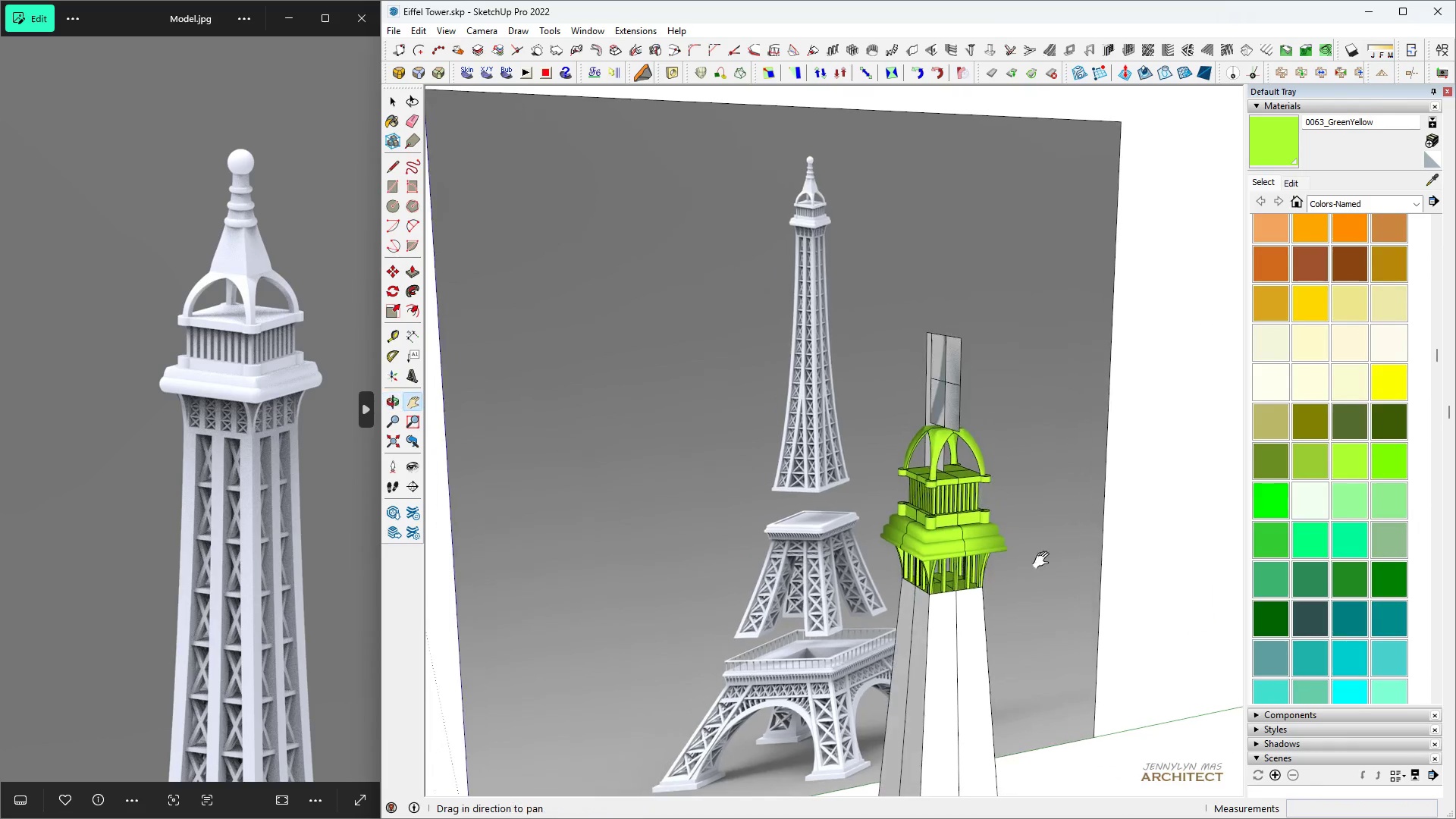 
scroll: coordinate [946, 477], scroll_direction: up, amount: 20.0
 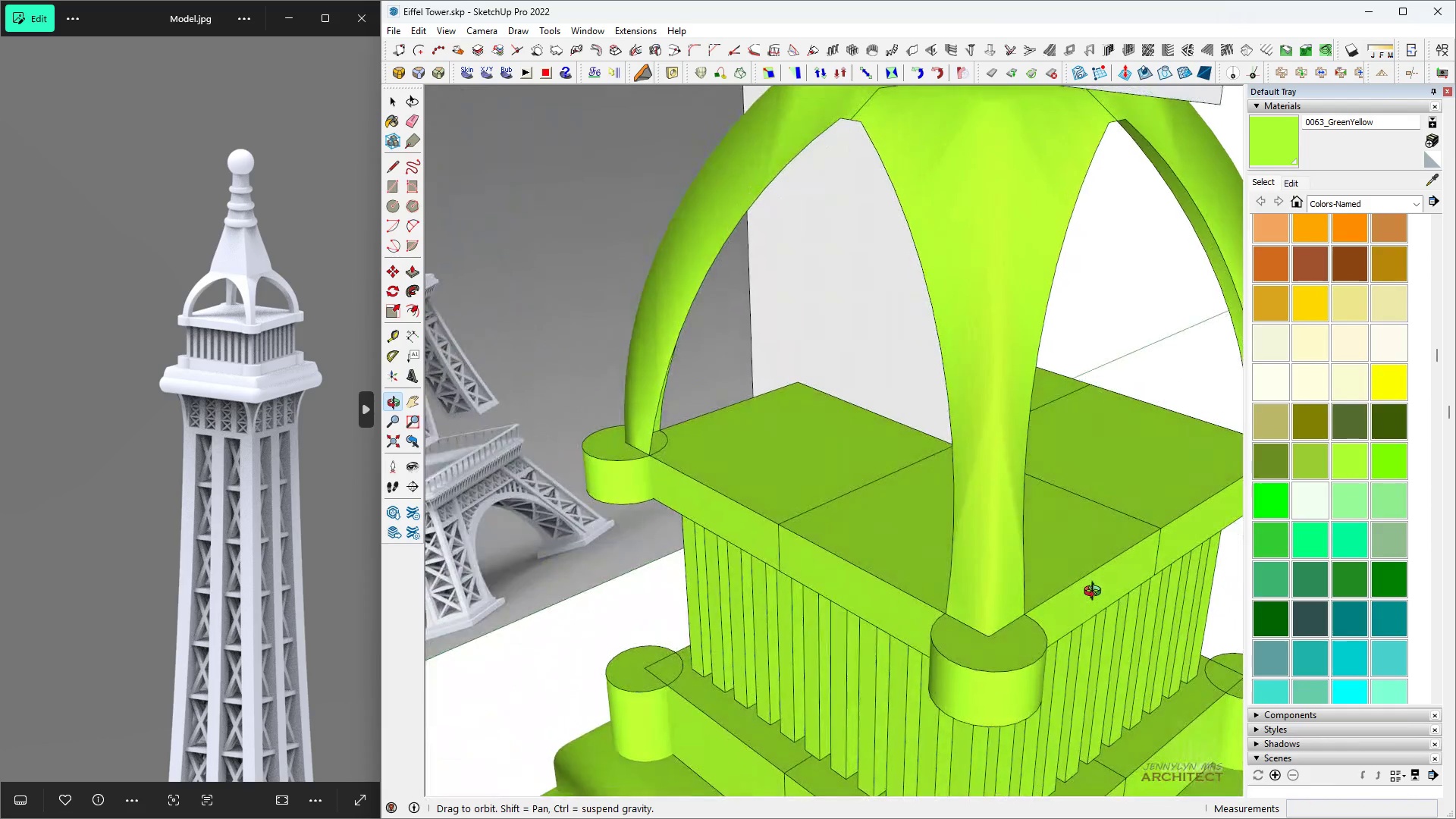 
scroll: coordinate [656, 431], scroll_direction: down, amount: 20.0
 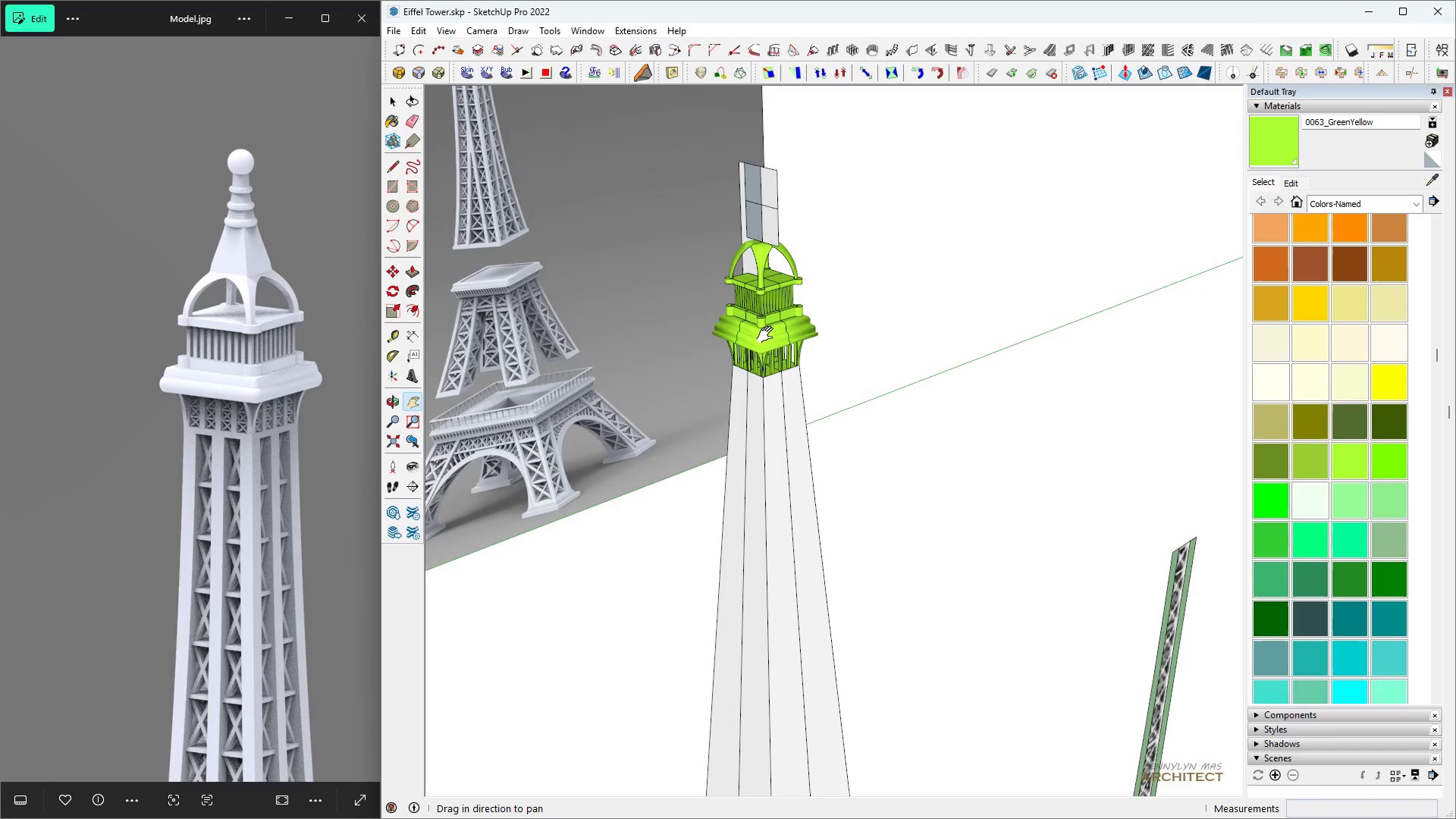 
scroll: coordinate [715, 406], scroll_direction: up, amount: 13.0
 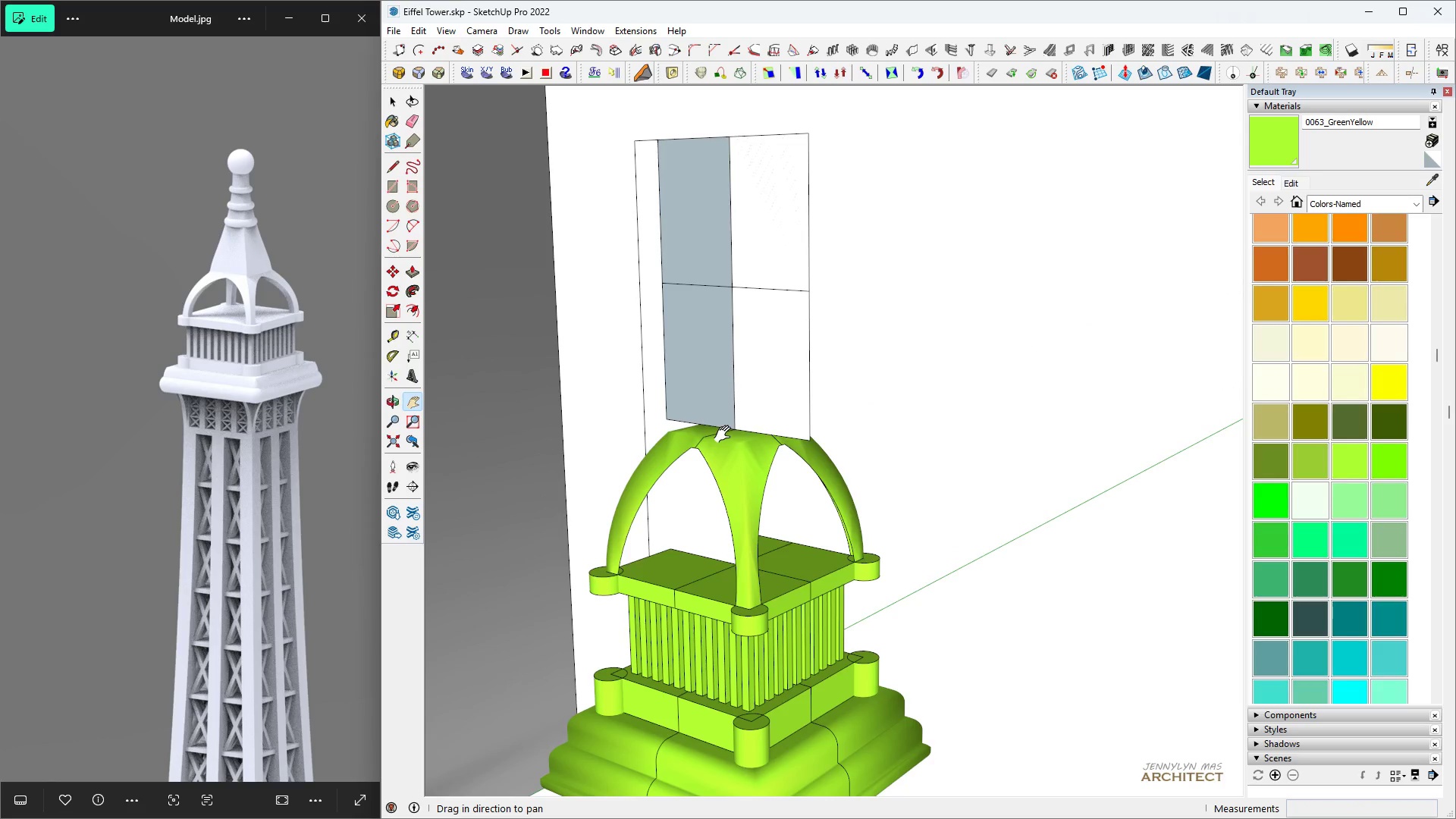 
key(Control+ControlLeft)
 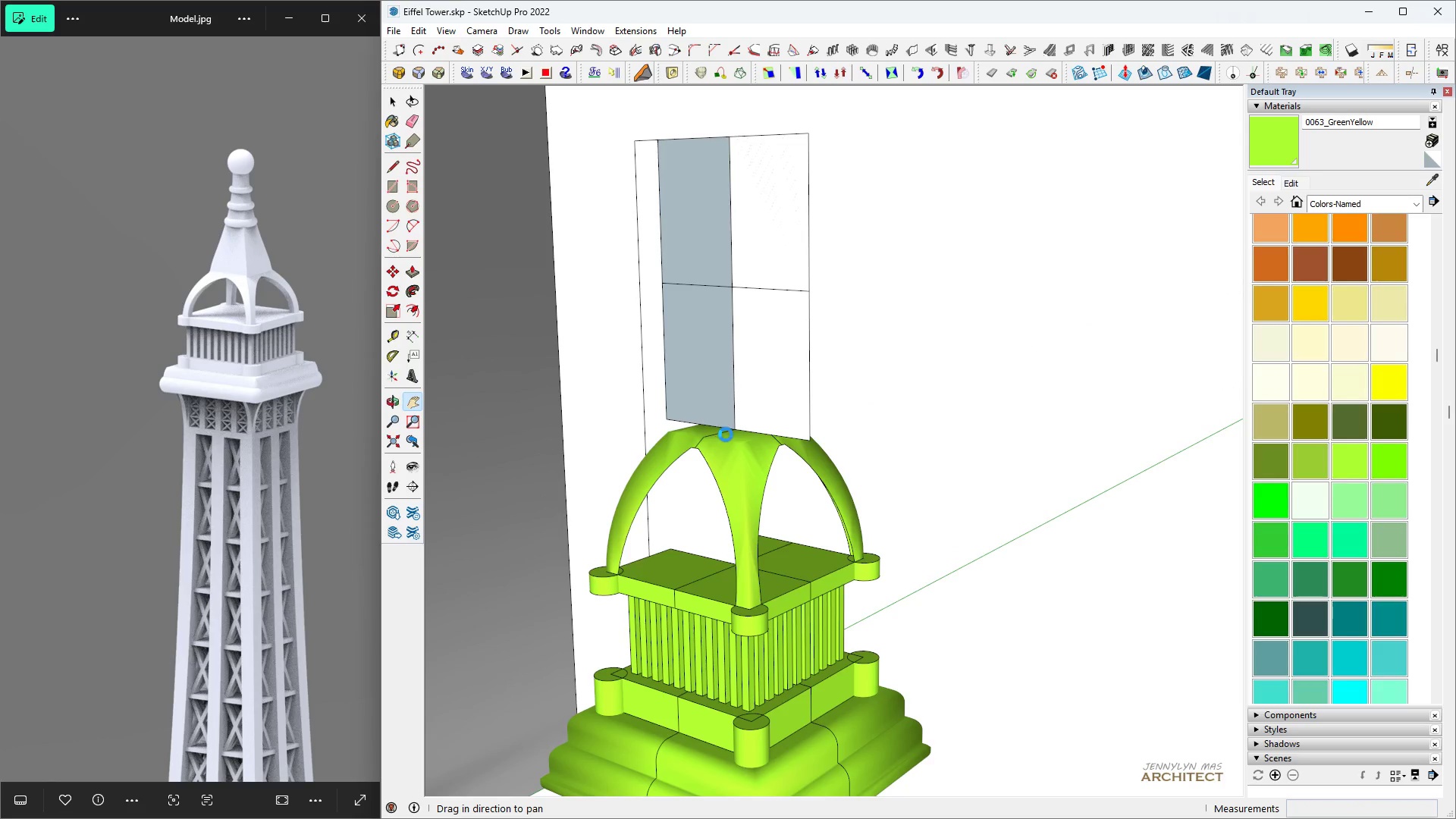 
key(Control+S)
 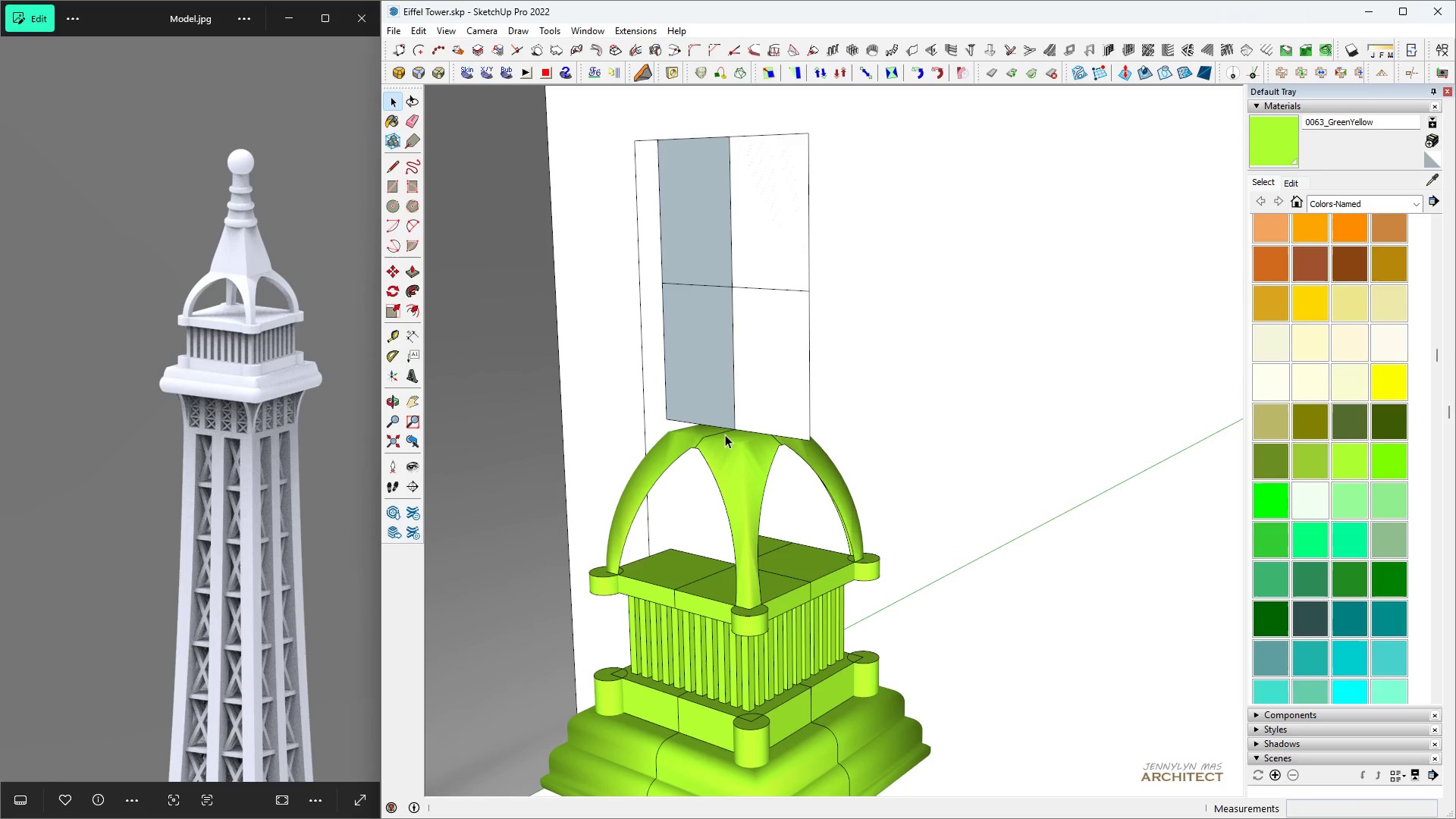 
key(Space)
 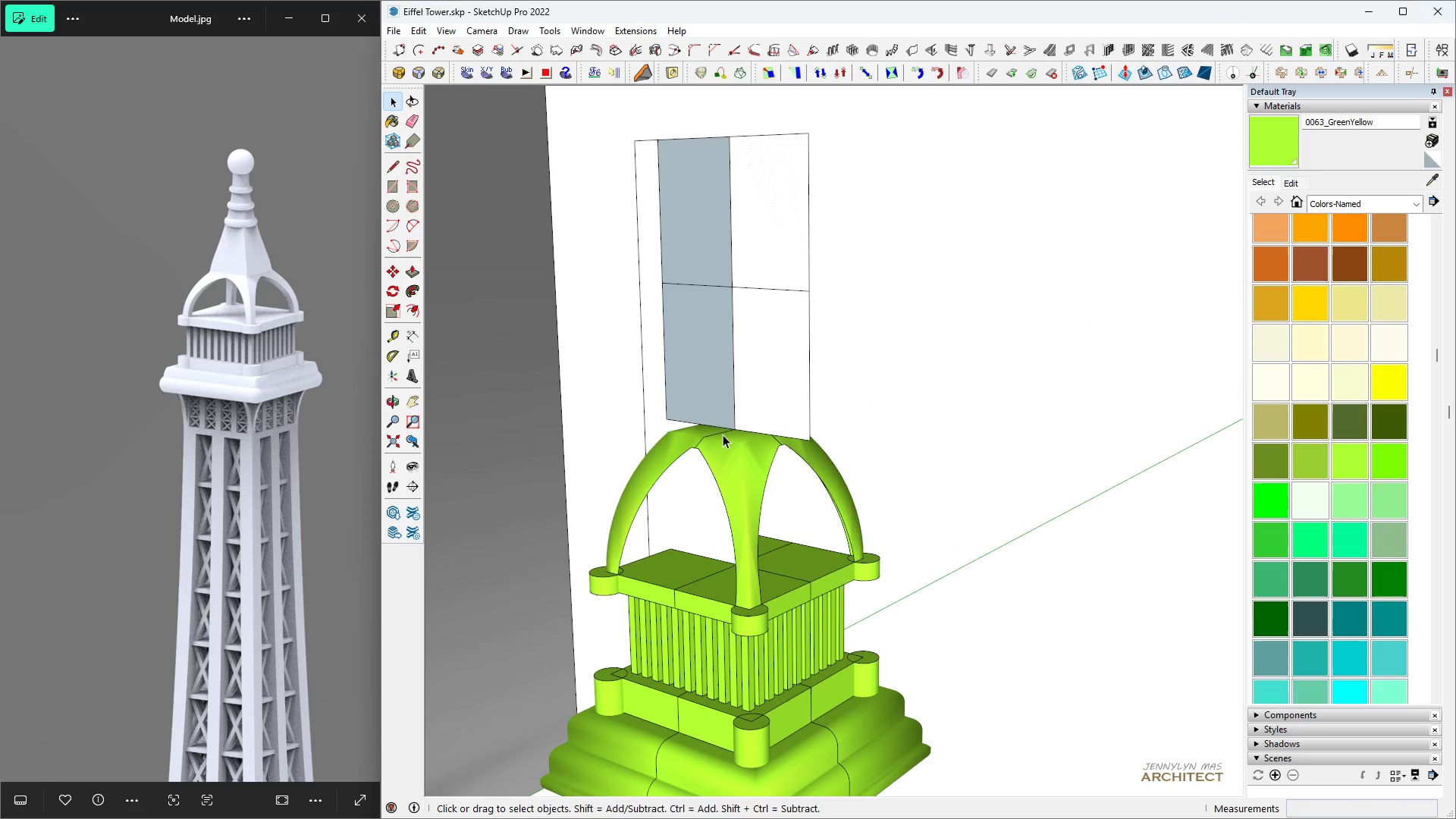 
key(H)
 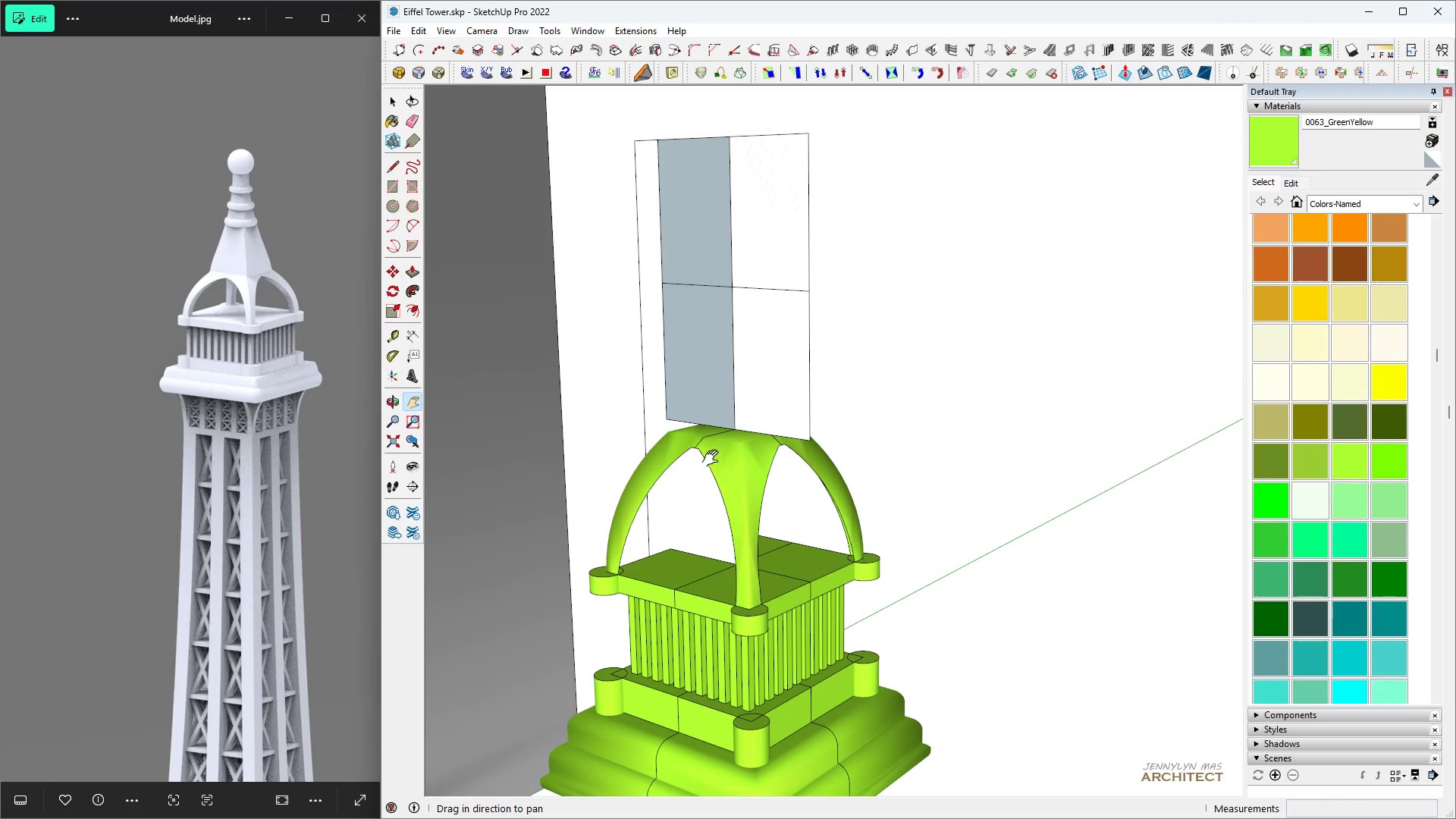 
scroll: coordinate [704, 458], scroll_direction: up, amount: 5.0
 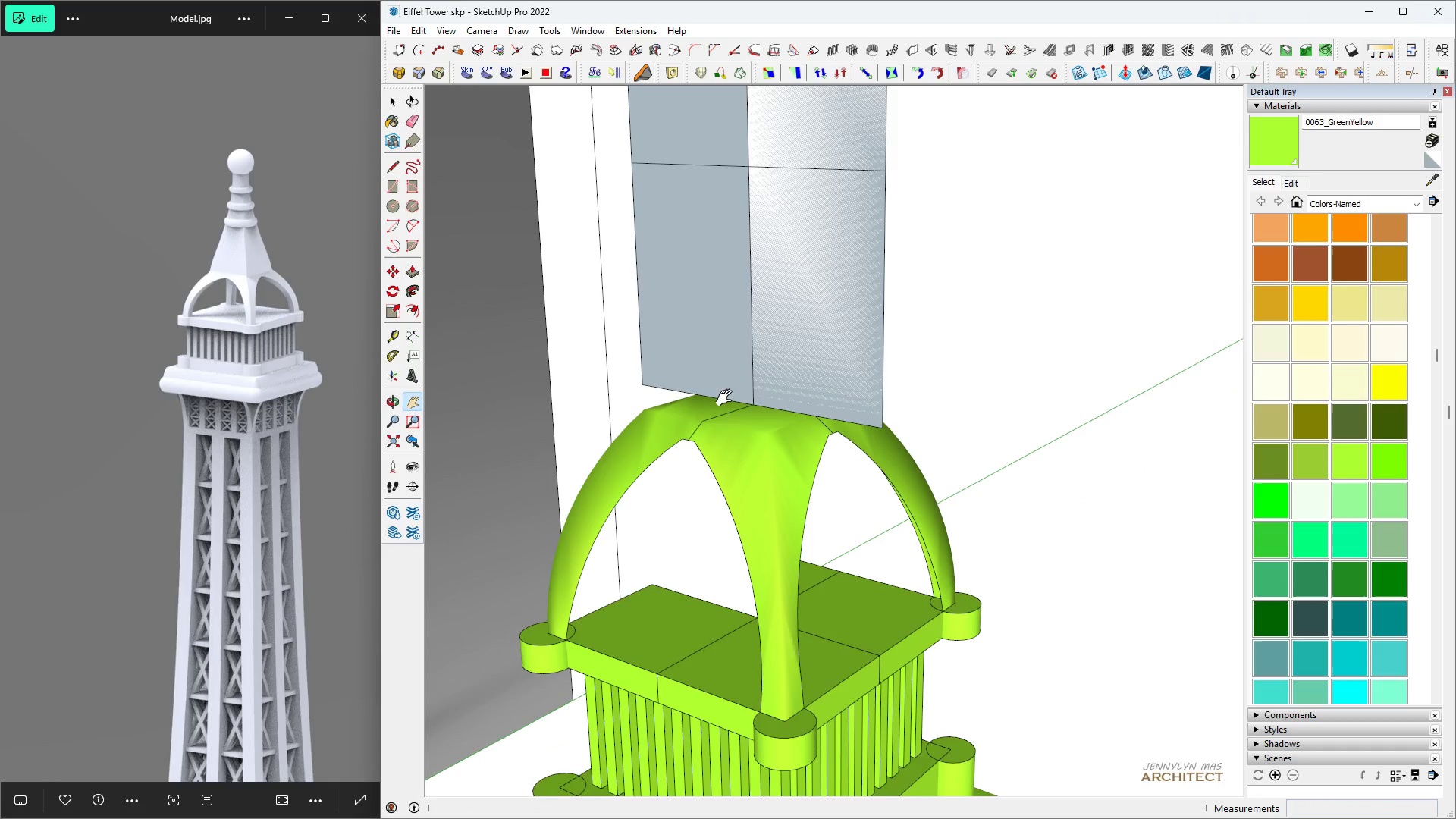 
key(Space)
 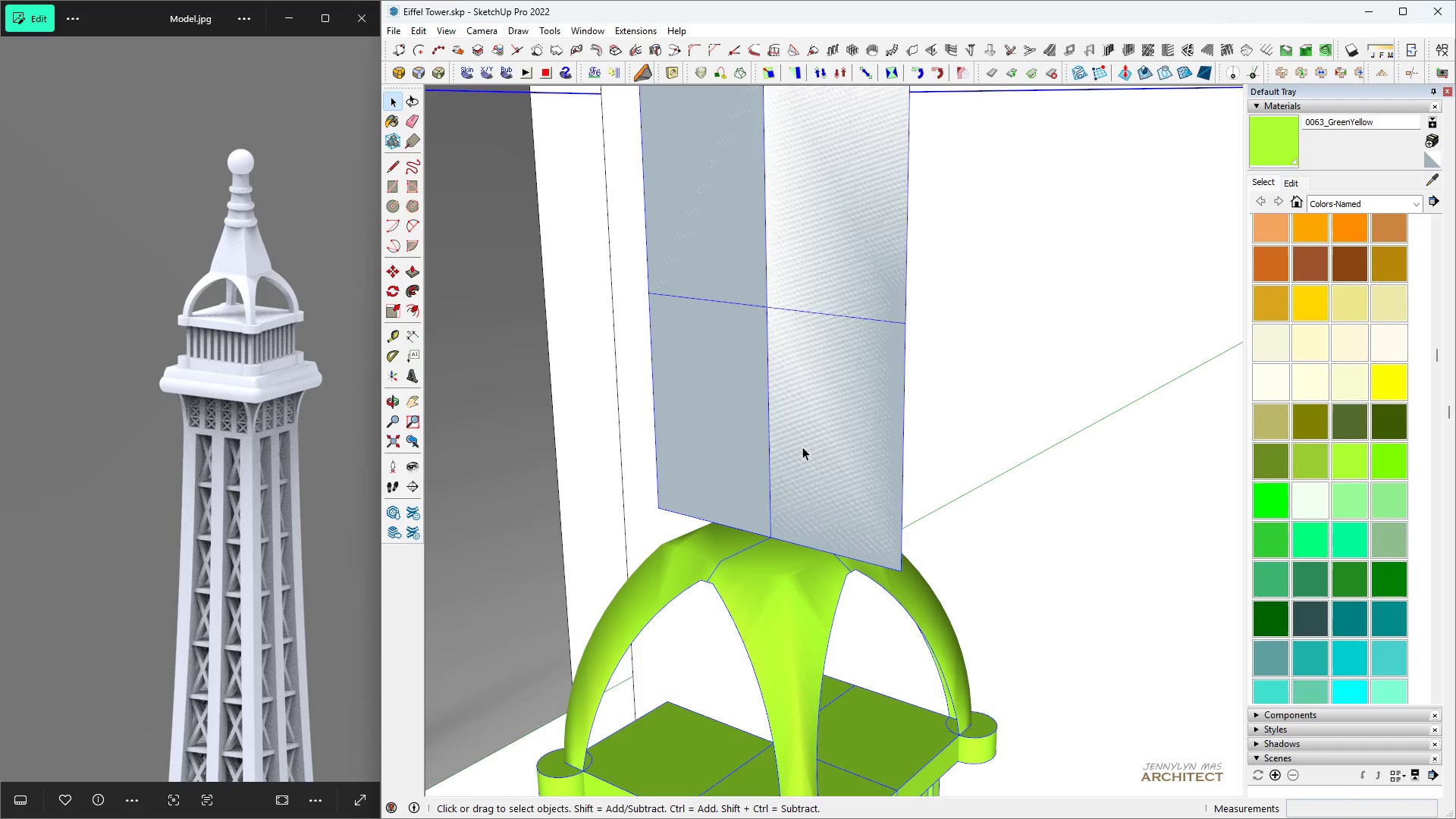 
double_click([802, 447])
 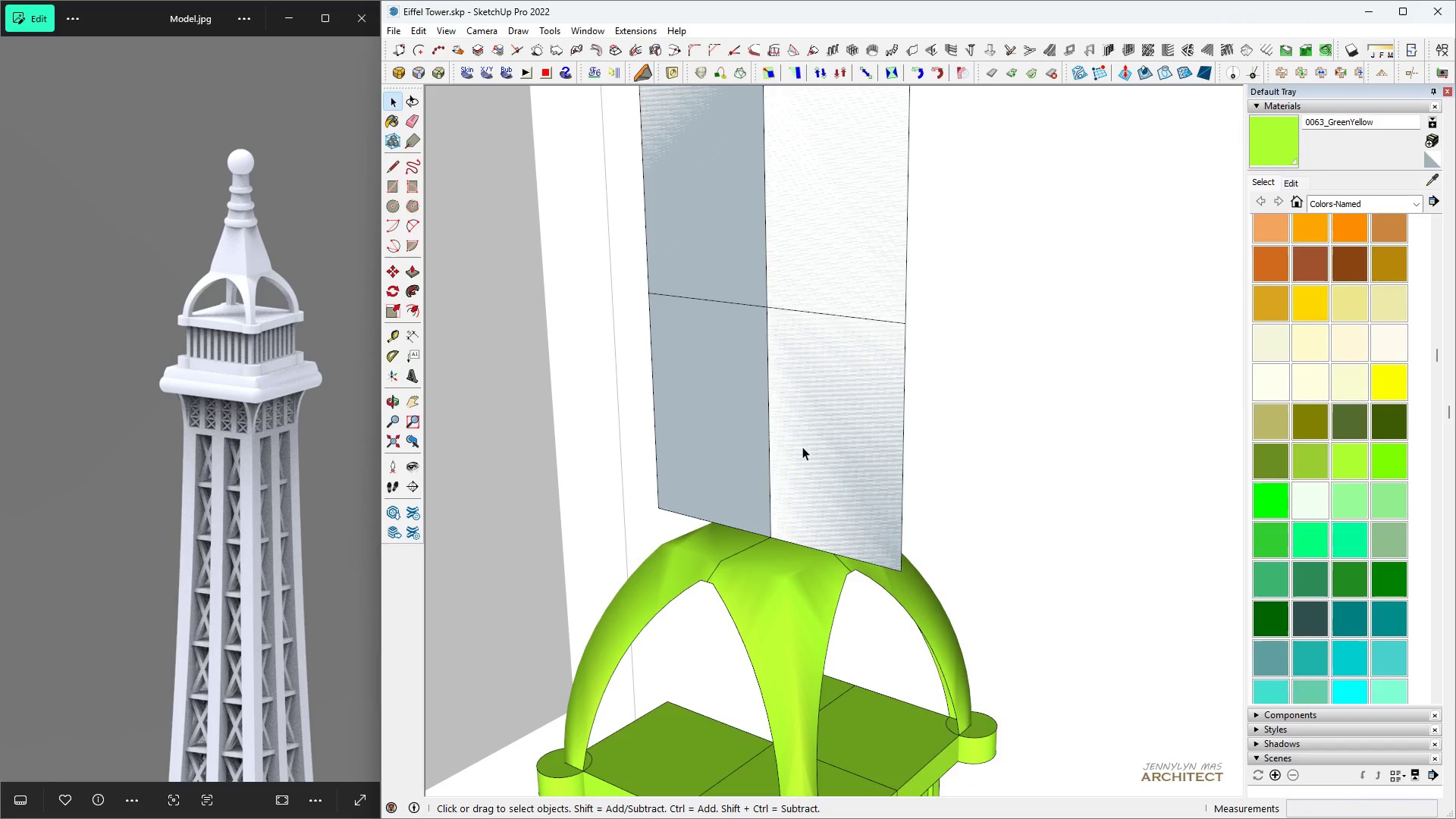 
triple_click([802, 447])
 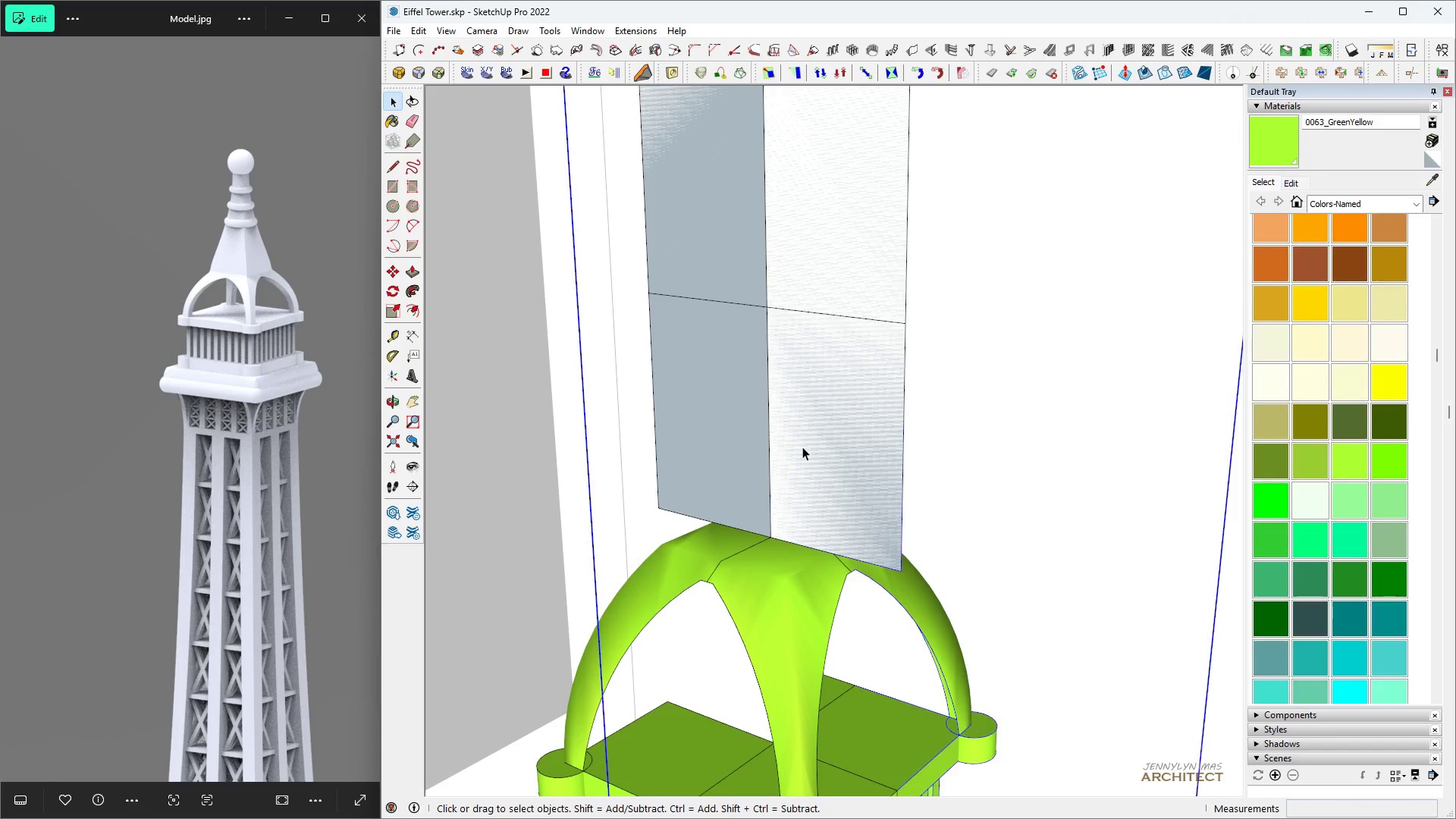 
triple_click([802, 447])
 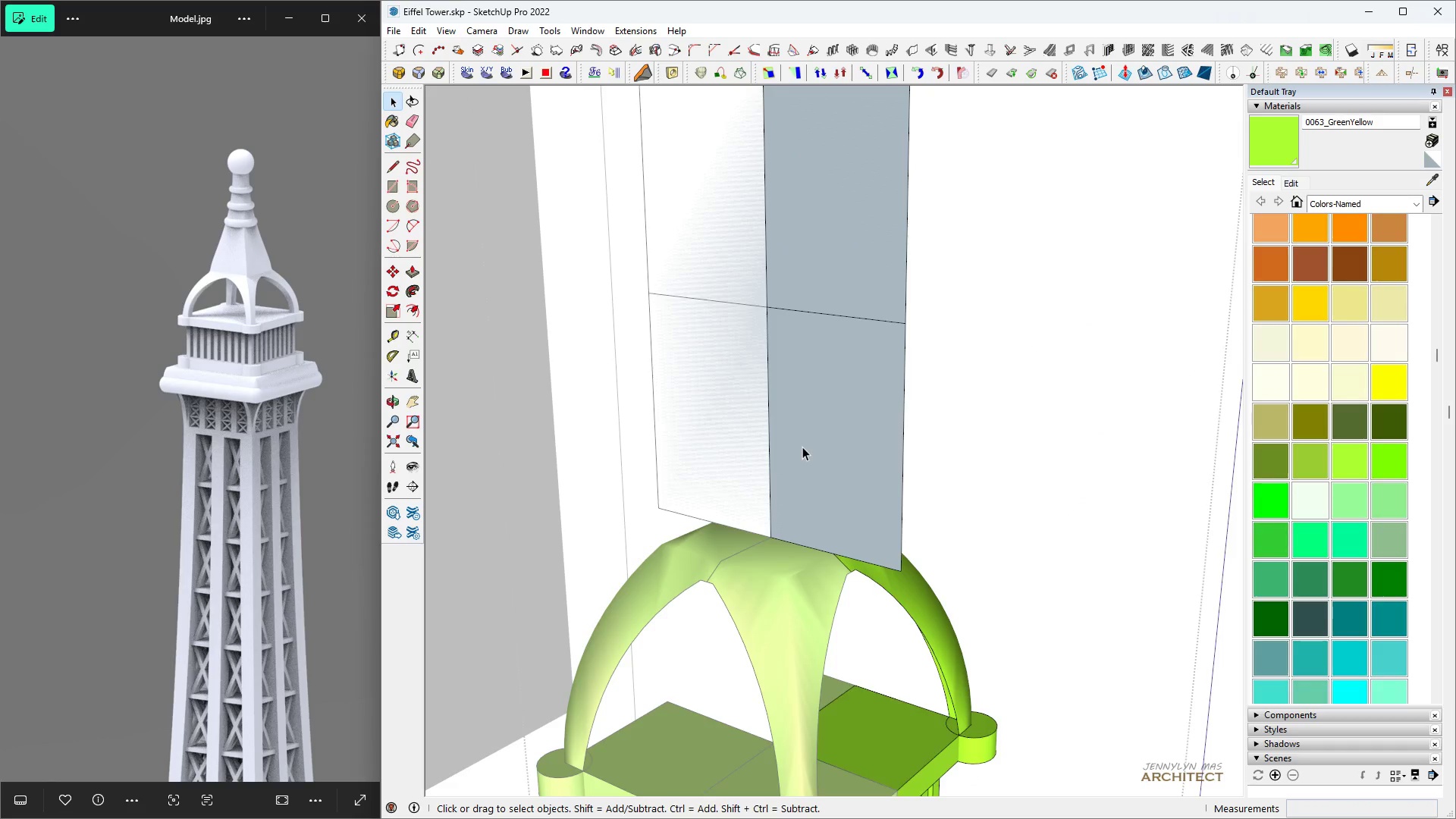 
triple_click([802, 447])
 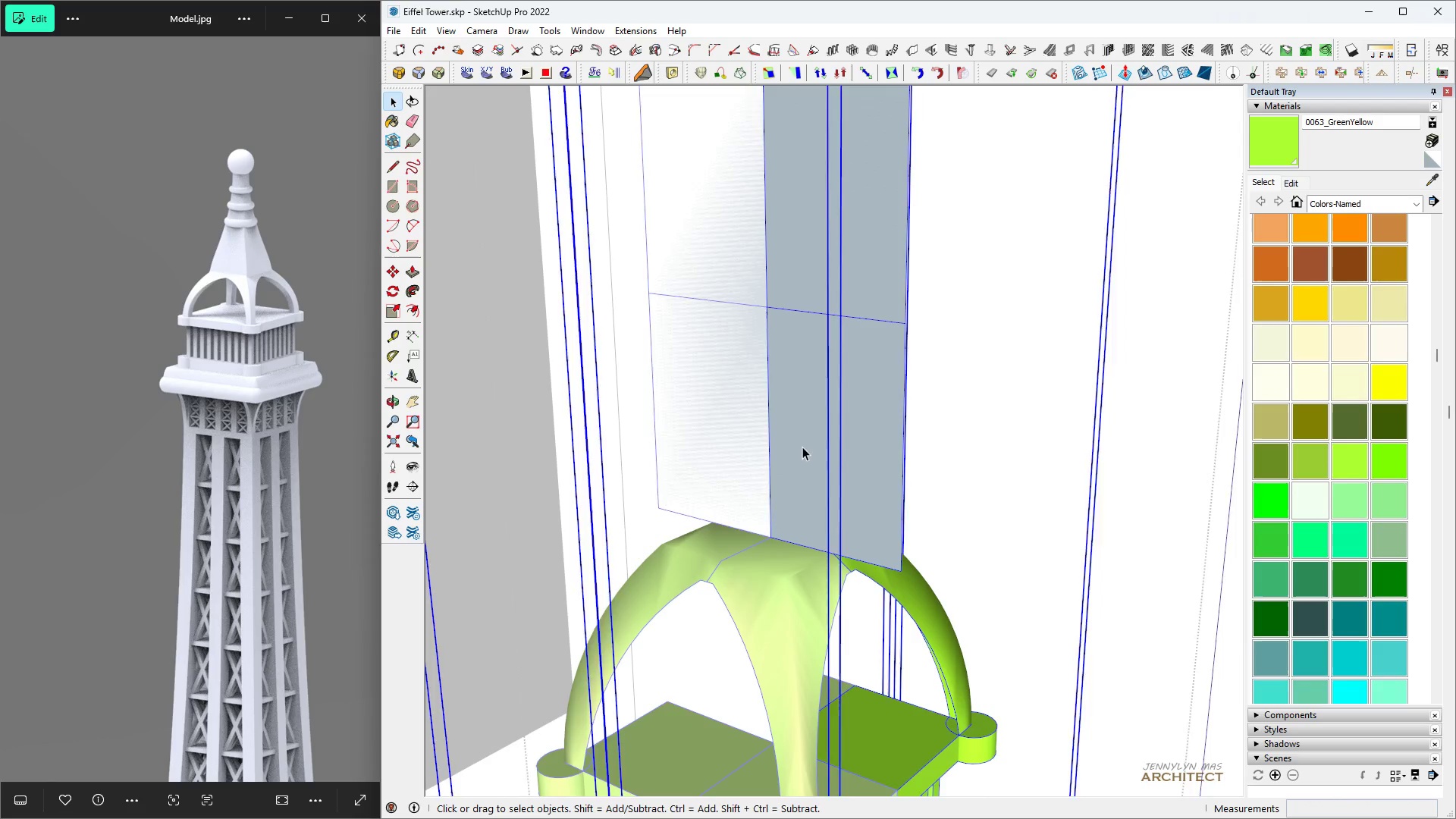 
triple_click([802, 447])
 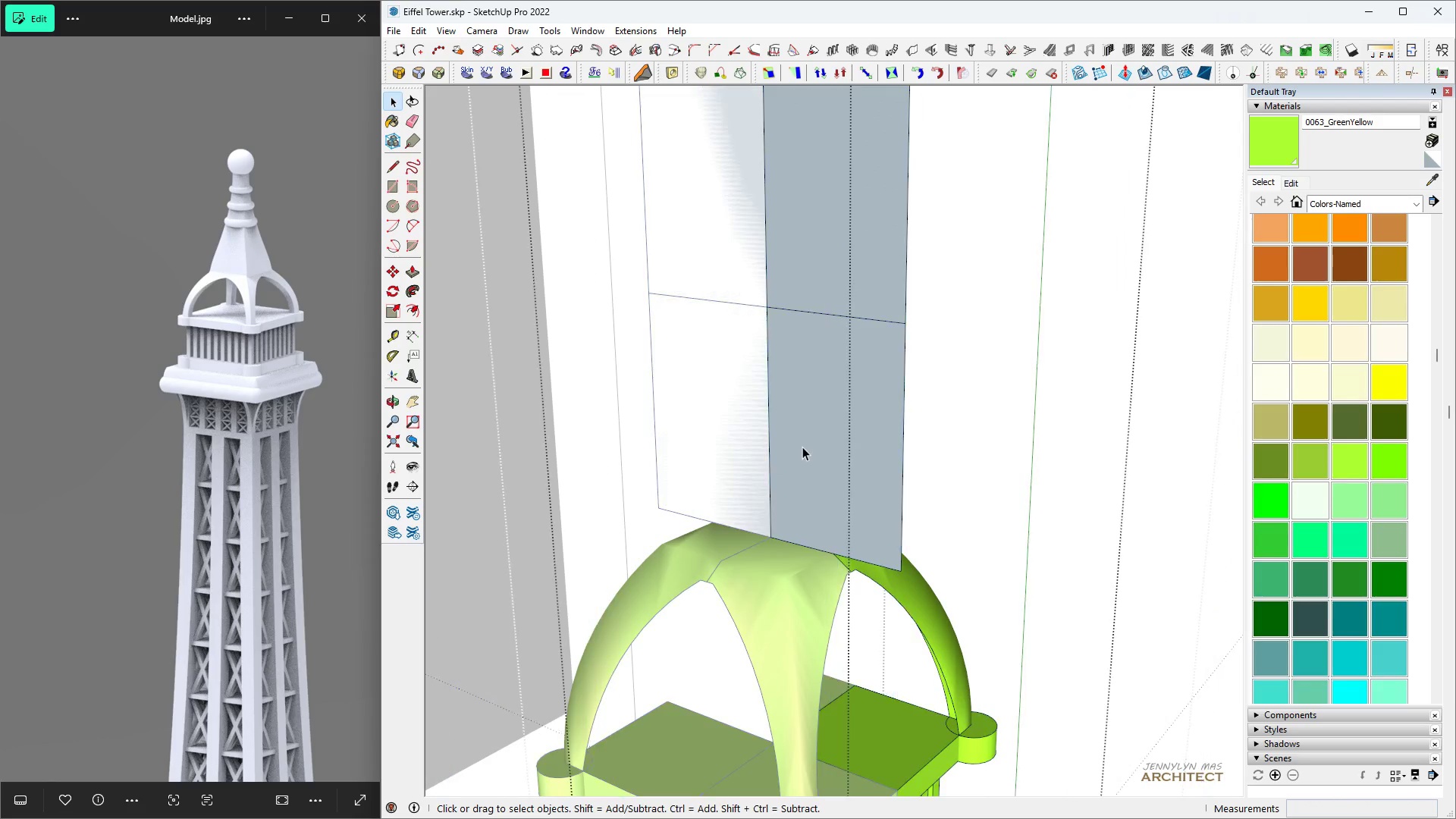 
triple_click([802, 447])
 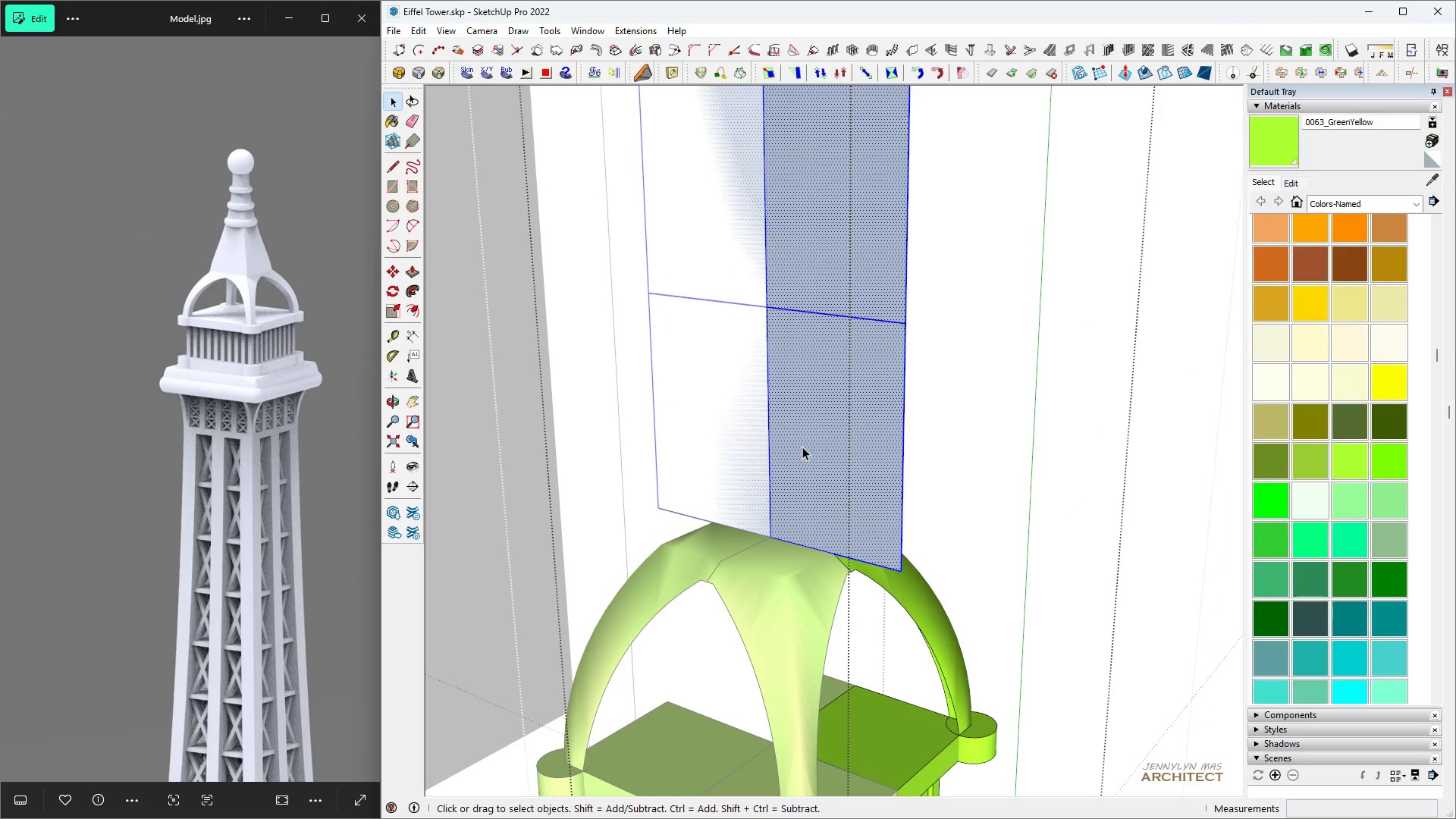 
triple_click([802, 447])
 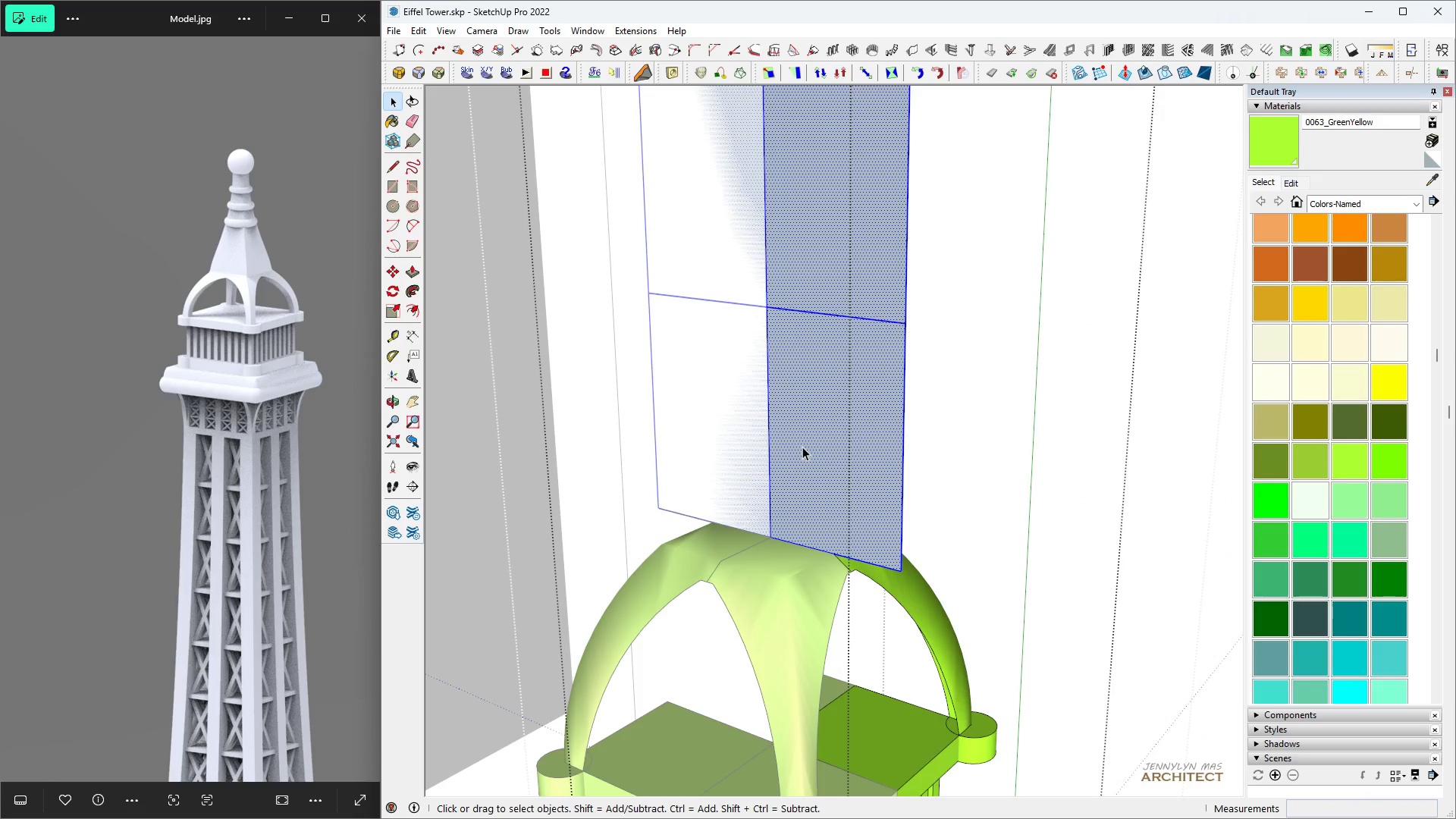 
triple_click([802, 447])
 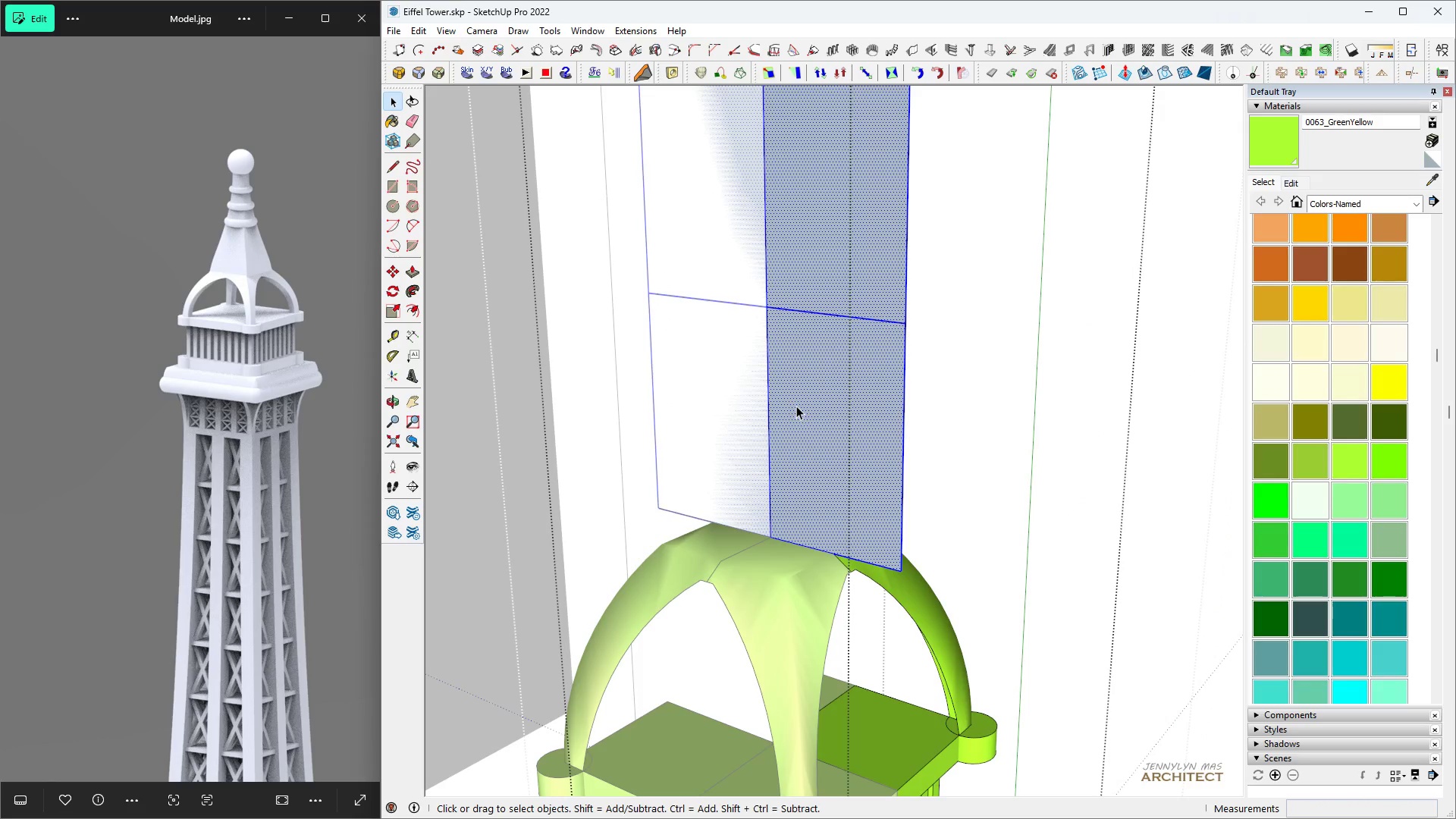 
key(H)
 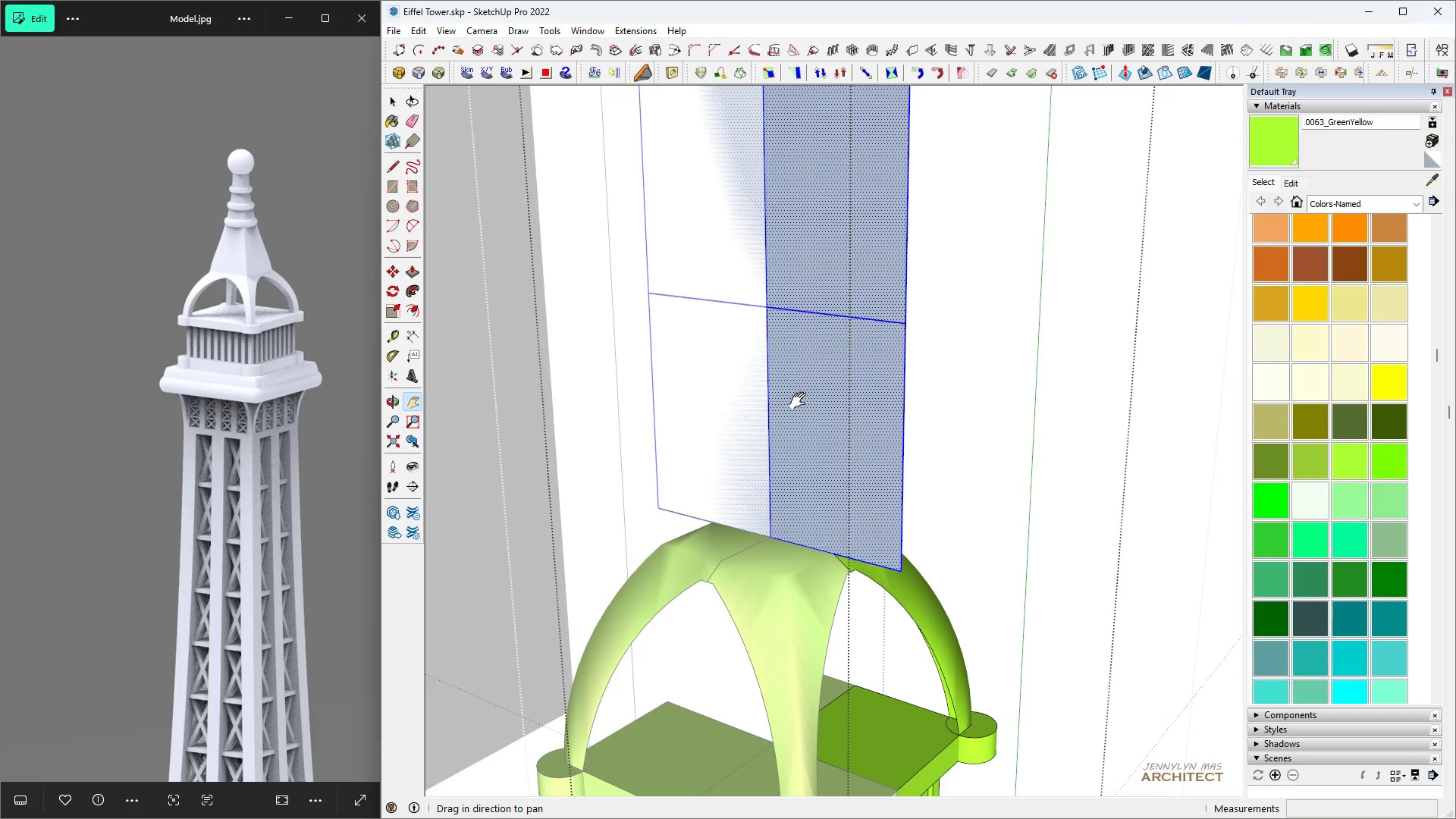 
key(Space)
 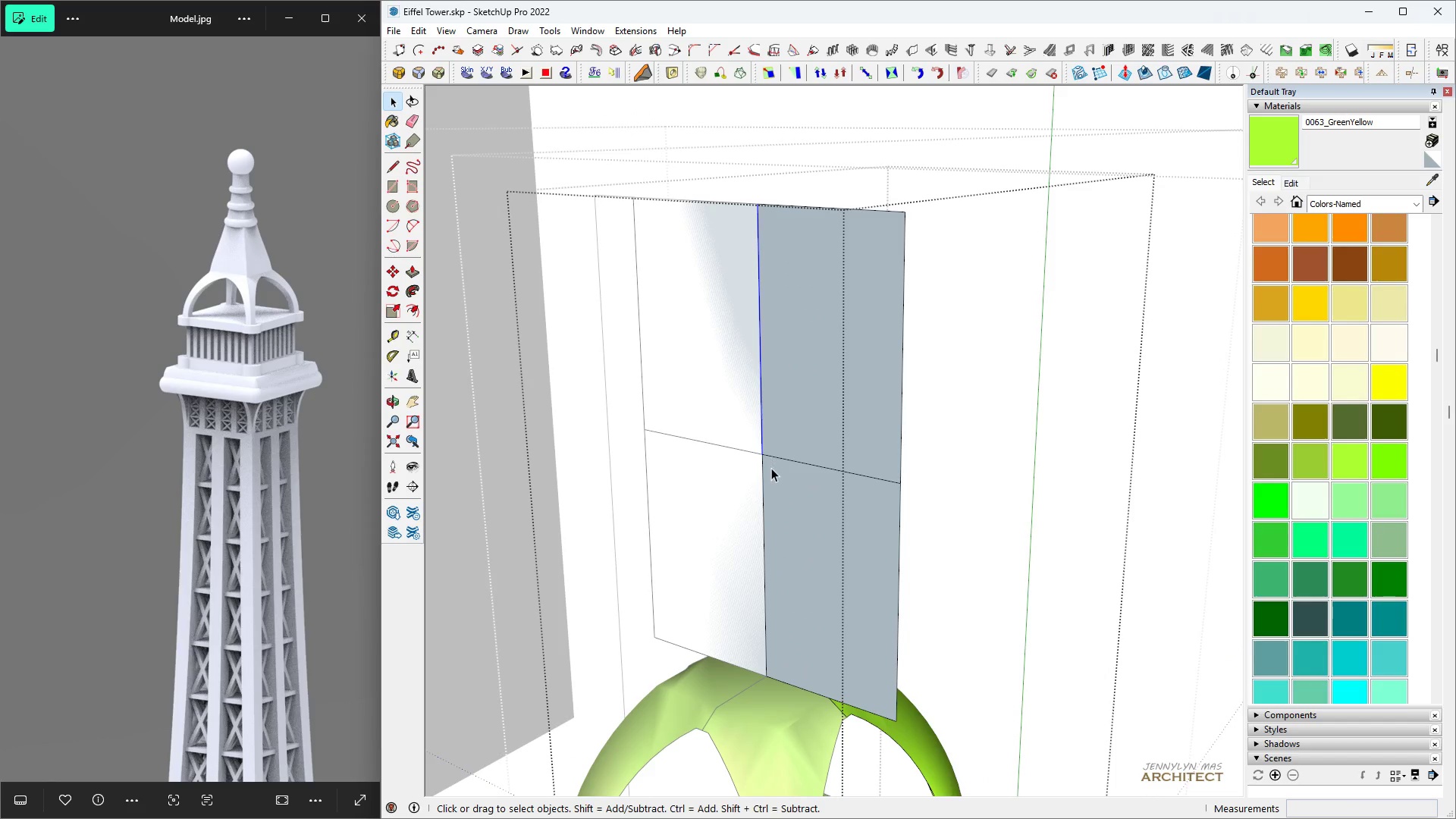 
hold_key(key=ControlLeft, duration=1.31)
left_click([763, 472])
 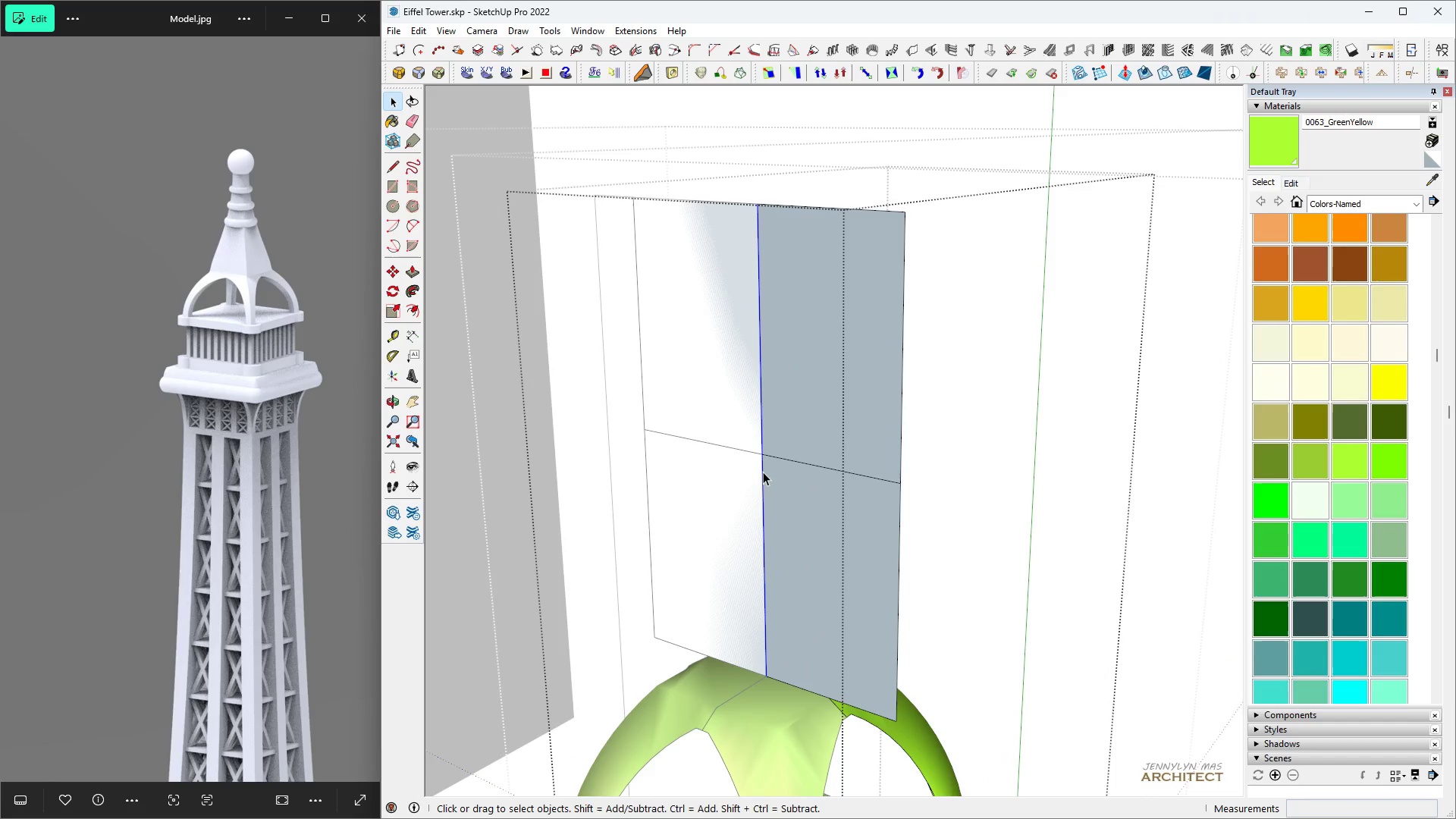 
key(Space)
 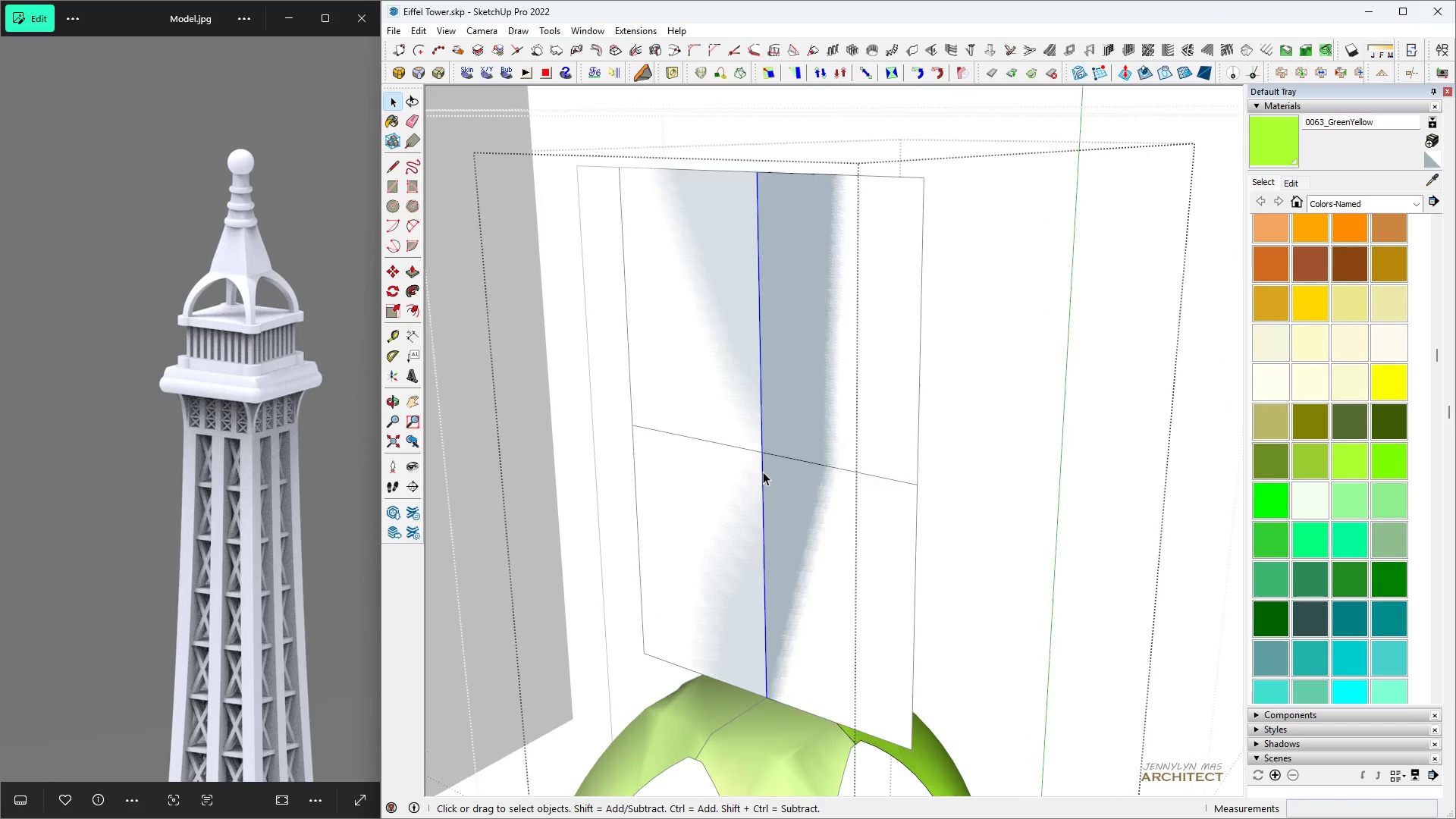 
scroll: coordinate [764, 472], scroll_direction: up, amount: 2.0
 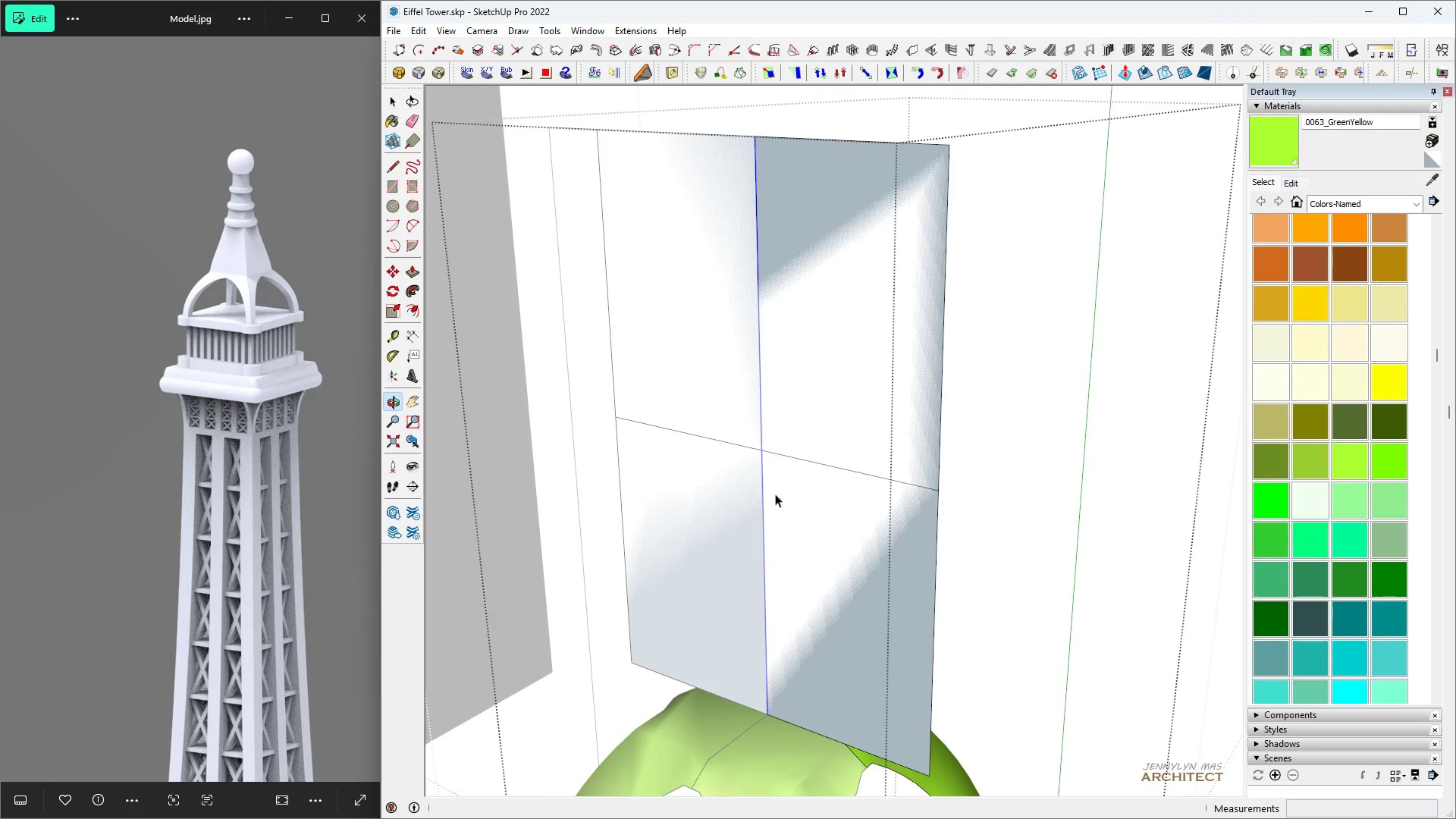 
key(M)
 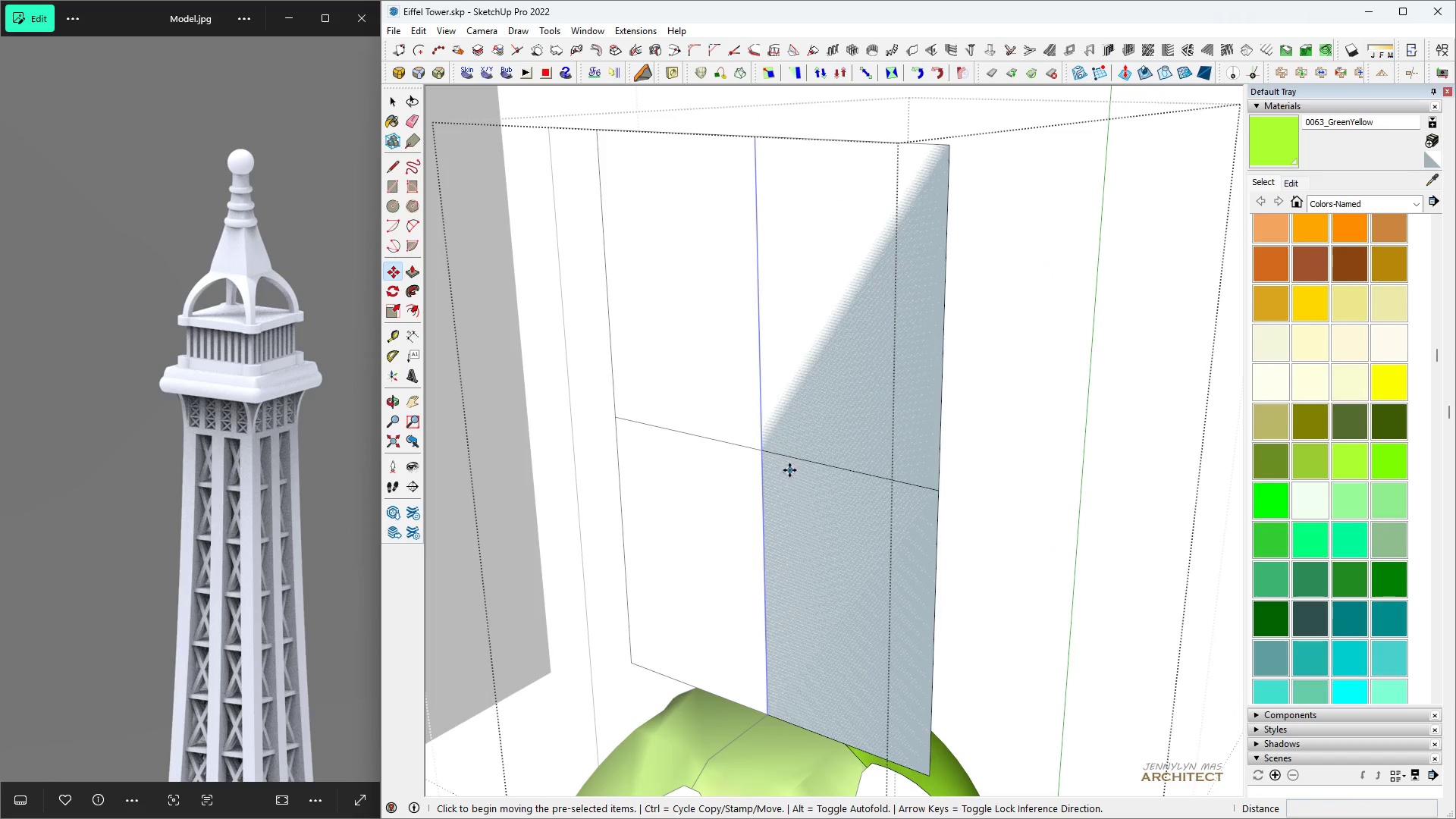 
key(Control+ControlLeft)
 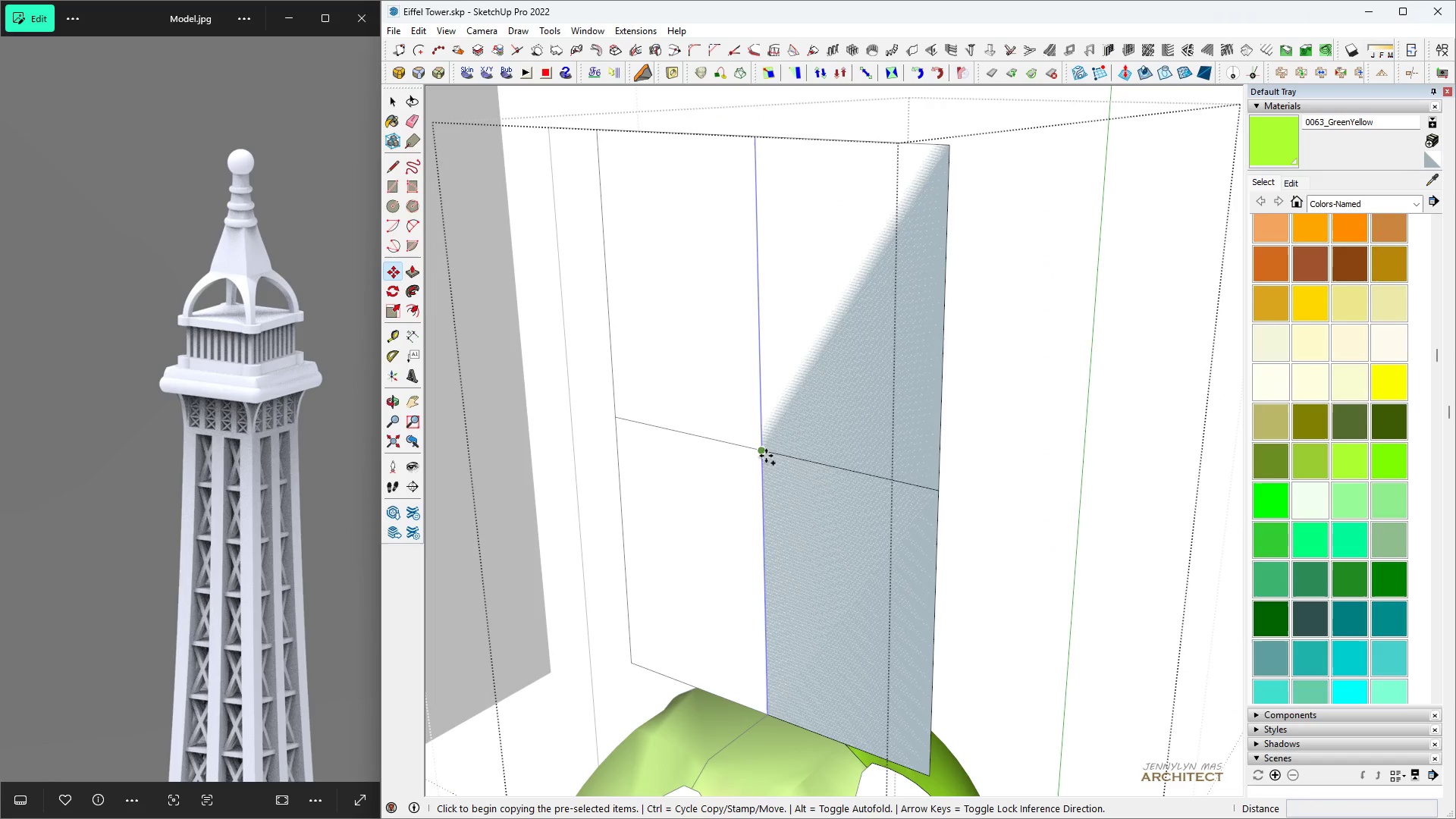 
left_click([766, 456])
 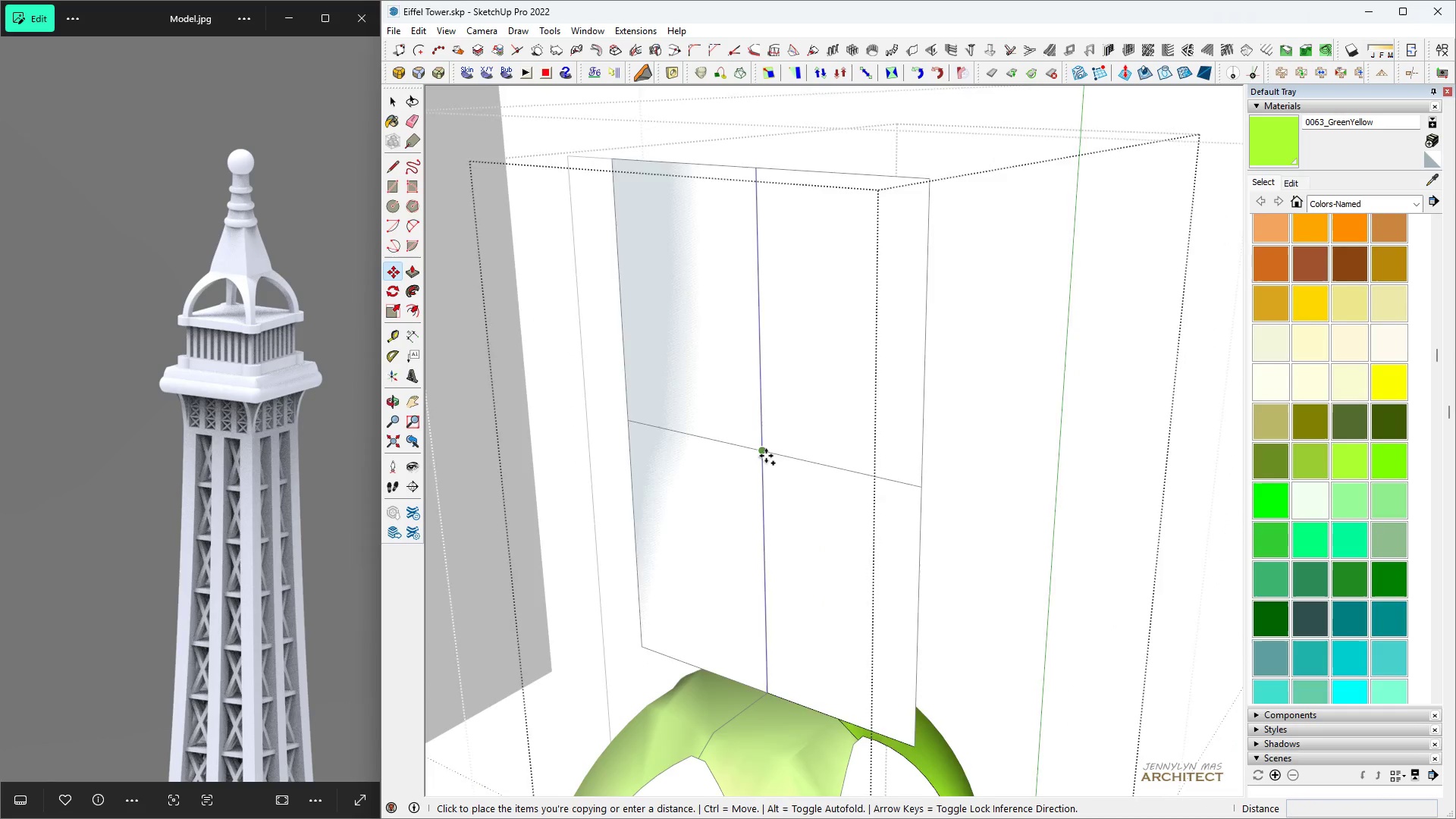 
scroll: coordinate [766, 456], scroll_direction: down, amount: 2.0
 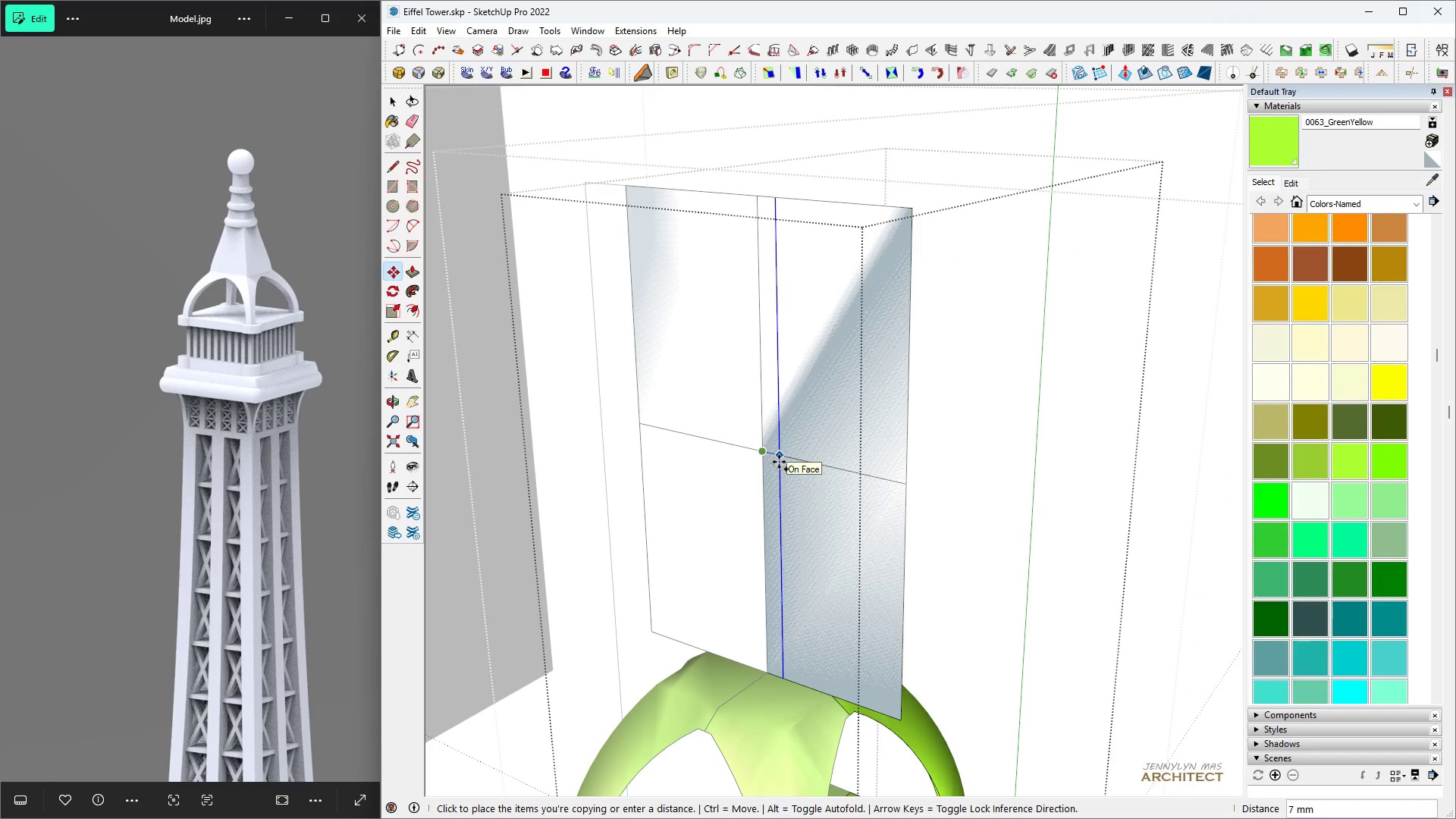 
wait(5.97)
 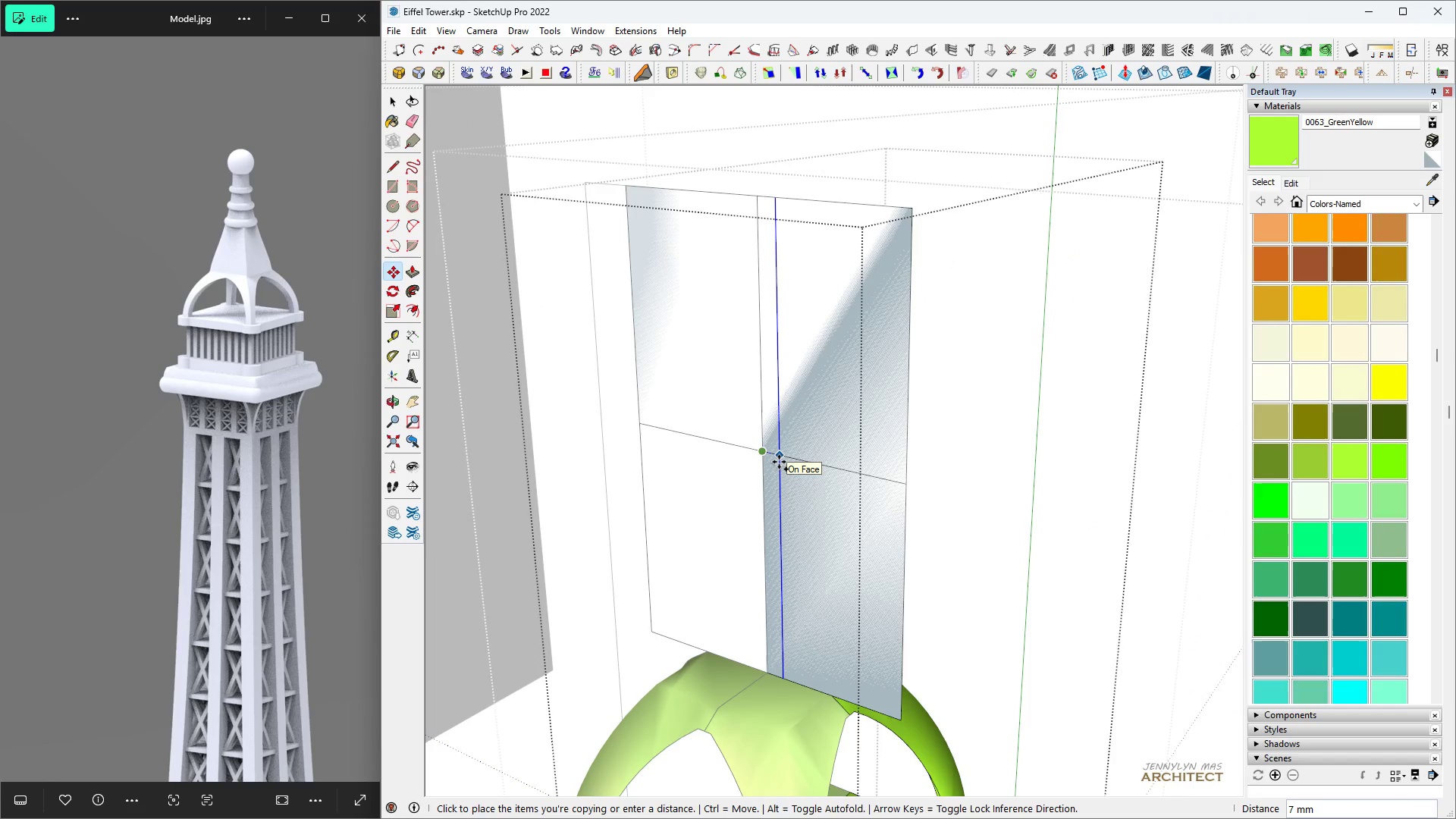 
key(Space)
 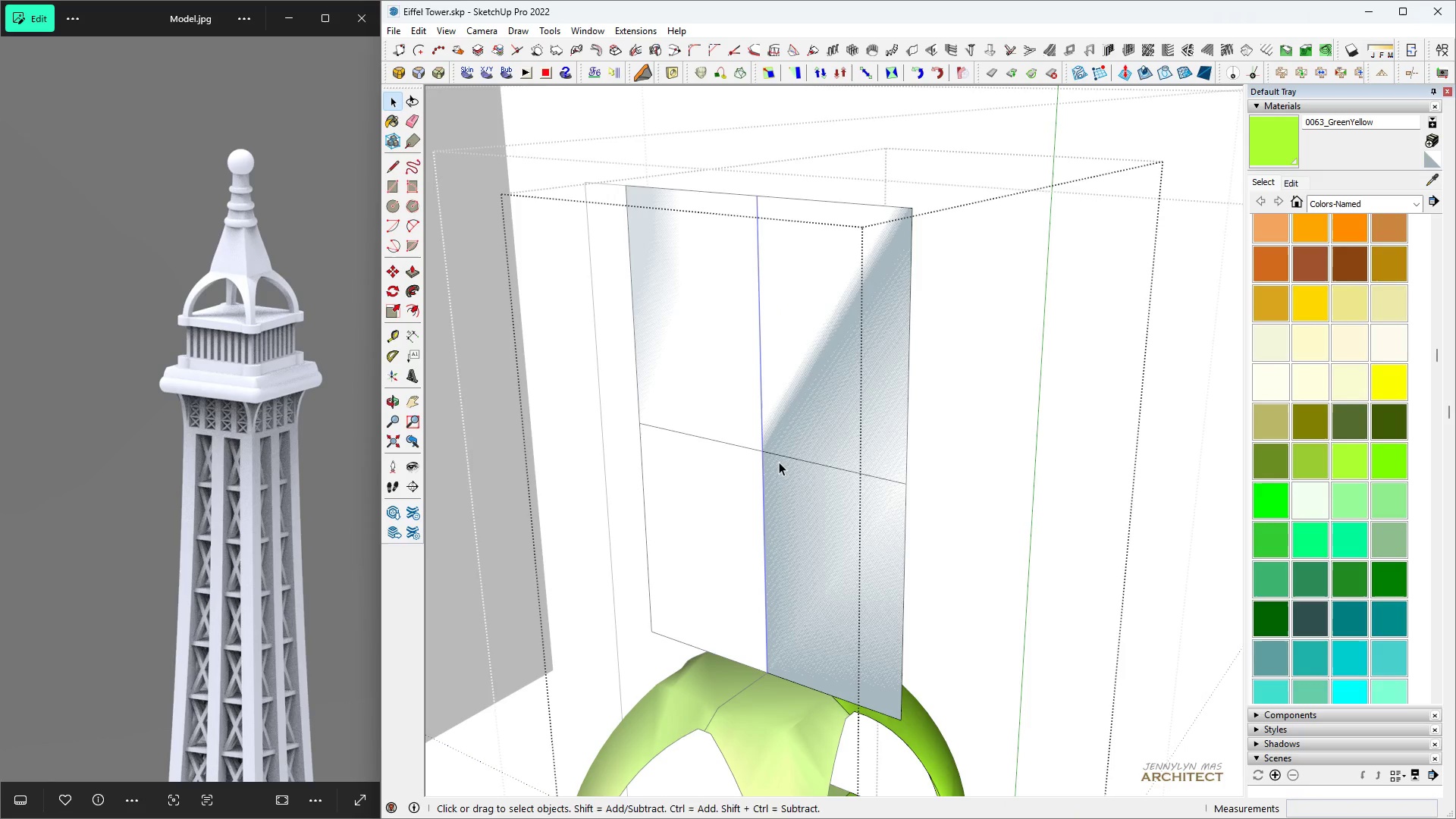 
key(L)
 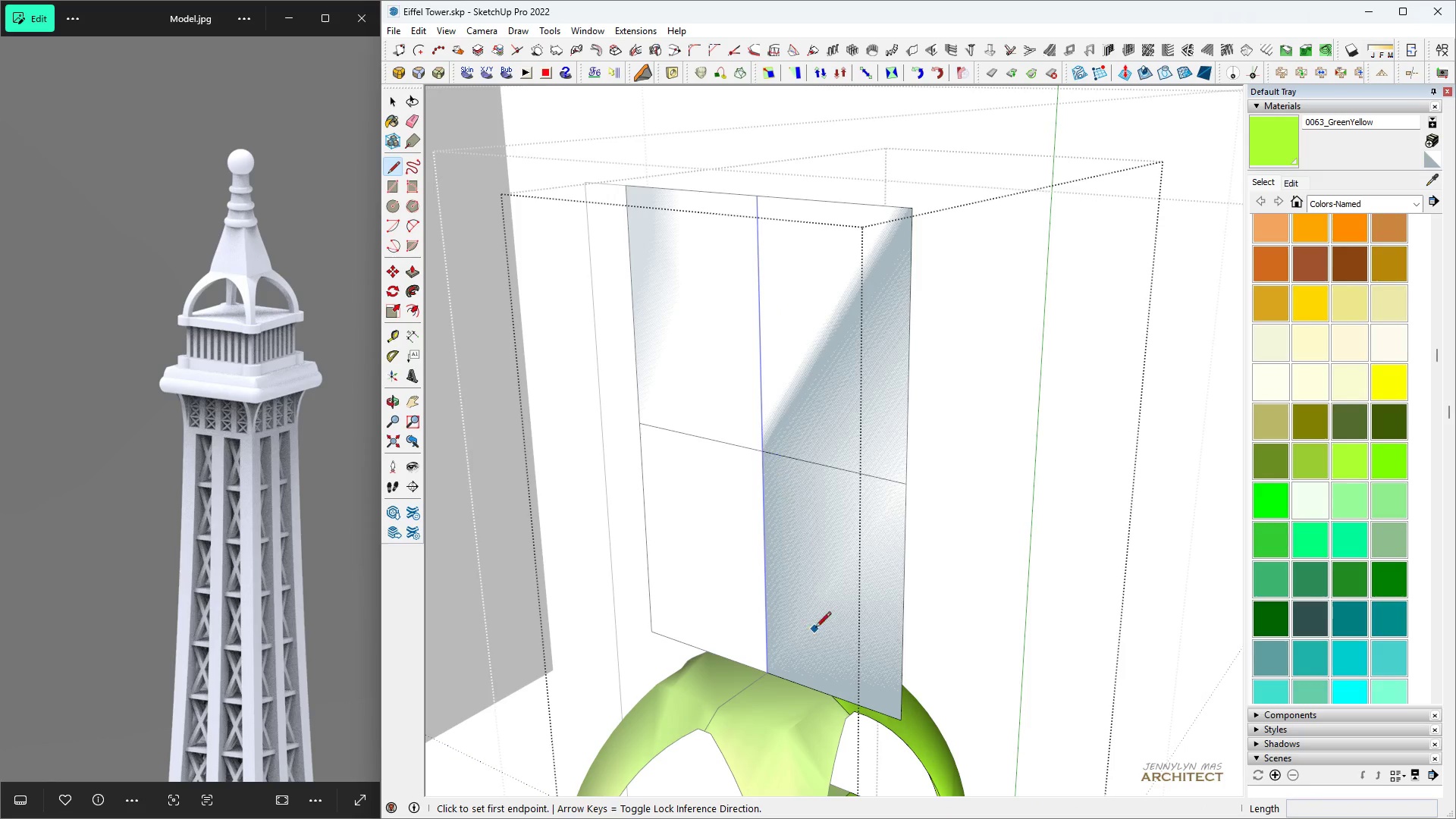 
scroll: coordinate [822, 661], scroll_direction: up, amount: 5.0
 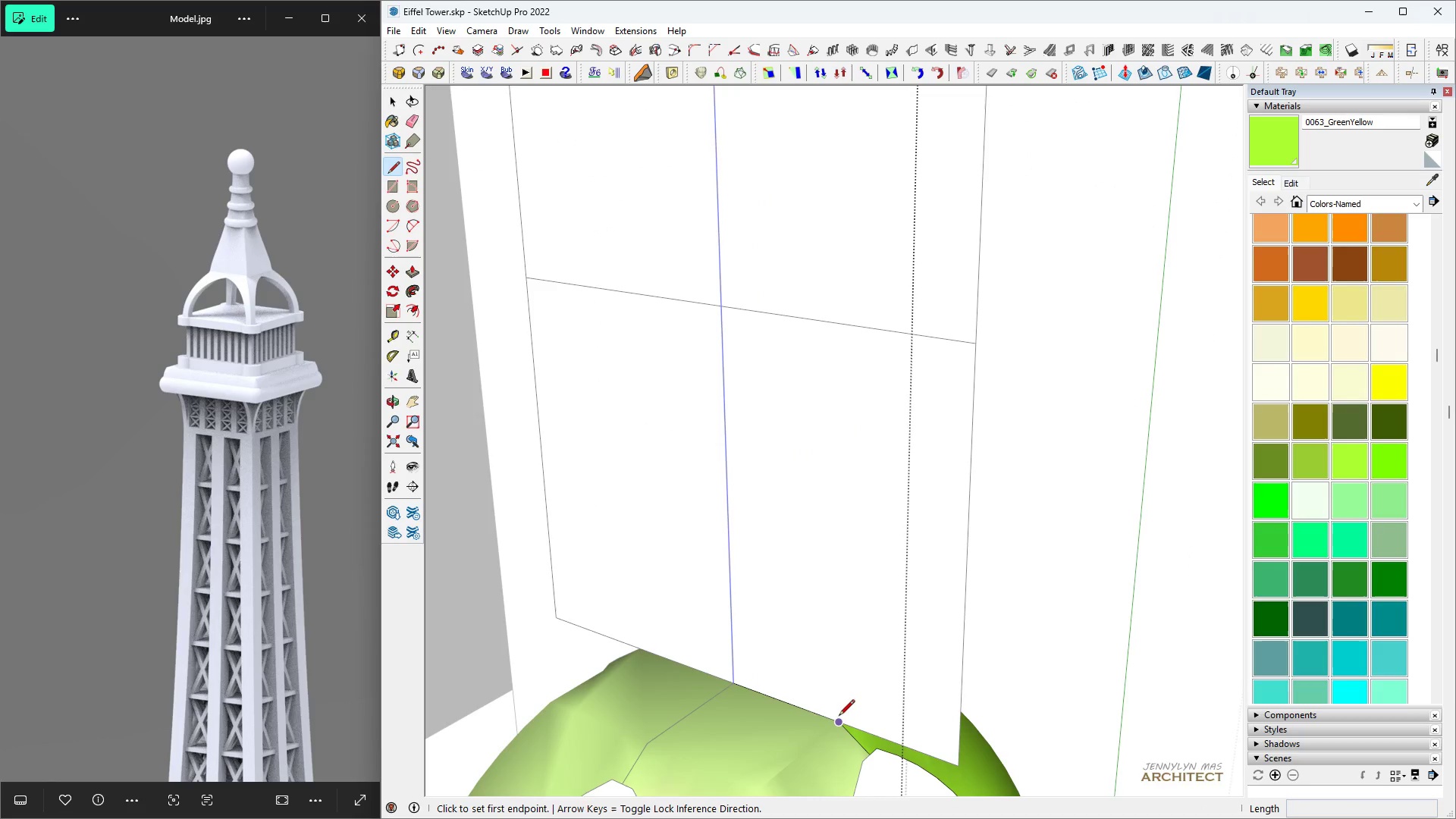 
left_click([838, 718])
 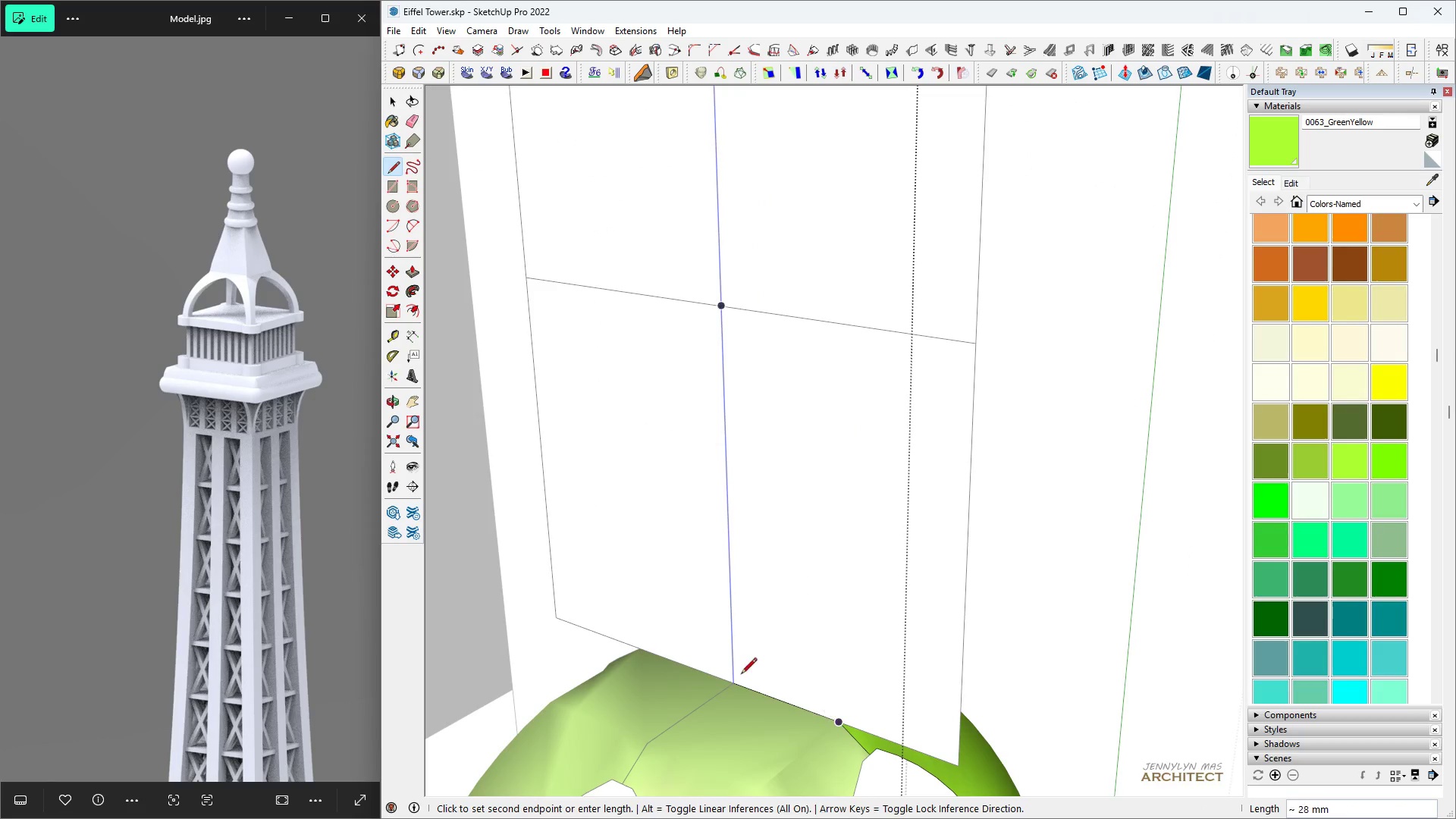 
key(Space)
 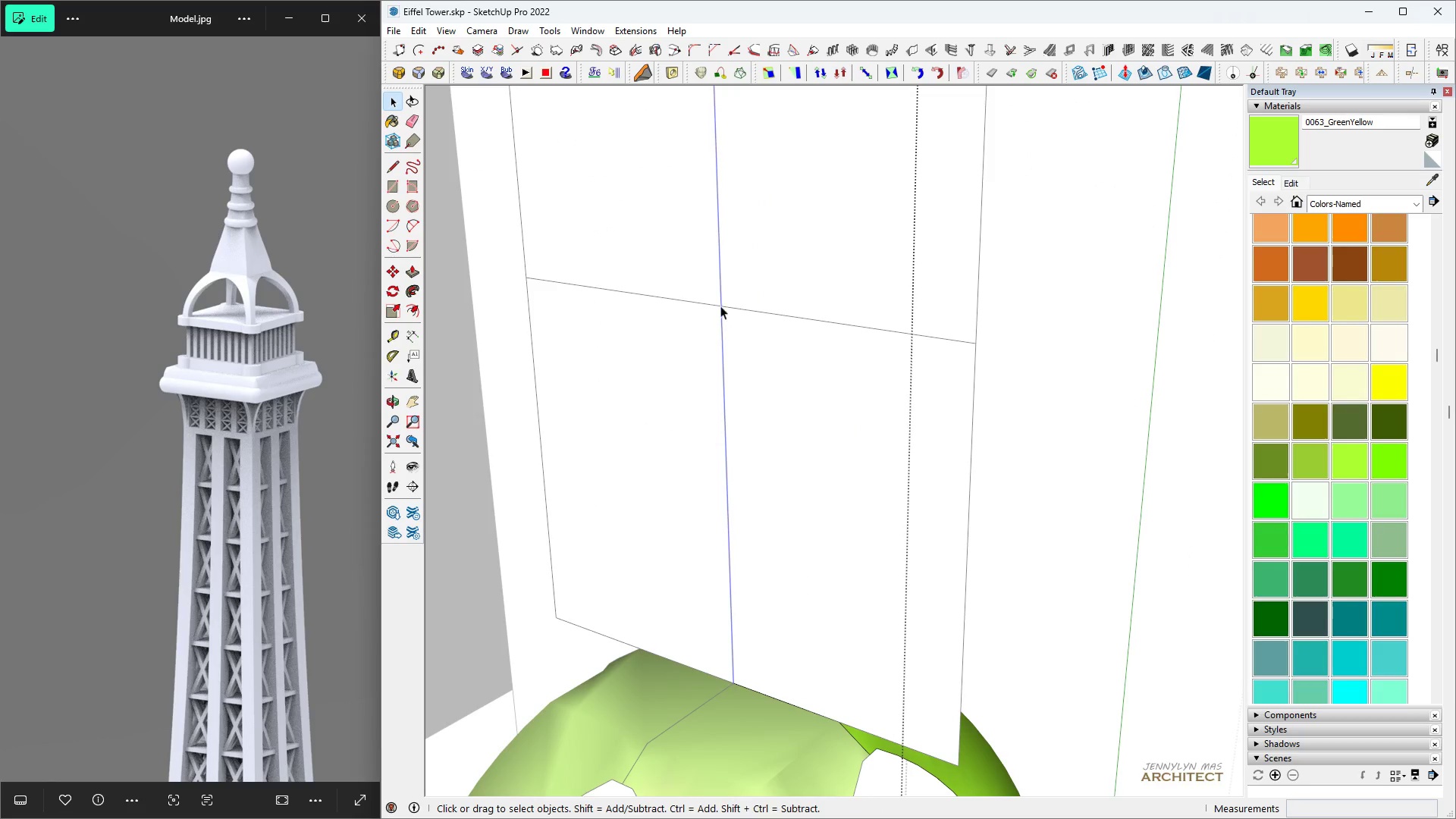 
key(L)
 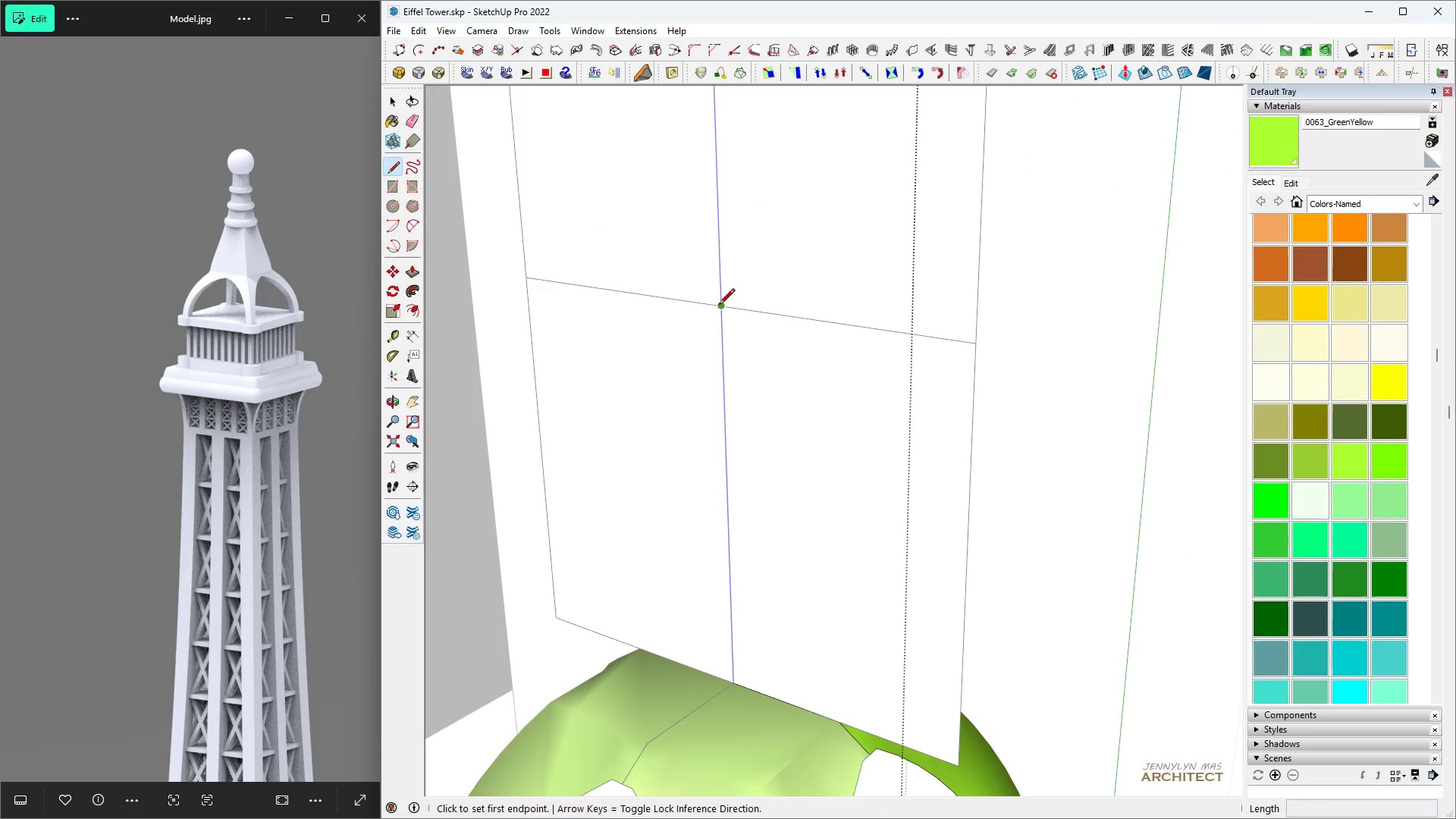 
left_click([719, 306])
 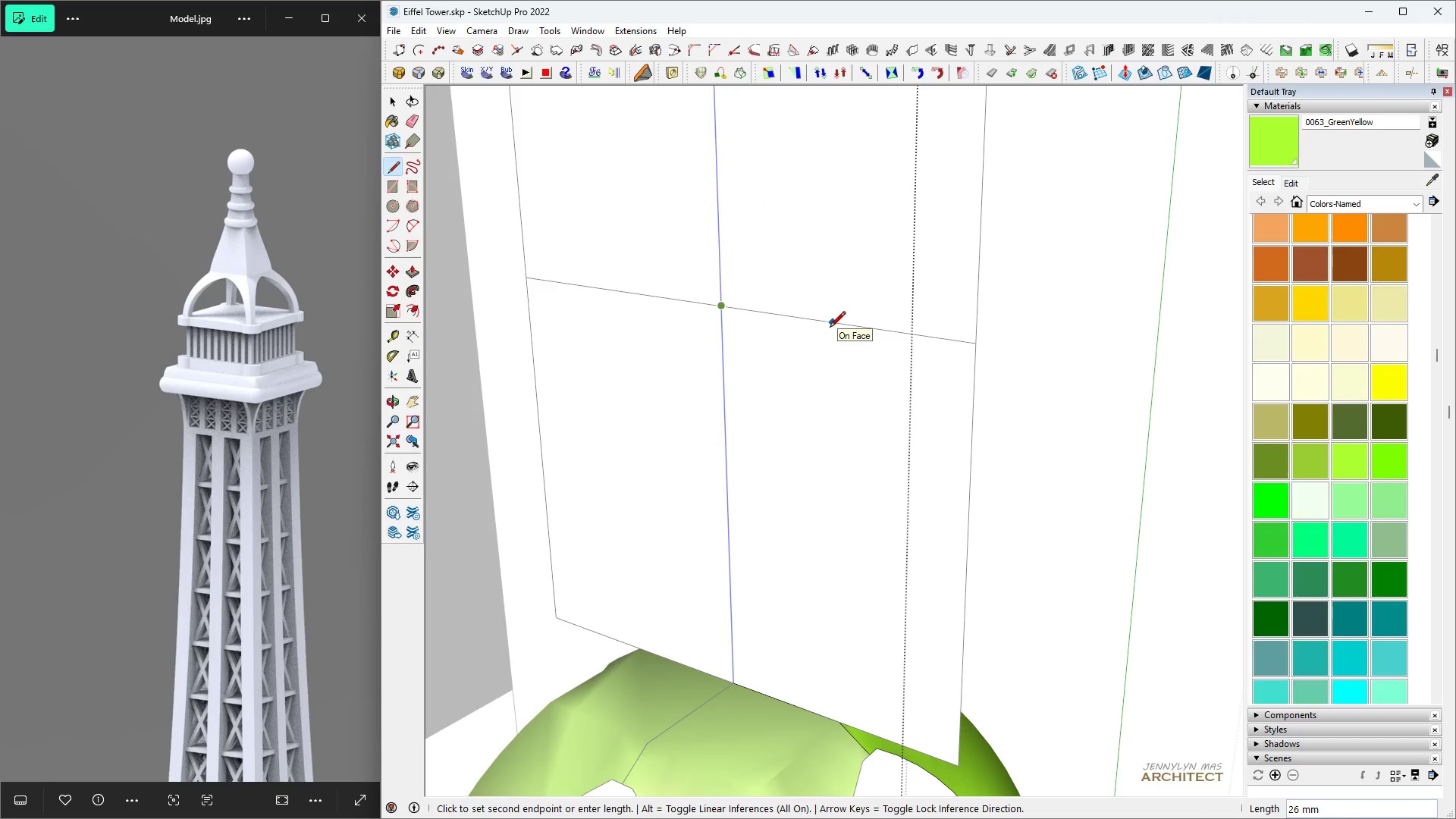 
type(20)
 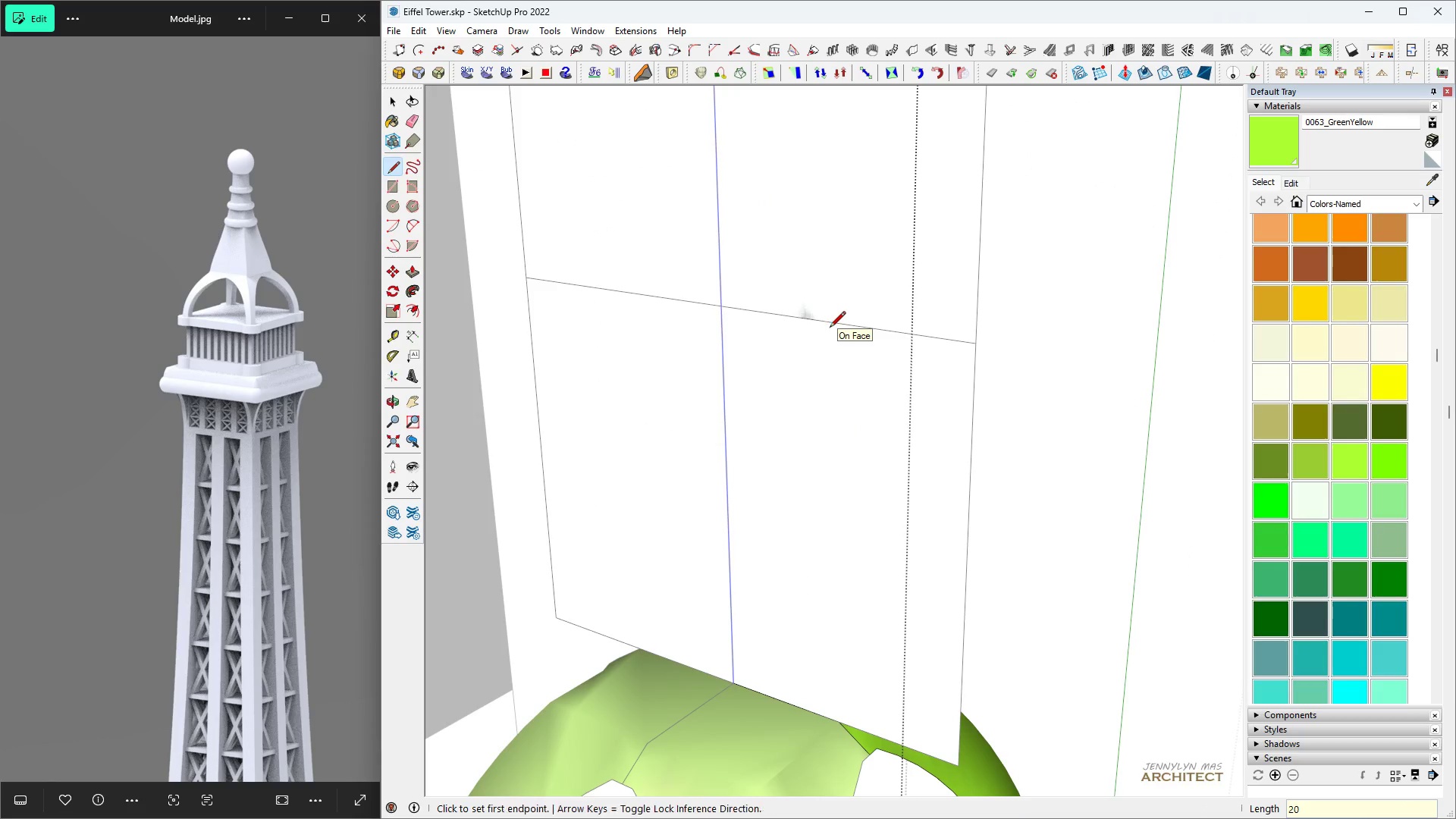 
key(Enter)
 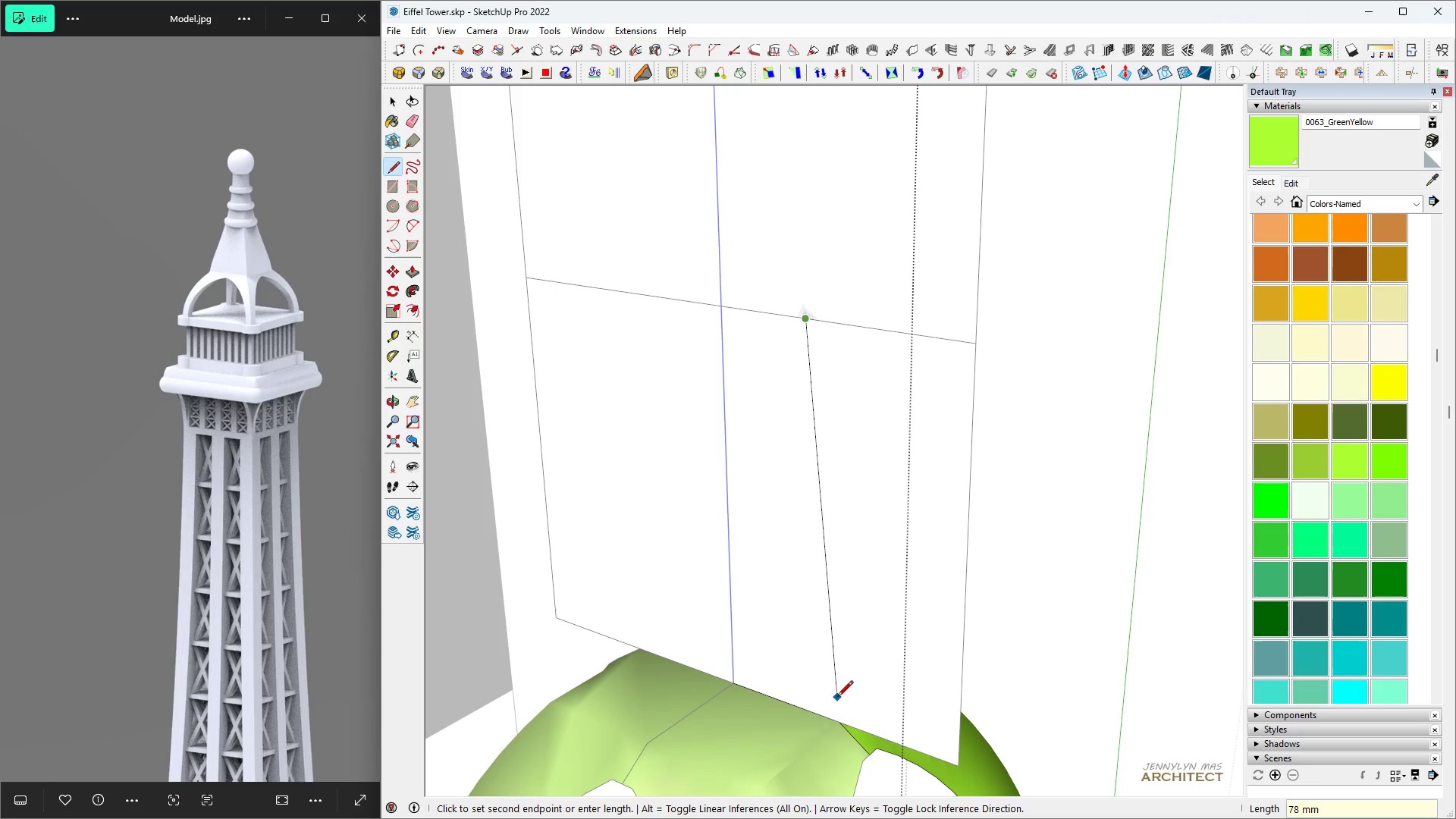 
left_click([842, 724])
 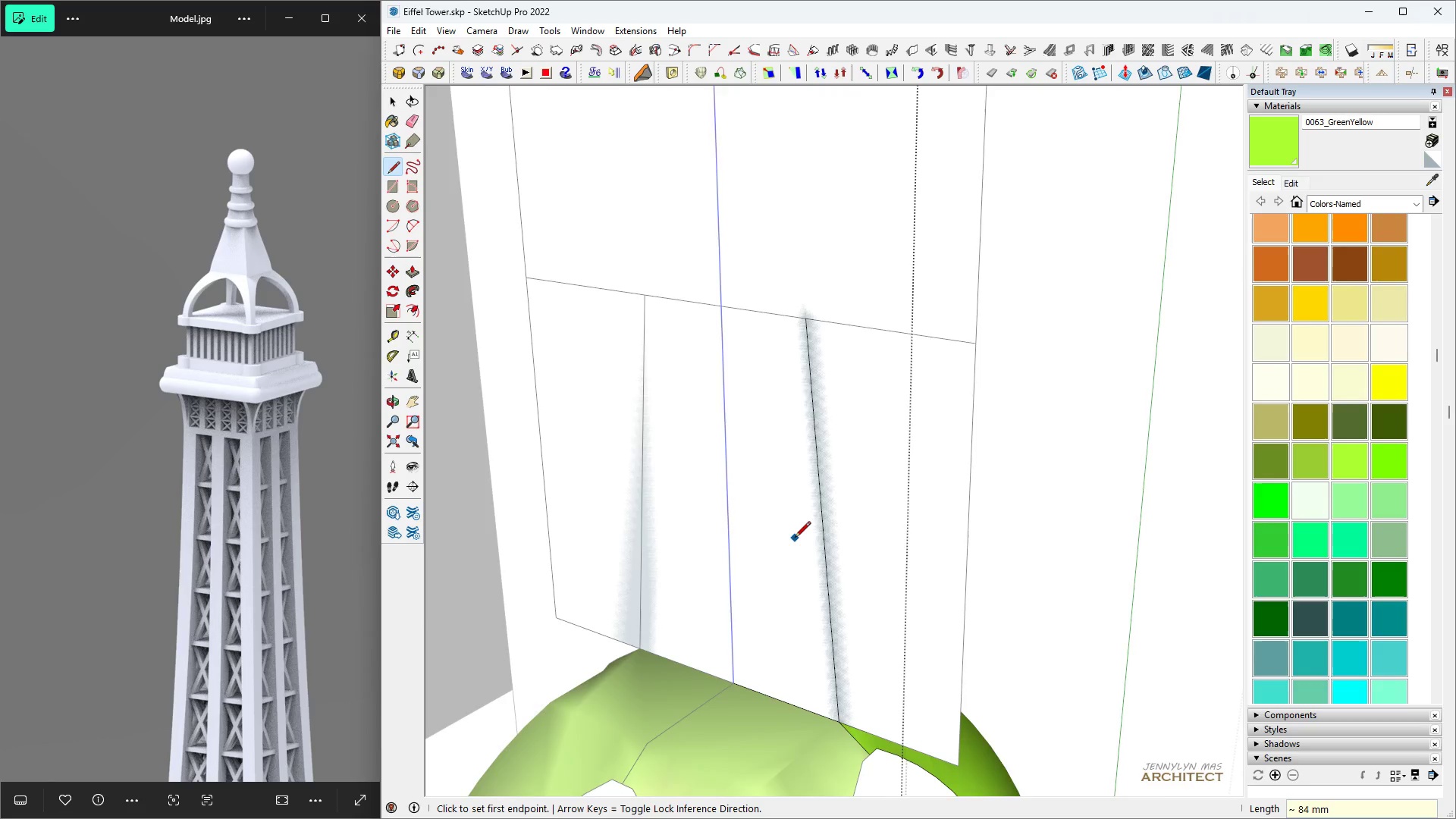 
scroll: coordinate [794, 538], scroll_direction: down, amount: 4.0
 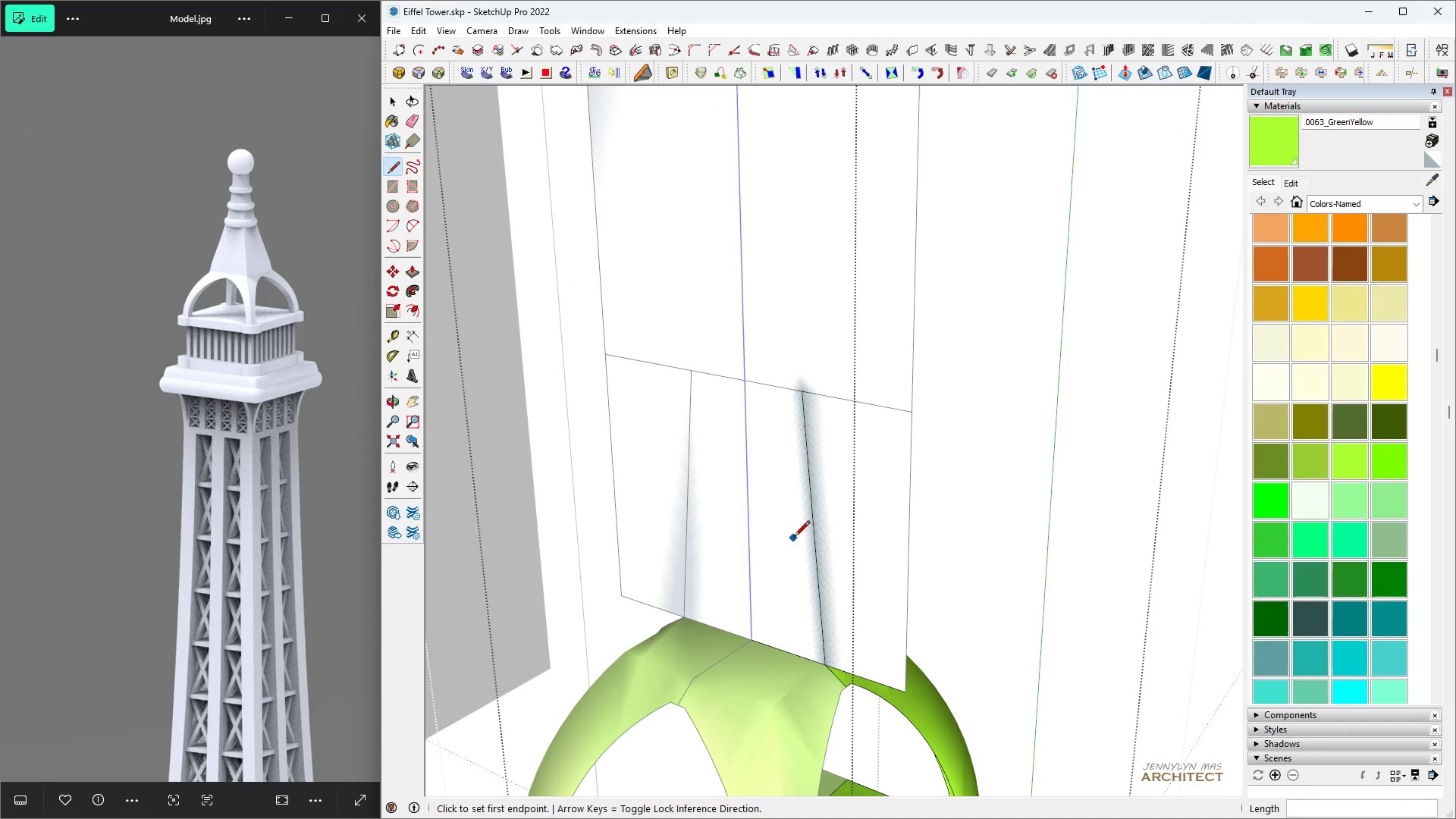 
type(  hh)
 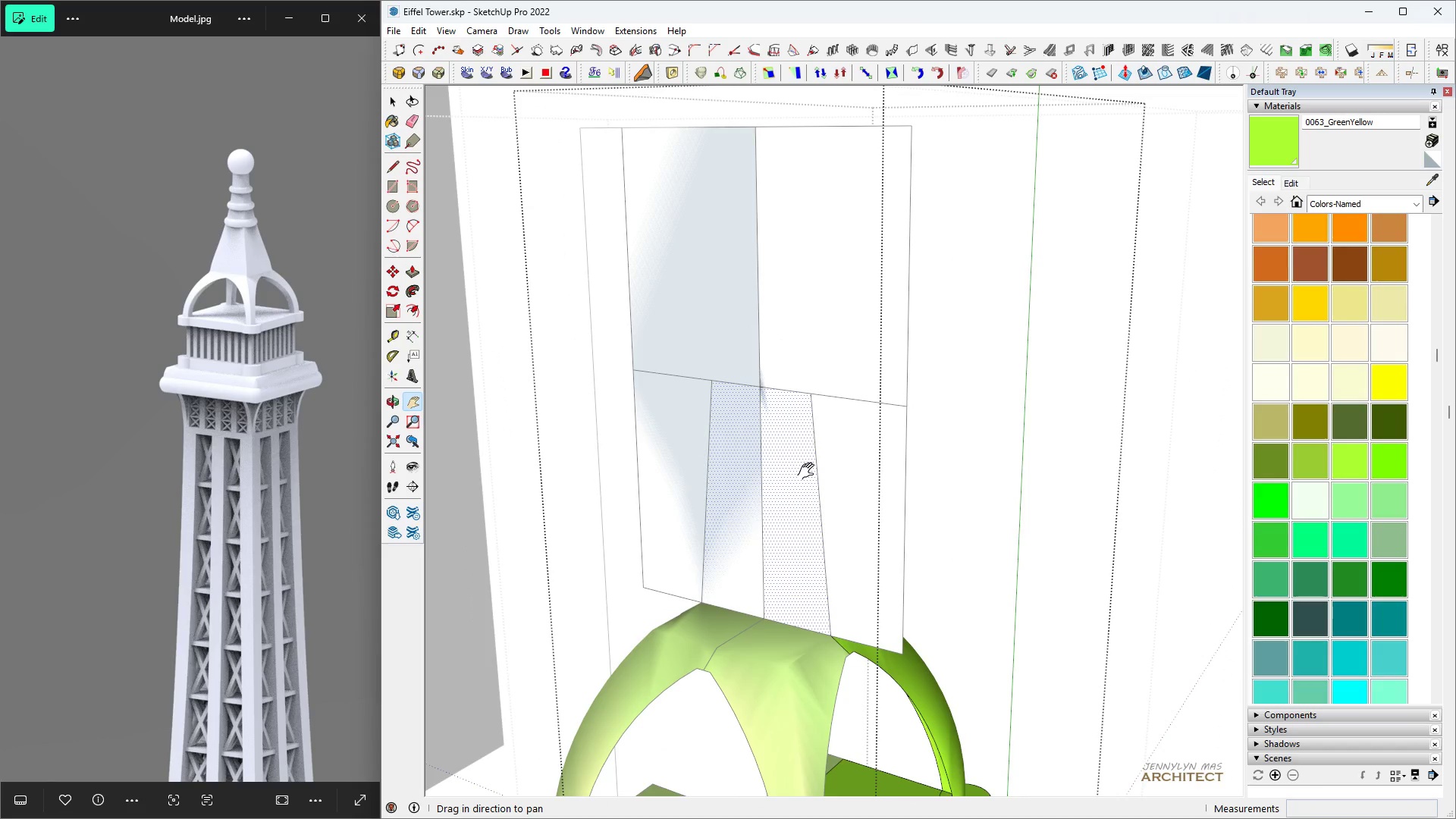 
scroll: coordinate [812, 495], scroll_direction: down, amount: 1.0
 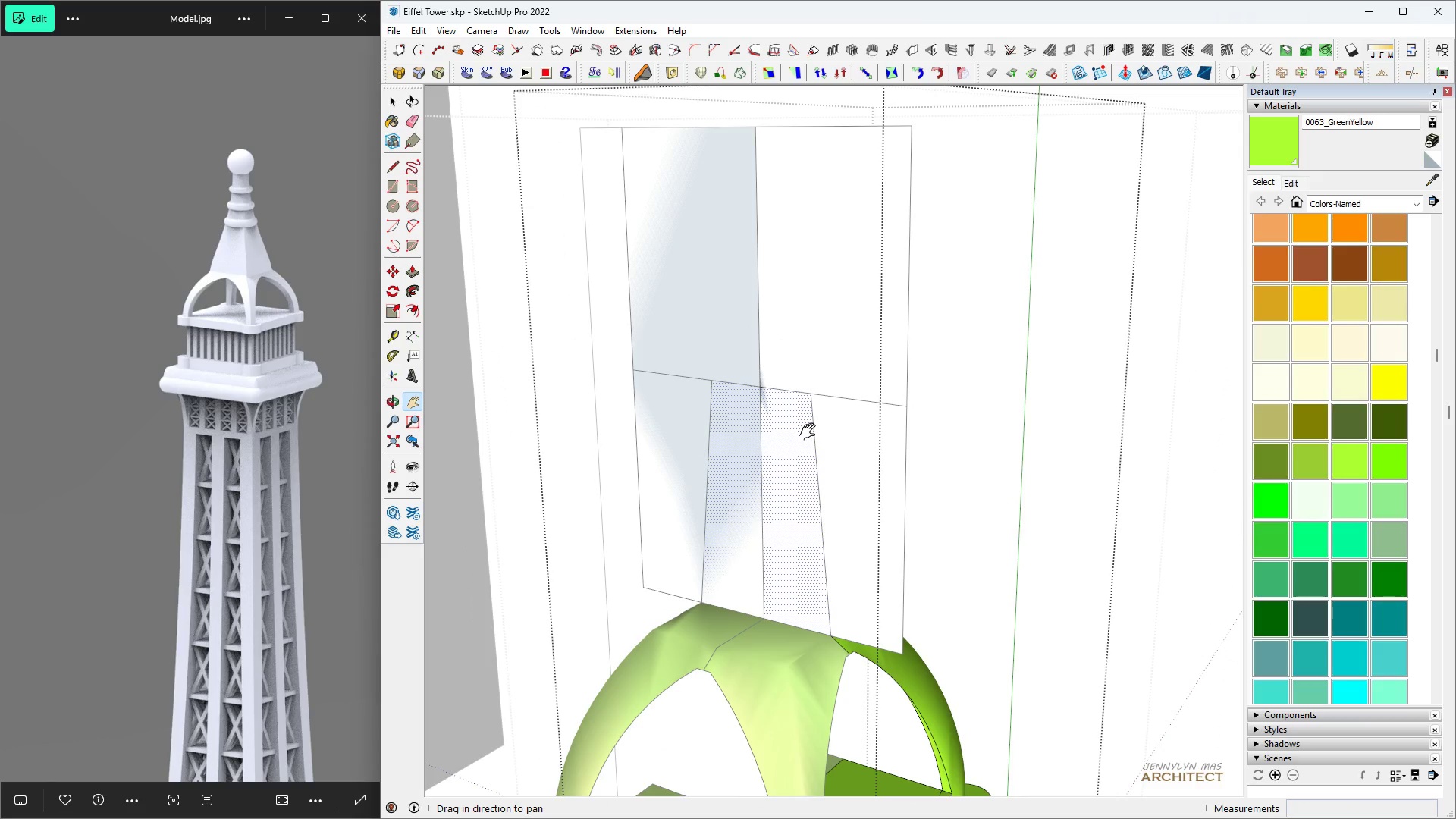 
scroll: coordinate [817, 434], scroll_direction: up, amount: 3.0
 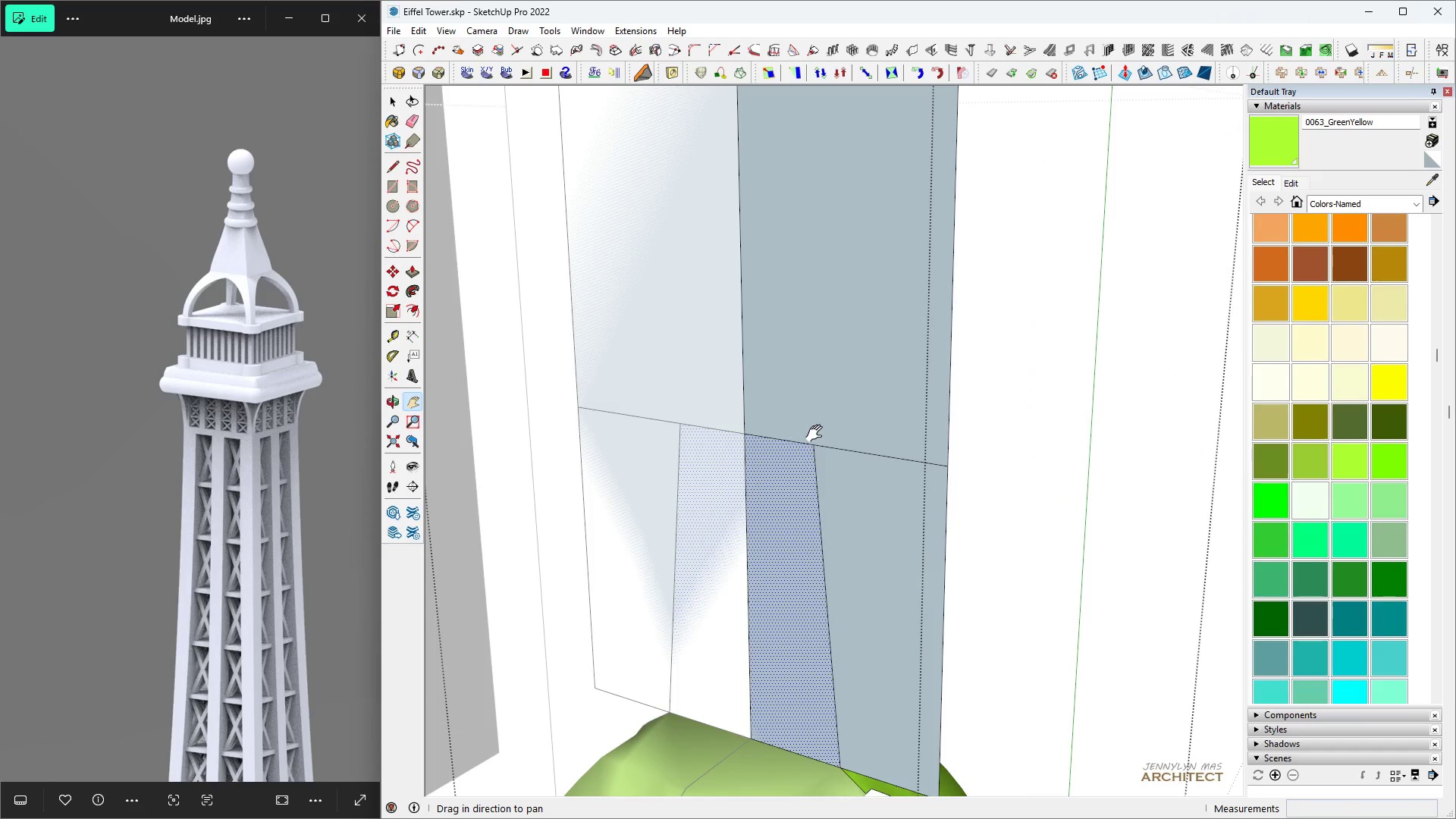 
key(H)
 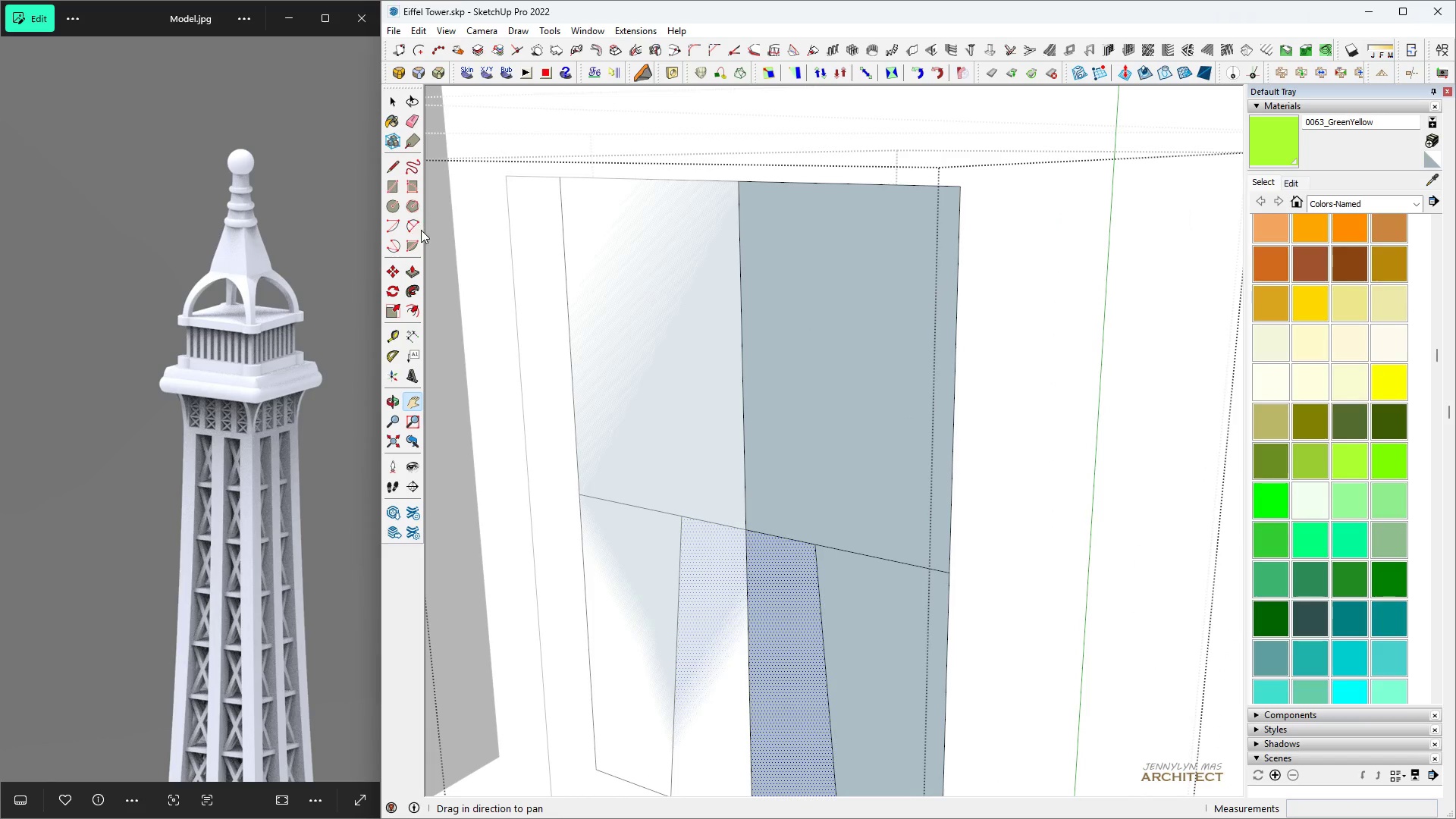 
type(l10)
 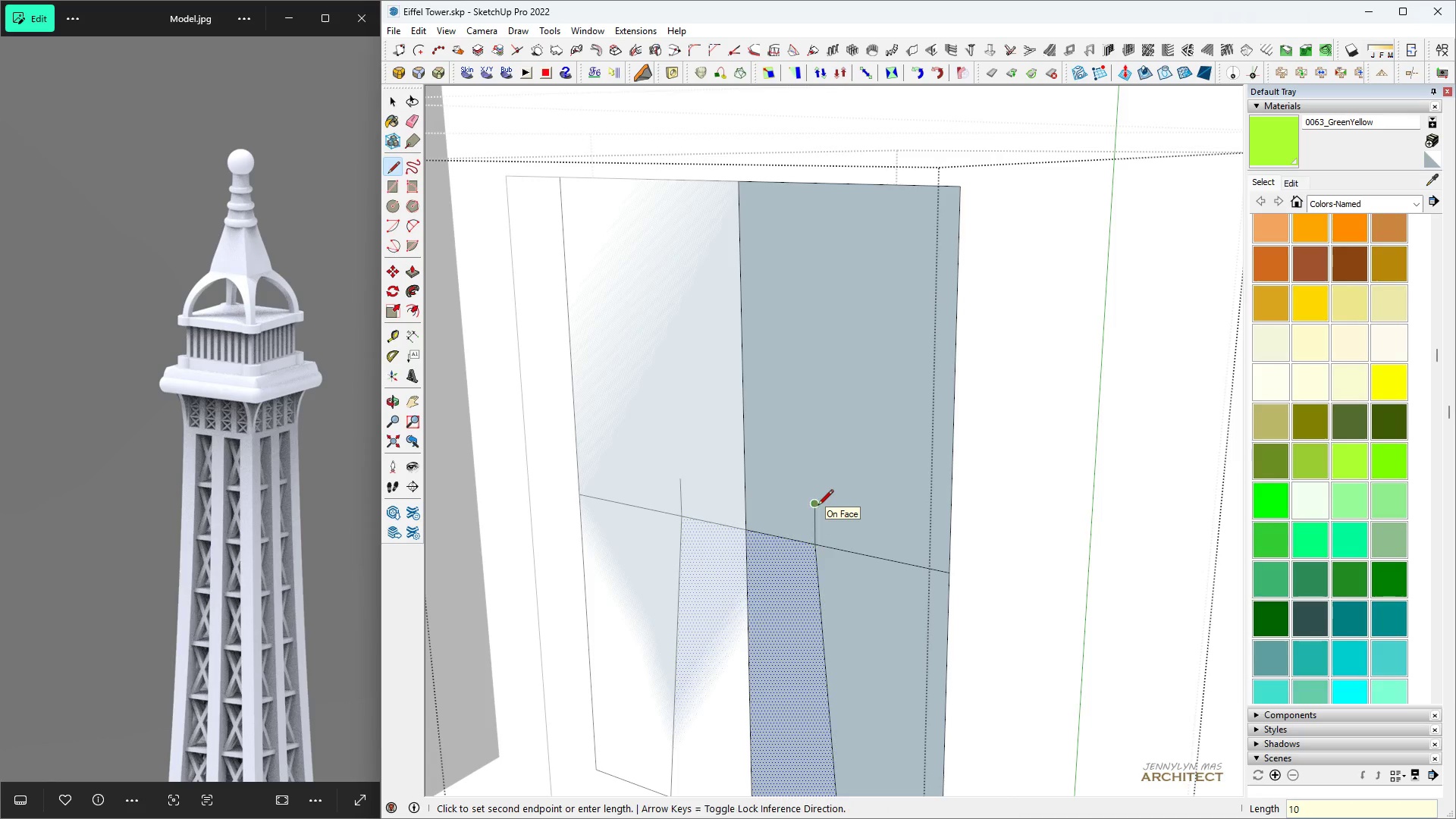 
key(Enter)
 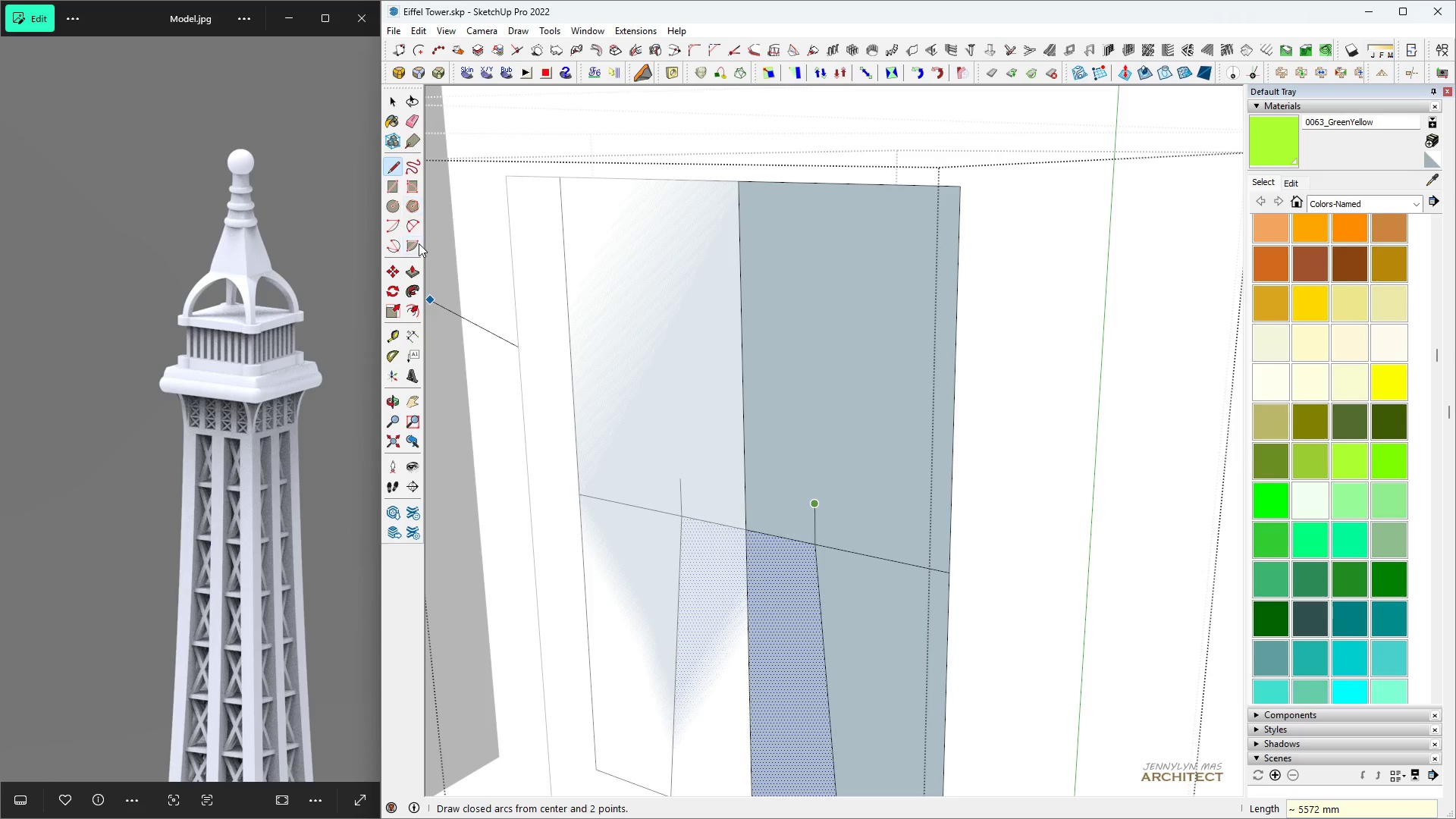 
left_click([416, 228])
 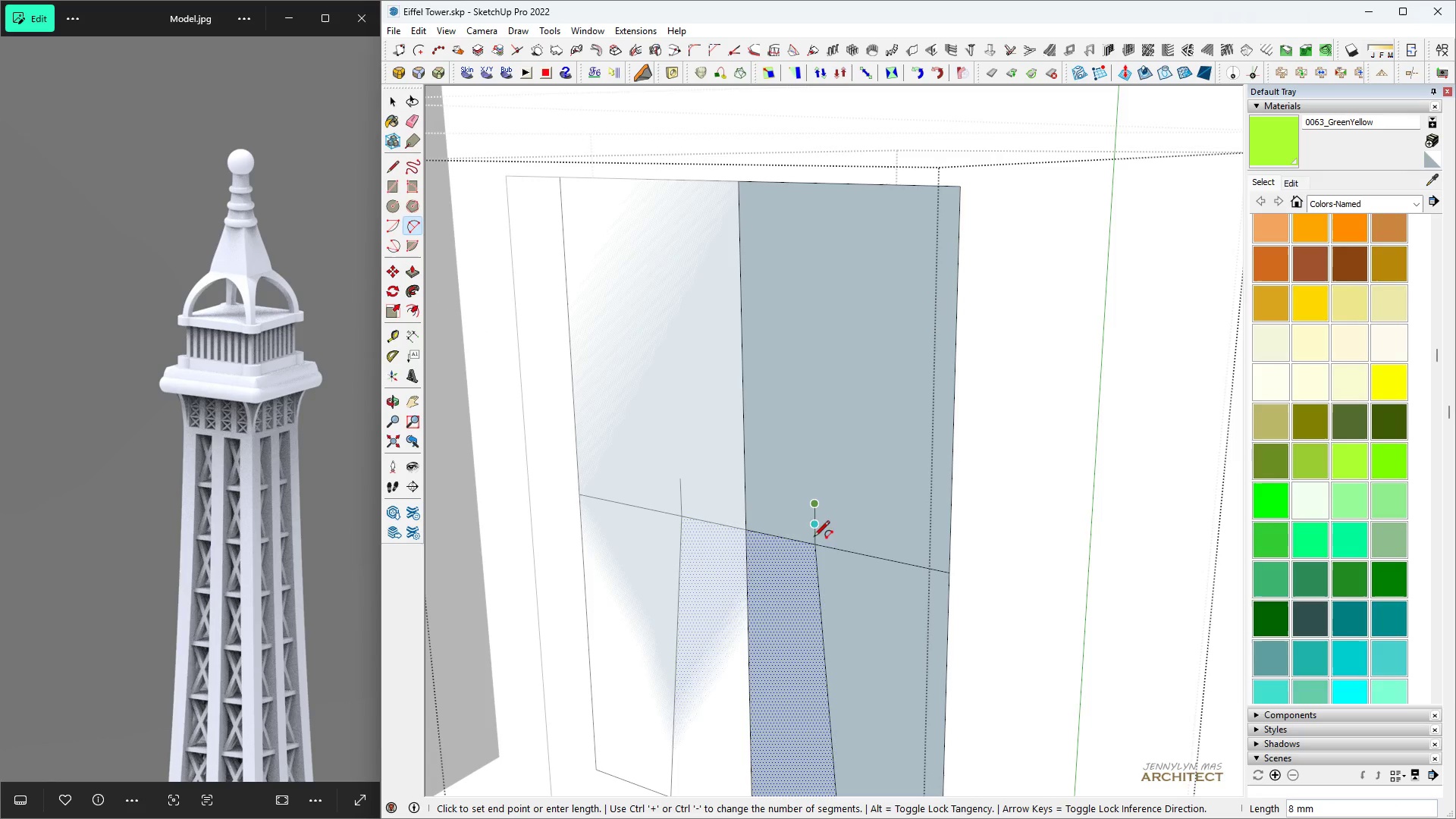 
double_click([814, 548])
 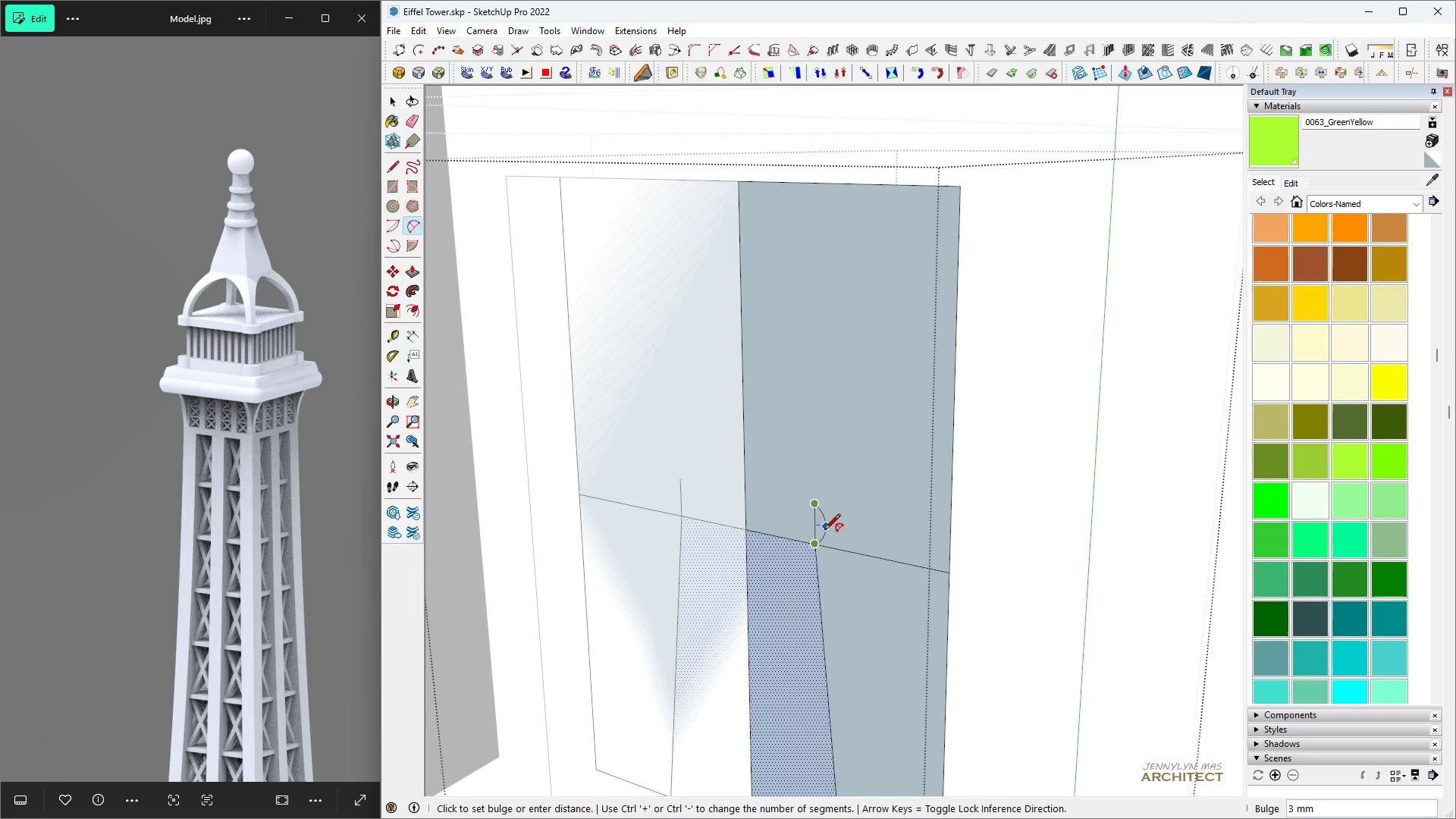 
scroll: coordinate [824, 529], scroll_direction: up, amount: 3.0
 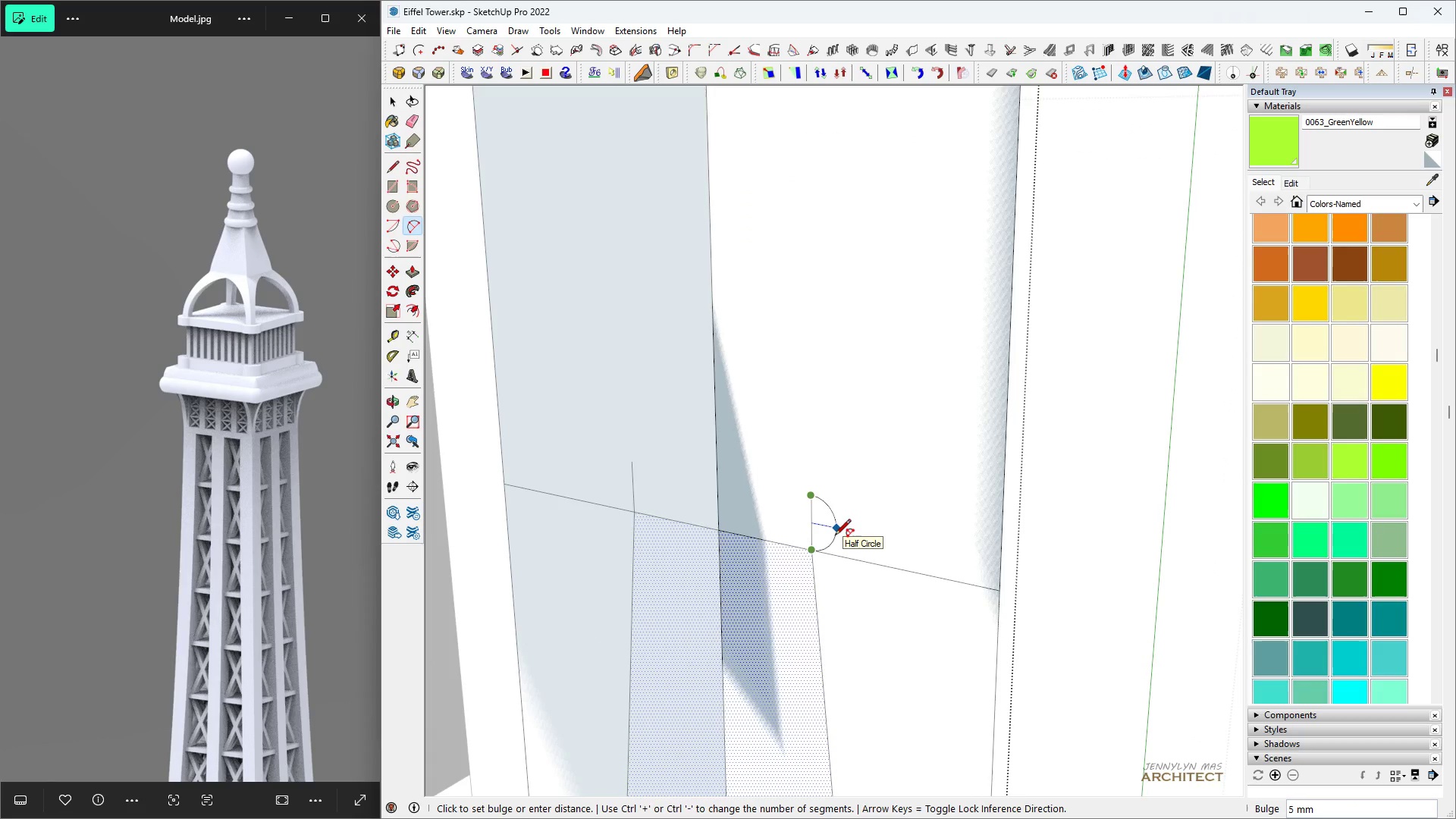 
left_click([835, 536])
 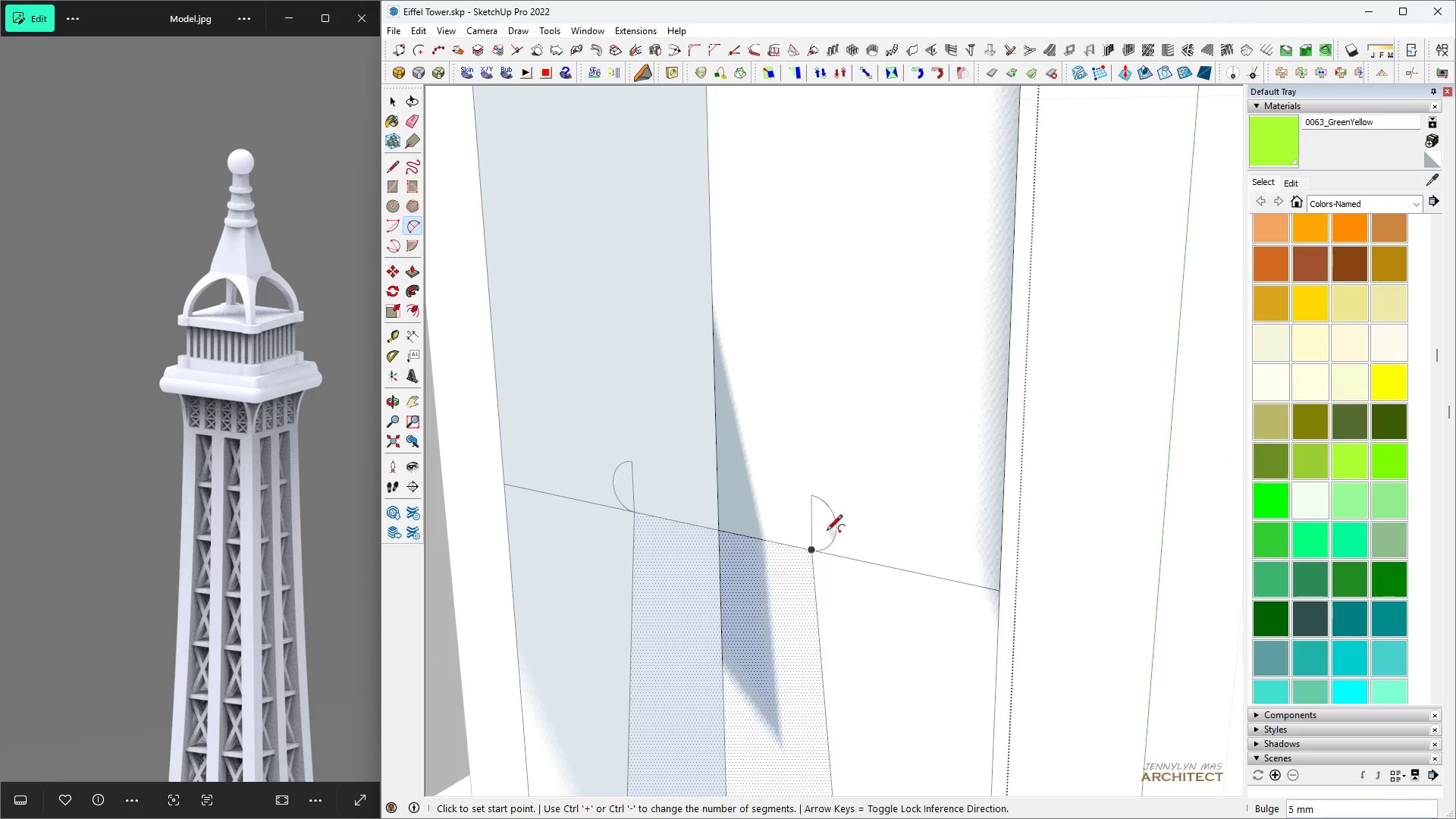 
key(Space)
 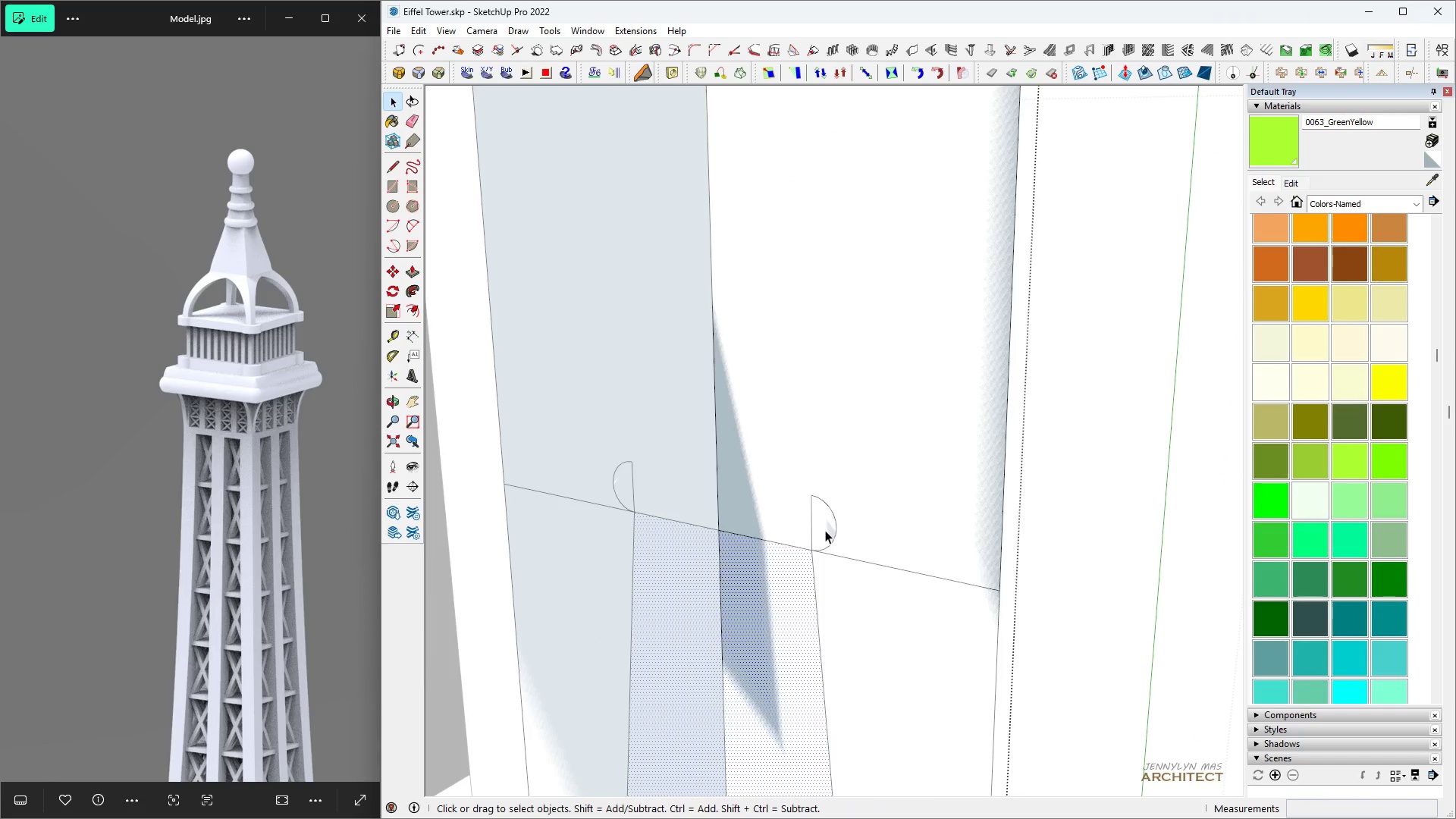 
double_click([825, 530])
 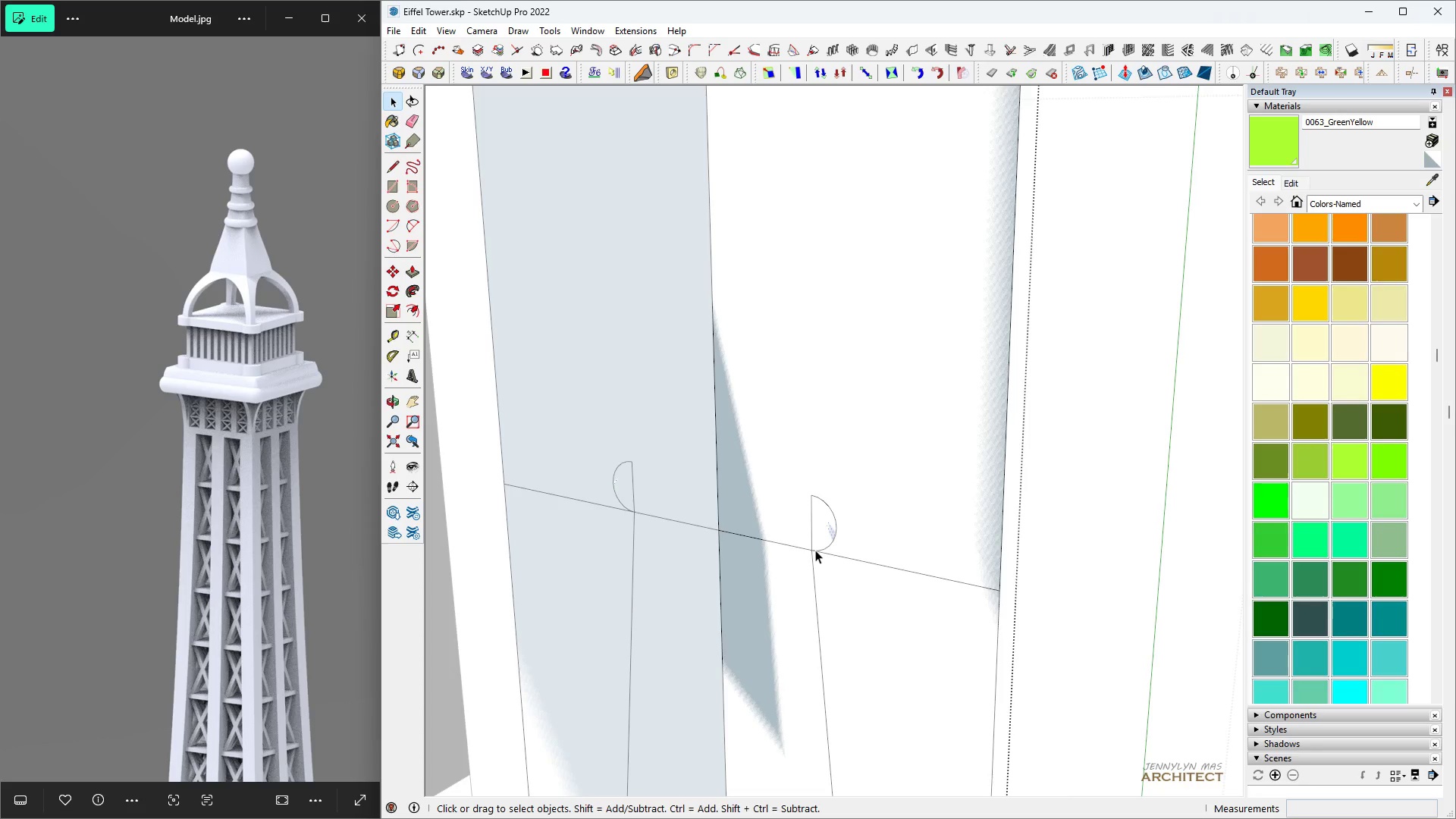 
key(Space)
 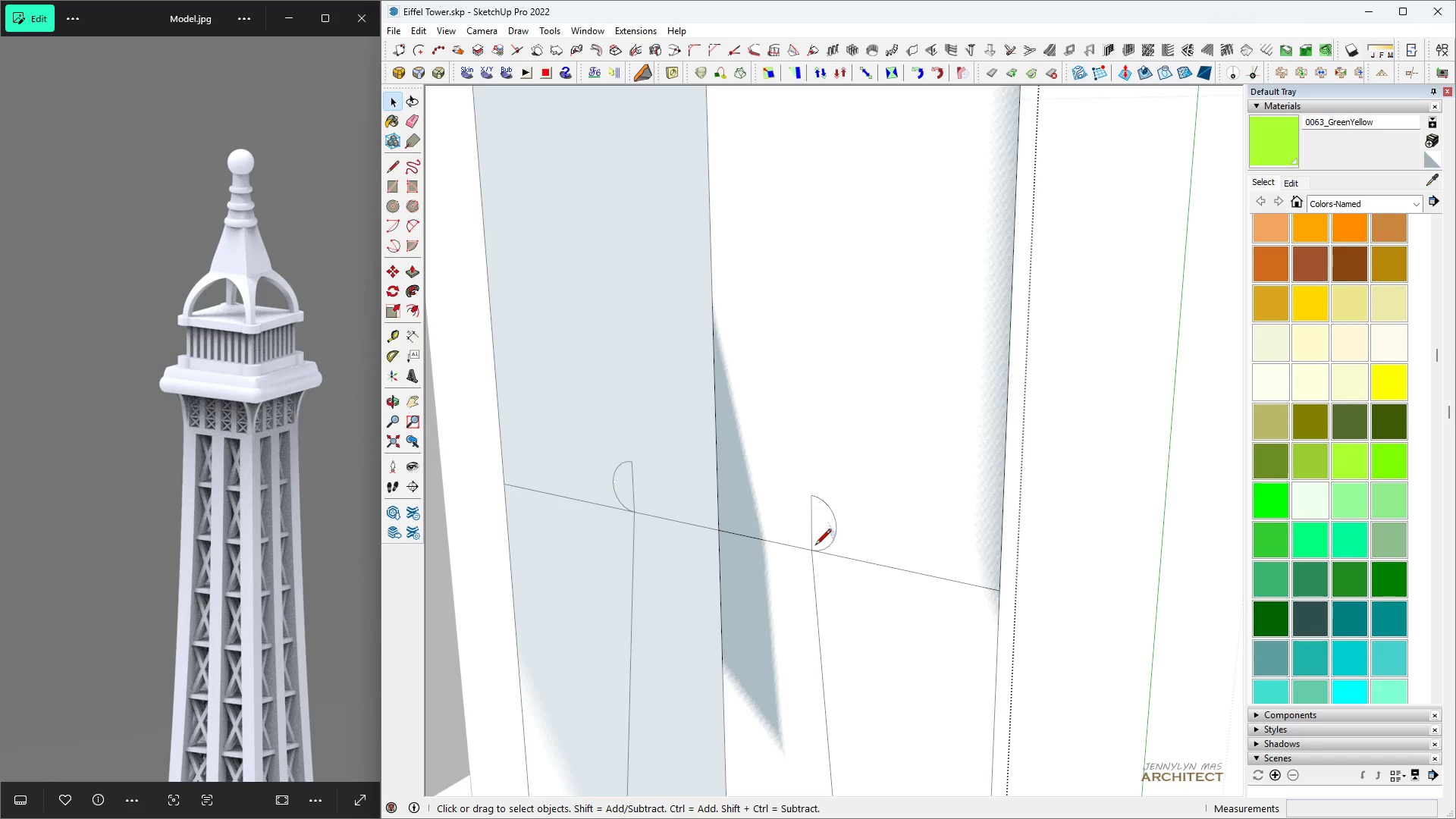 
key(L)
 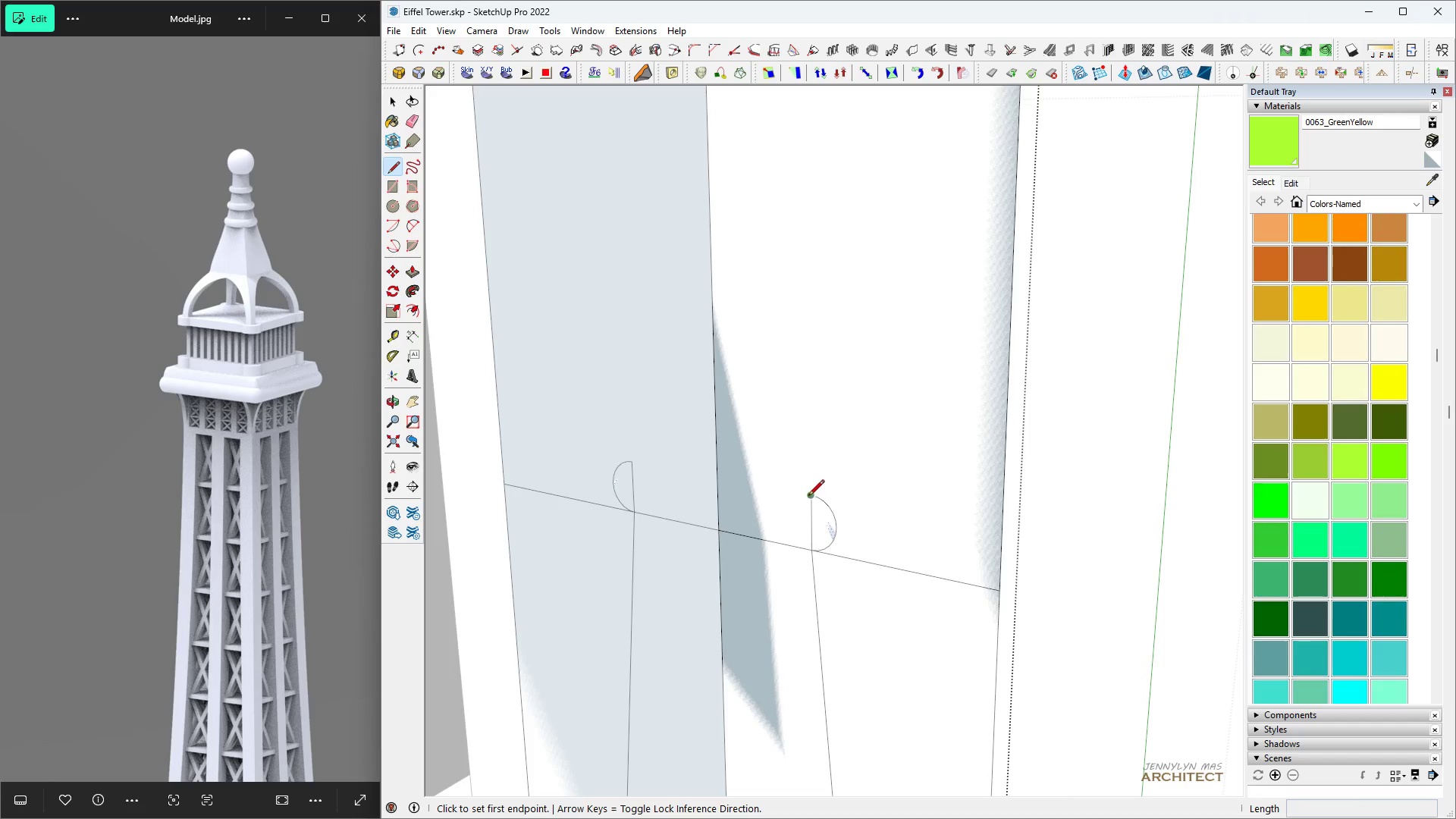 
left_click([812, 500])
 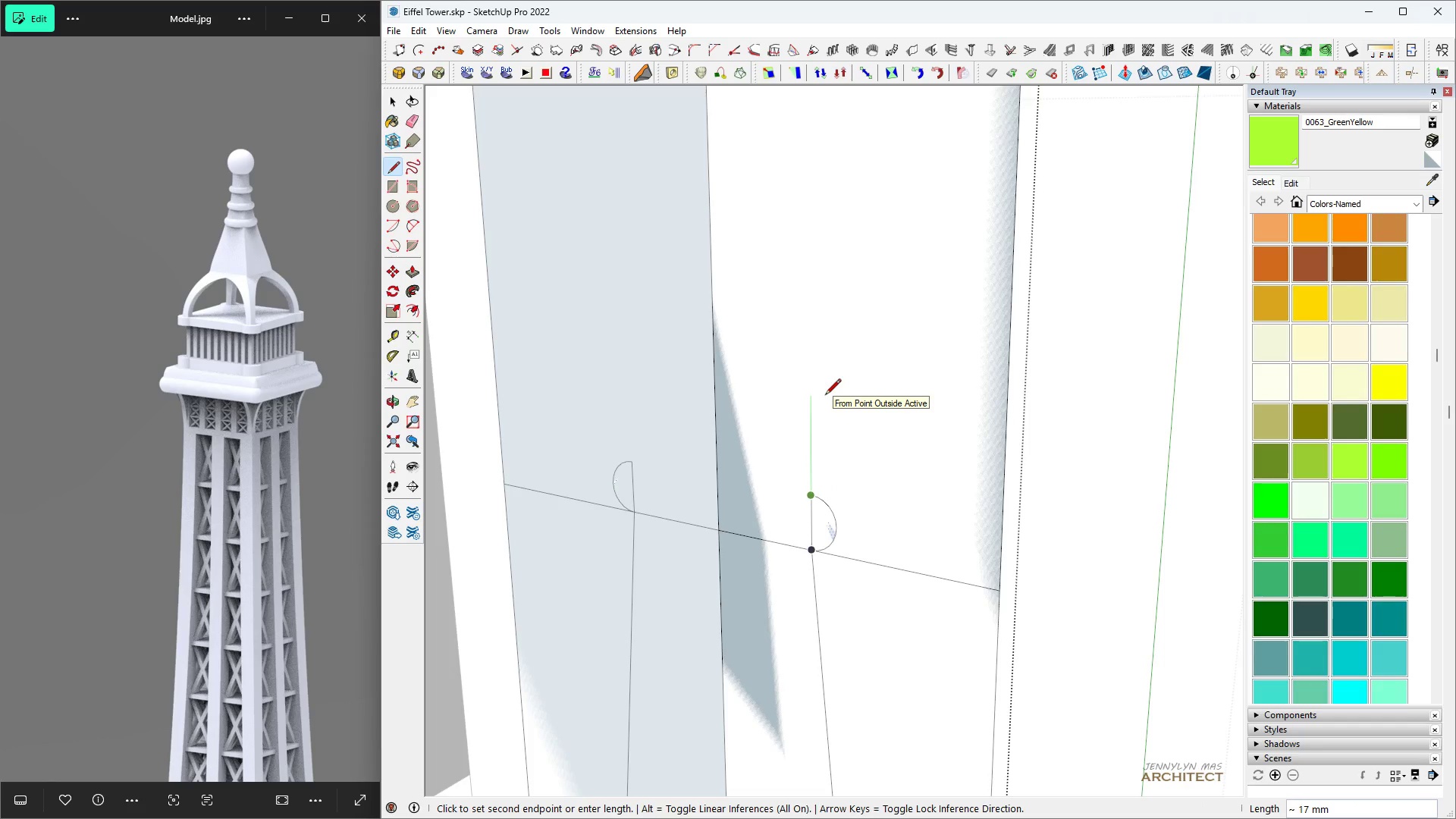 
key(7)
 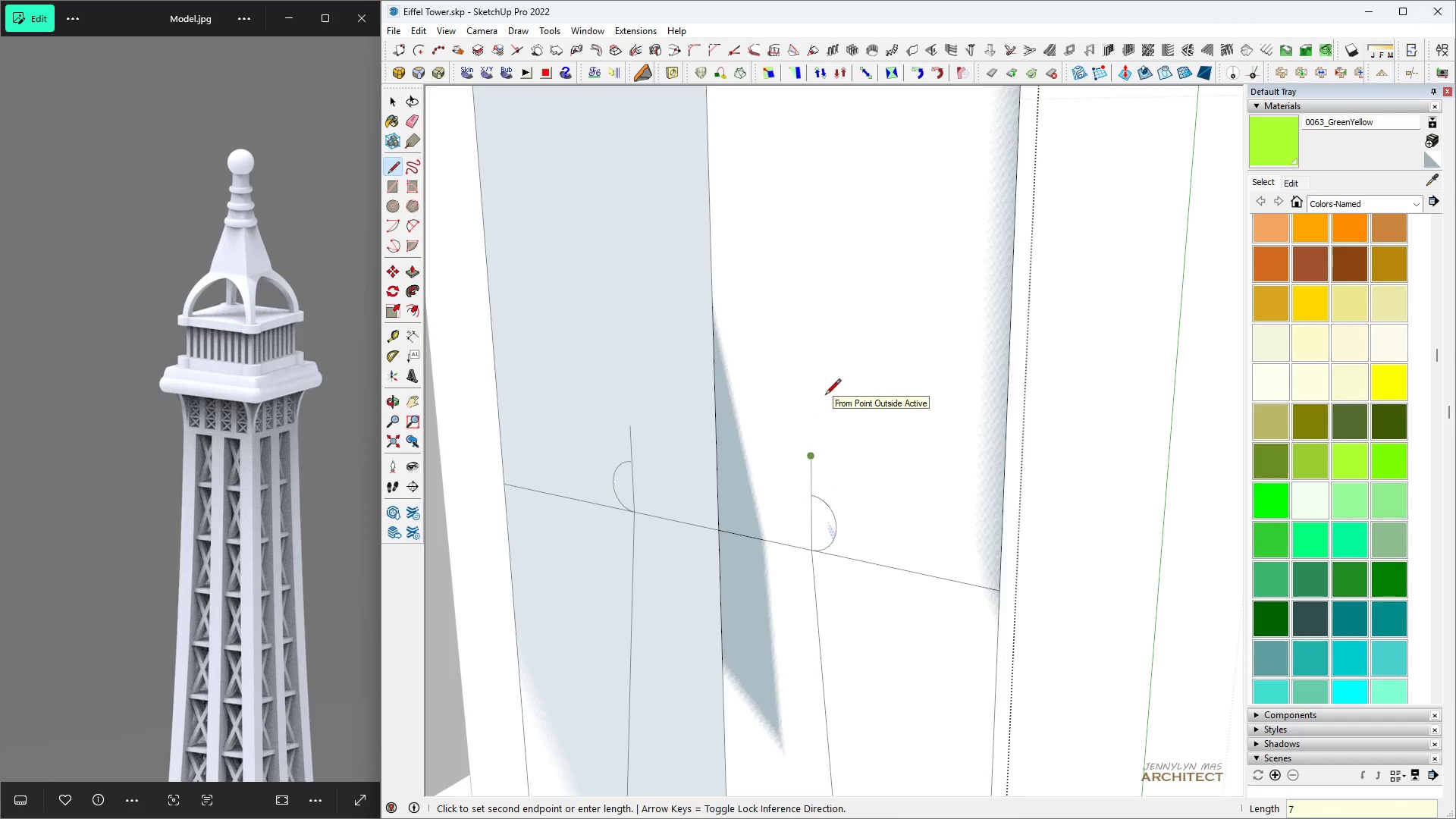 
key(Enter)
 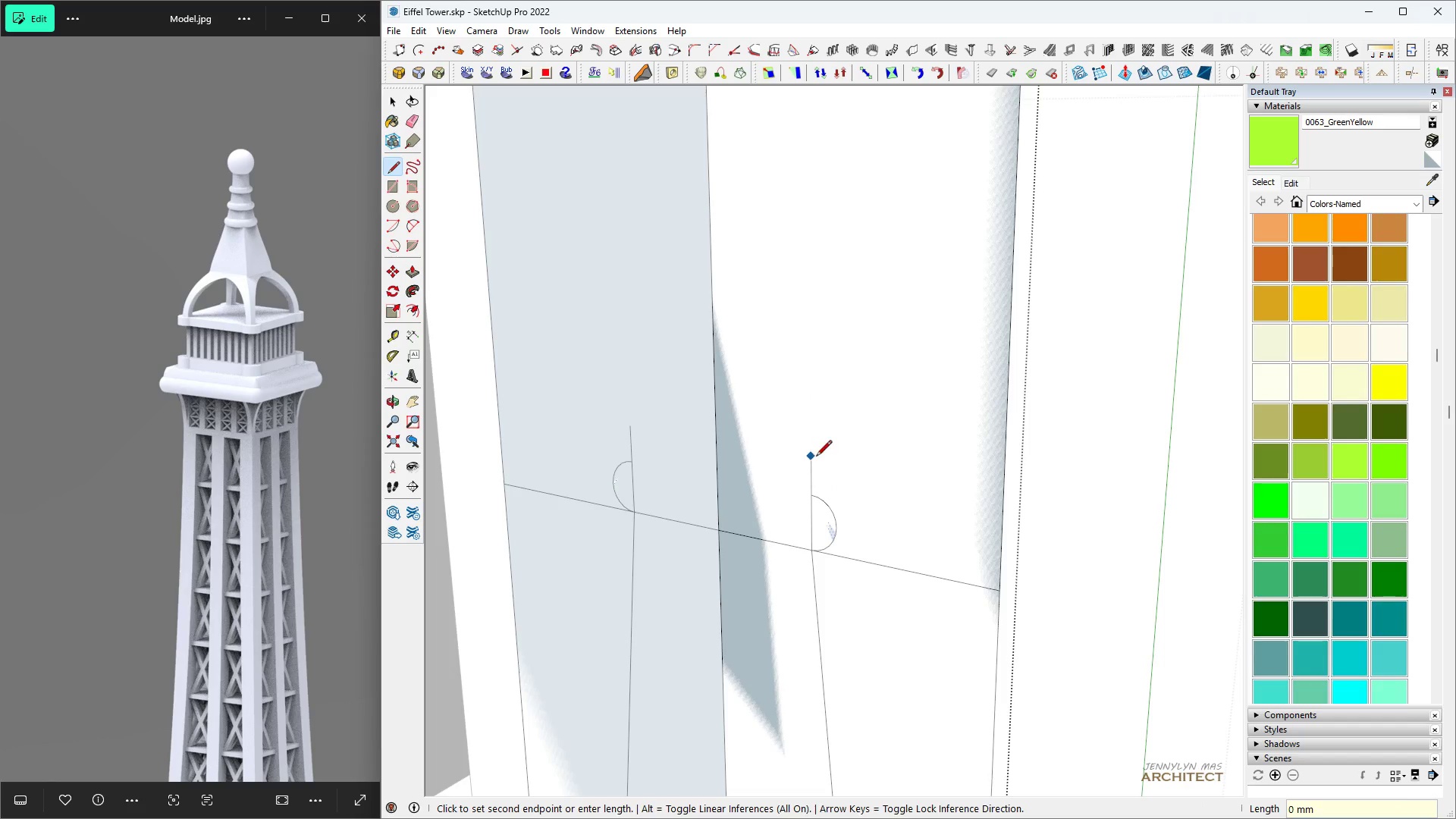 
key(Space)
 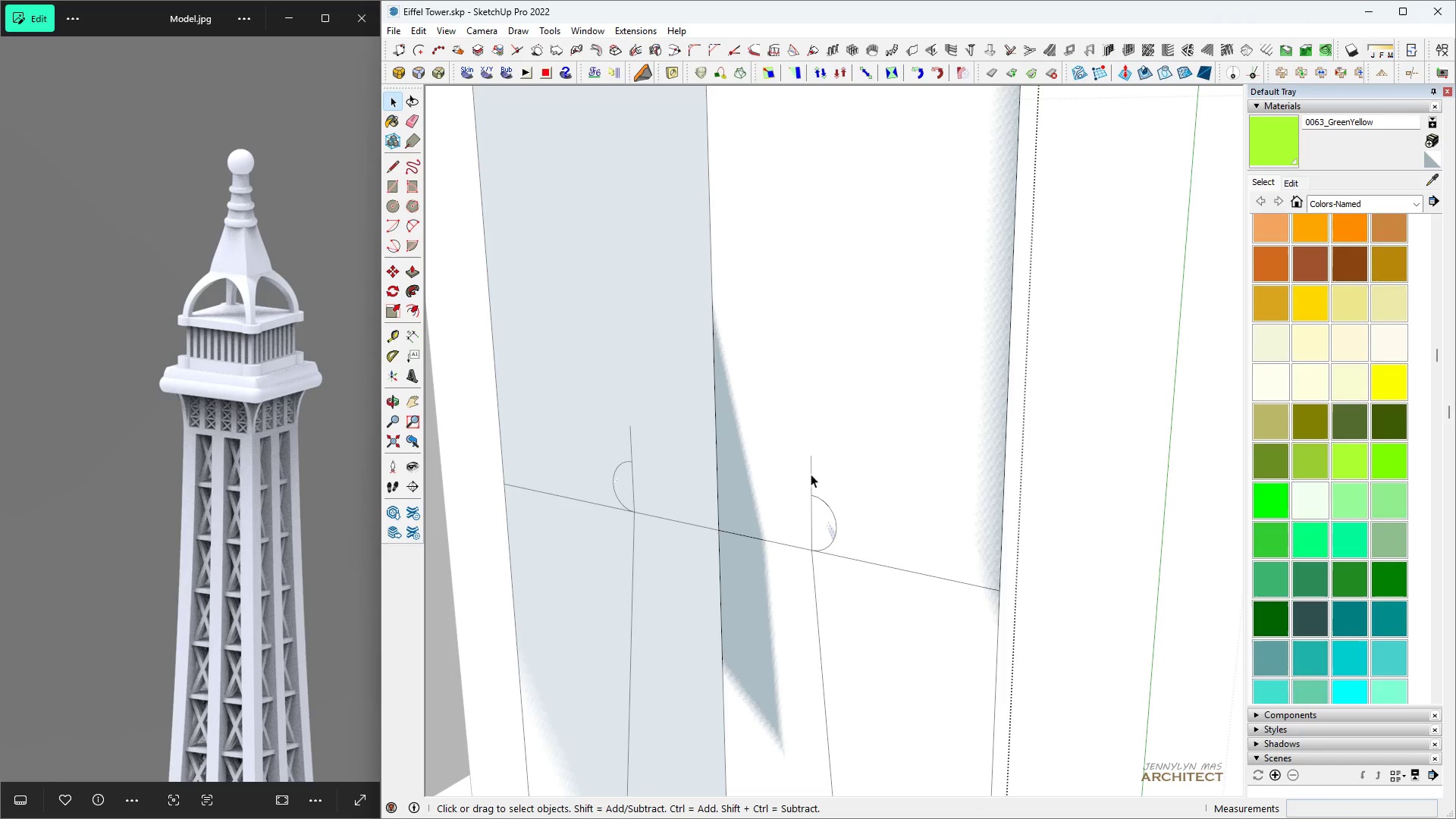 
left_click([811, 474])
 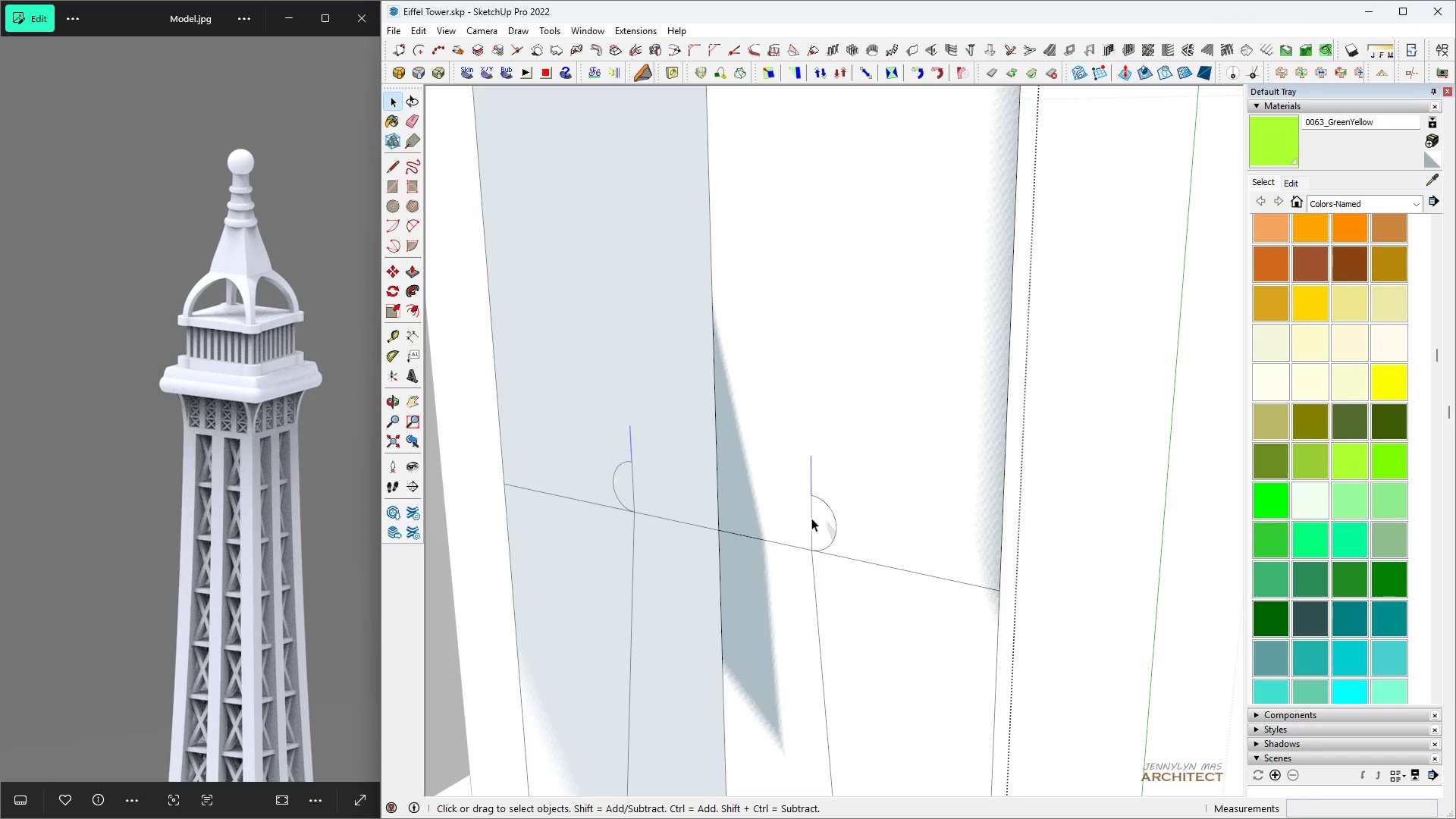 
left_click([821, 530])
 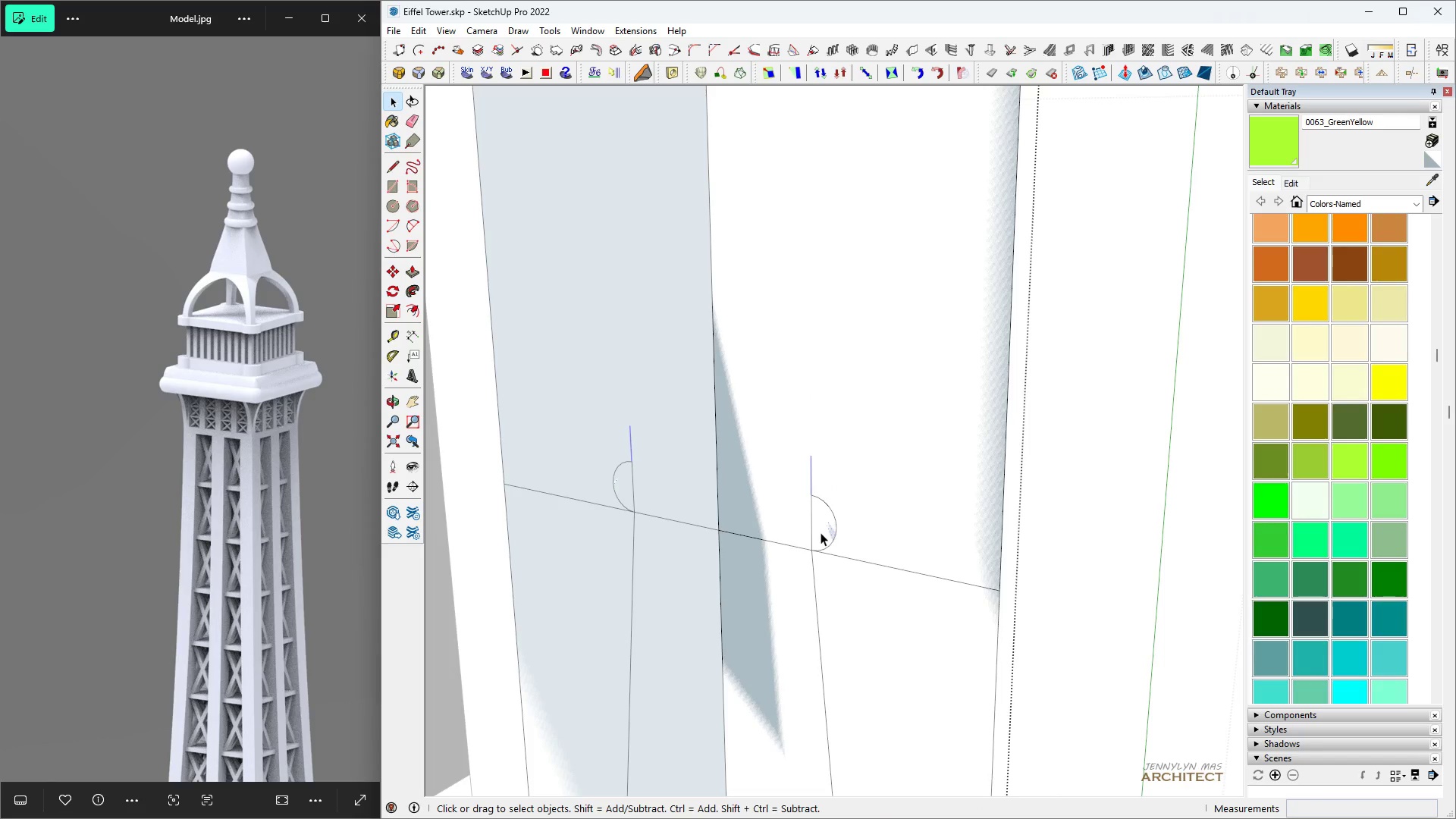 
key(Control+Space)
 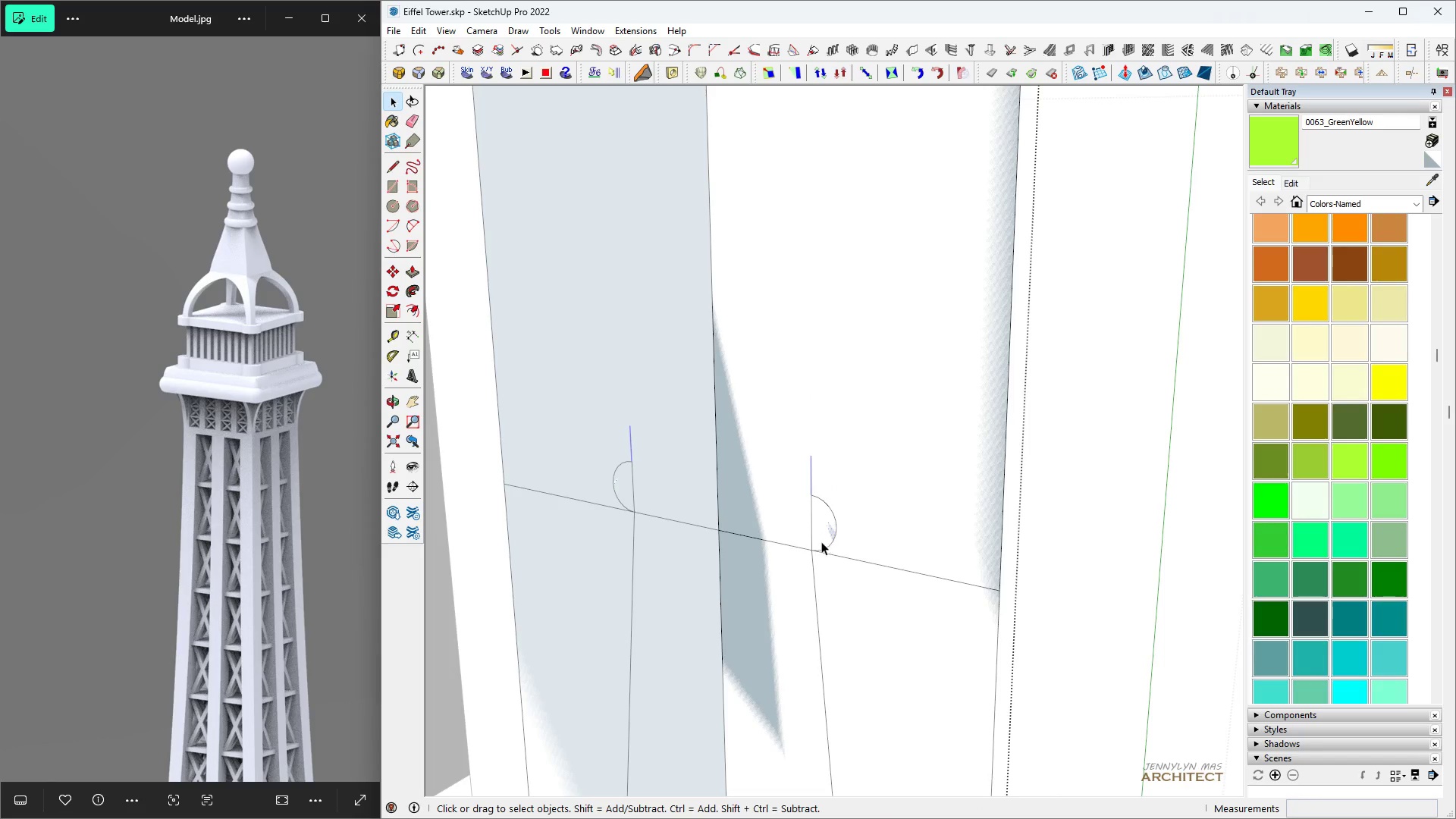 
key(M)
 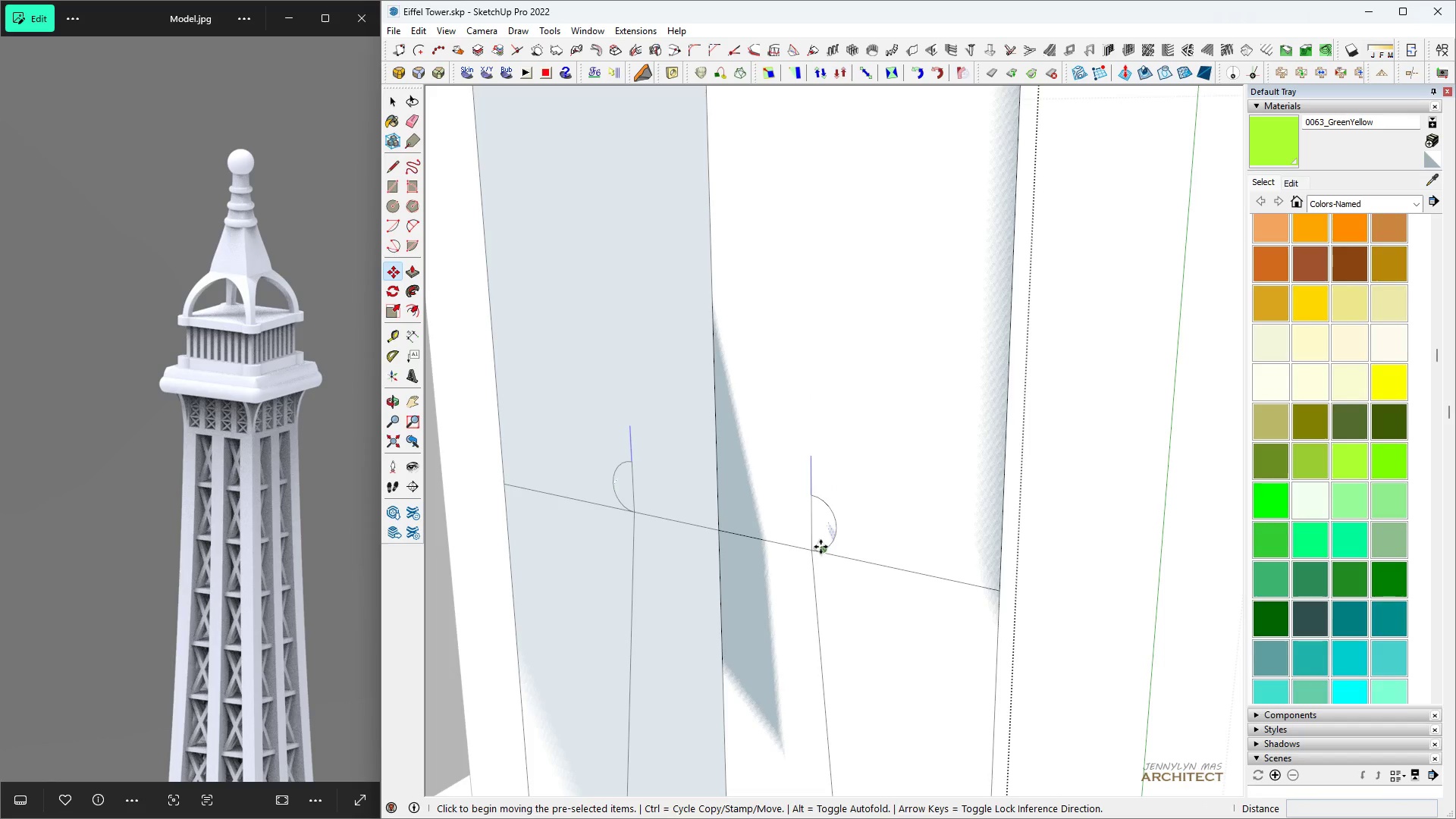 
key(Control+ControlLeft)
 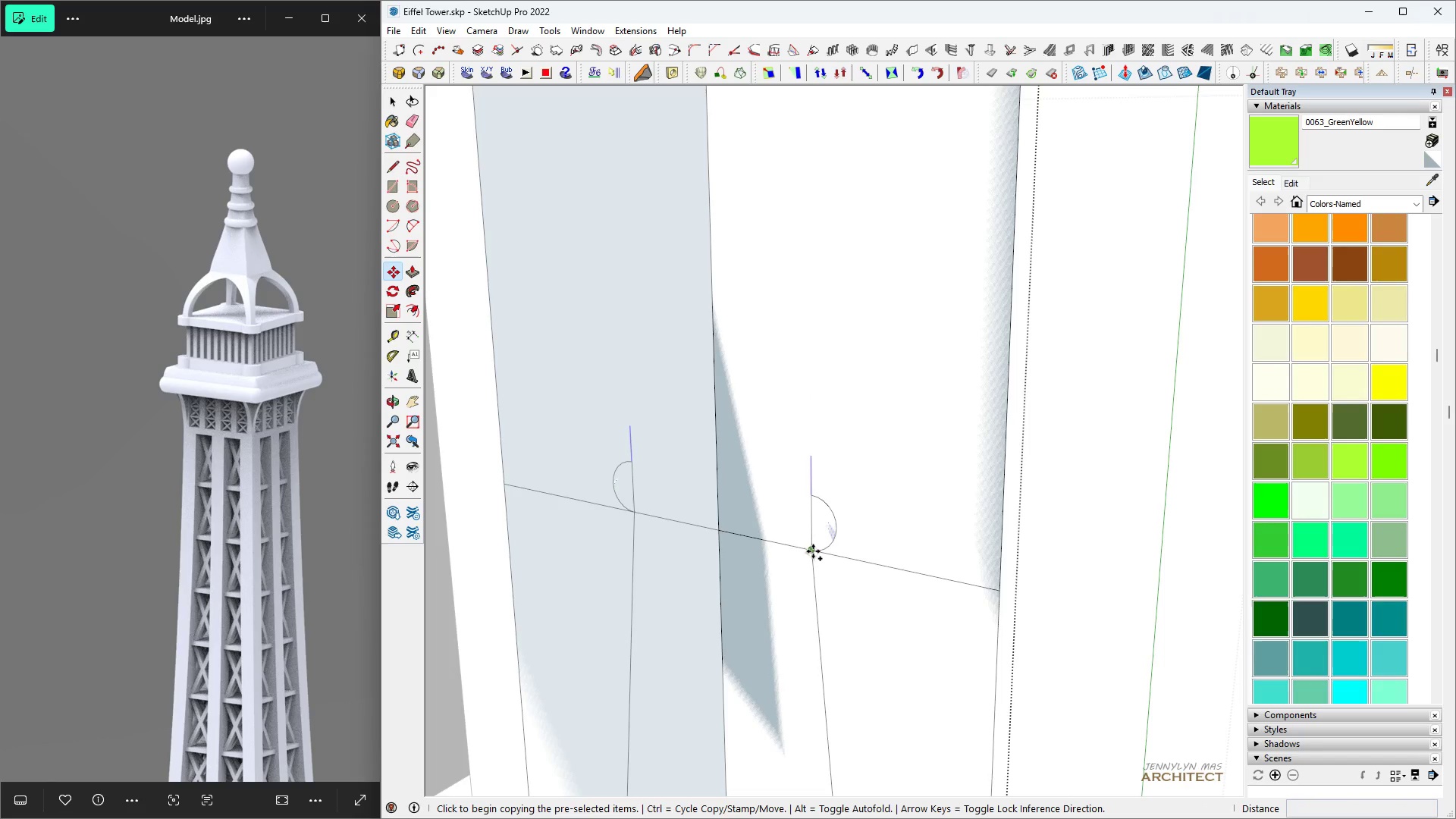 
left_click([813, 550])
 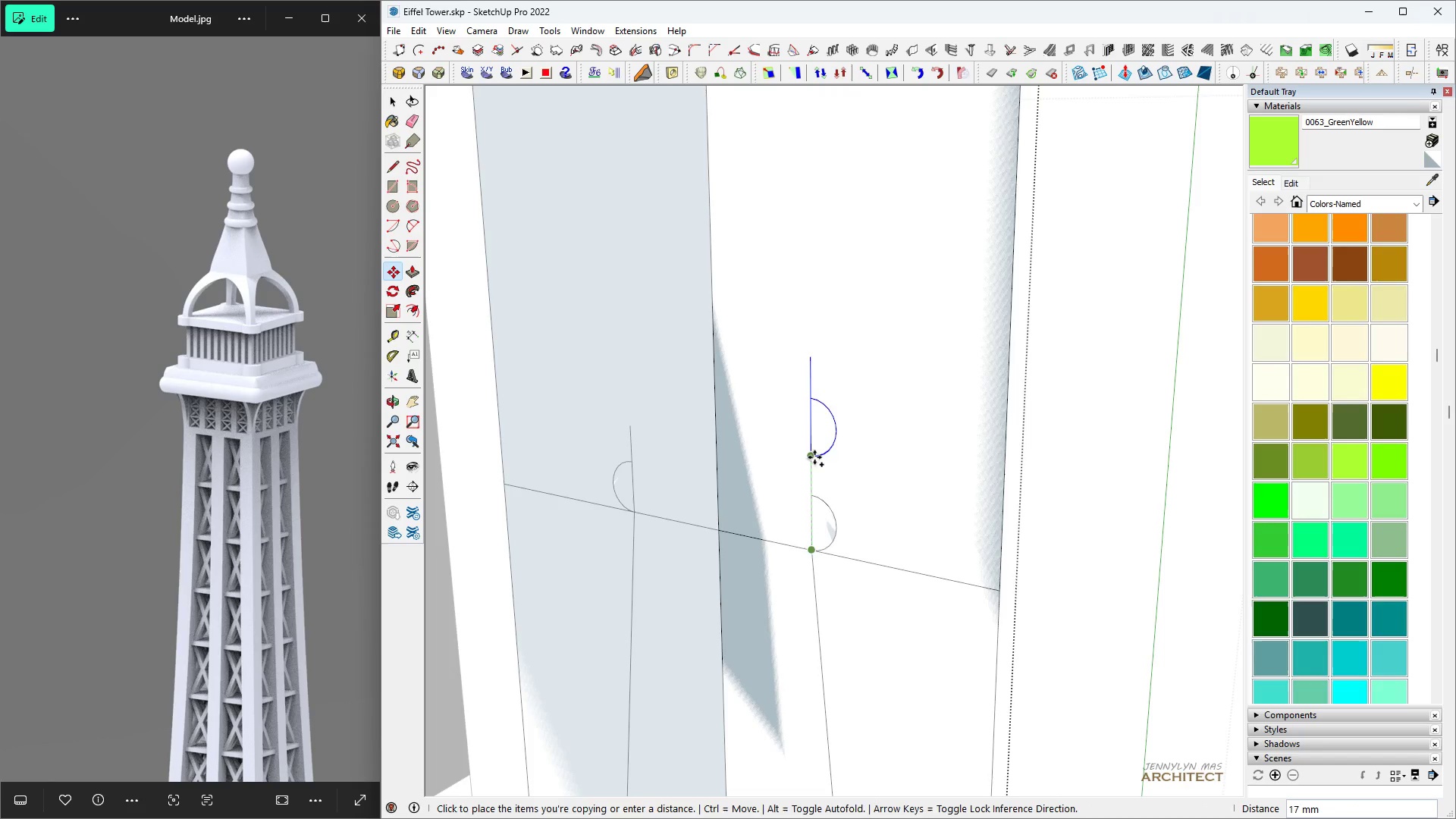 
left_click([814, 457])
 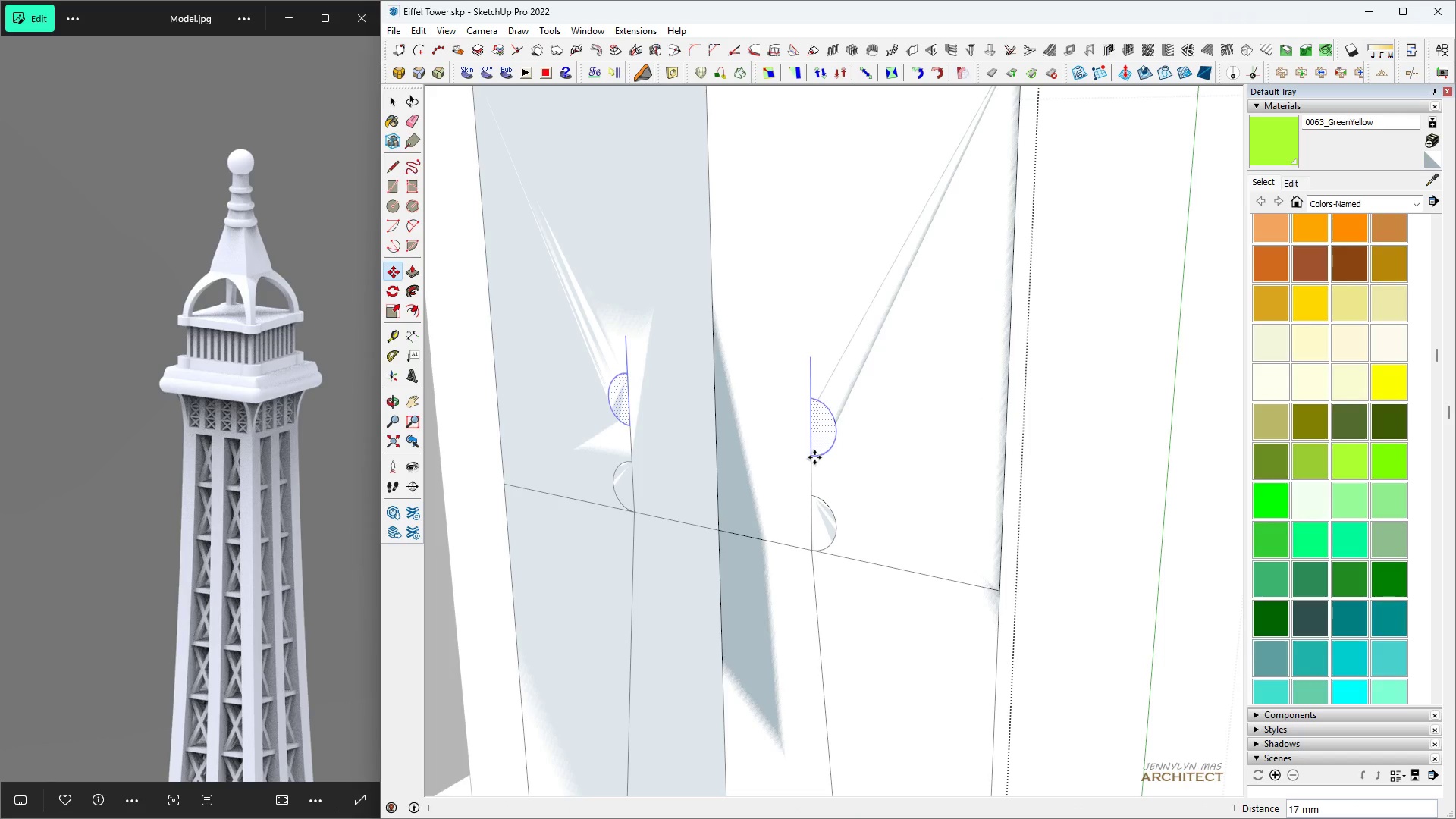 
key(M)
 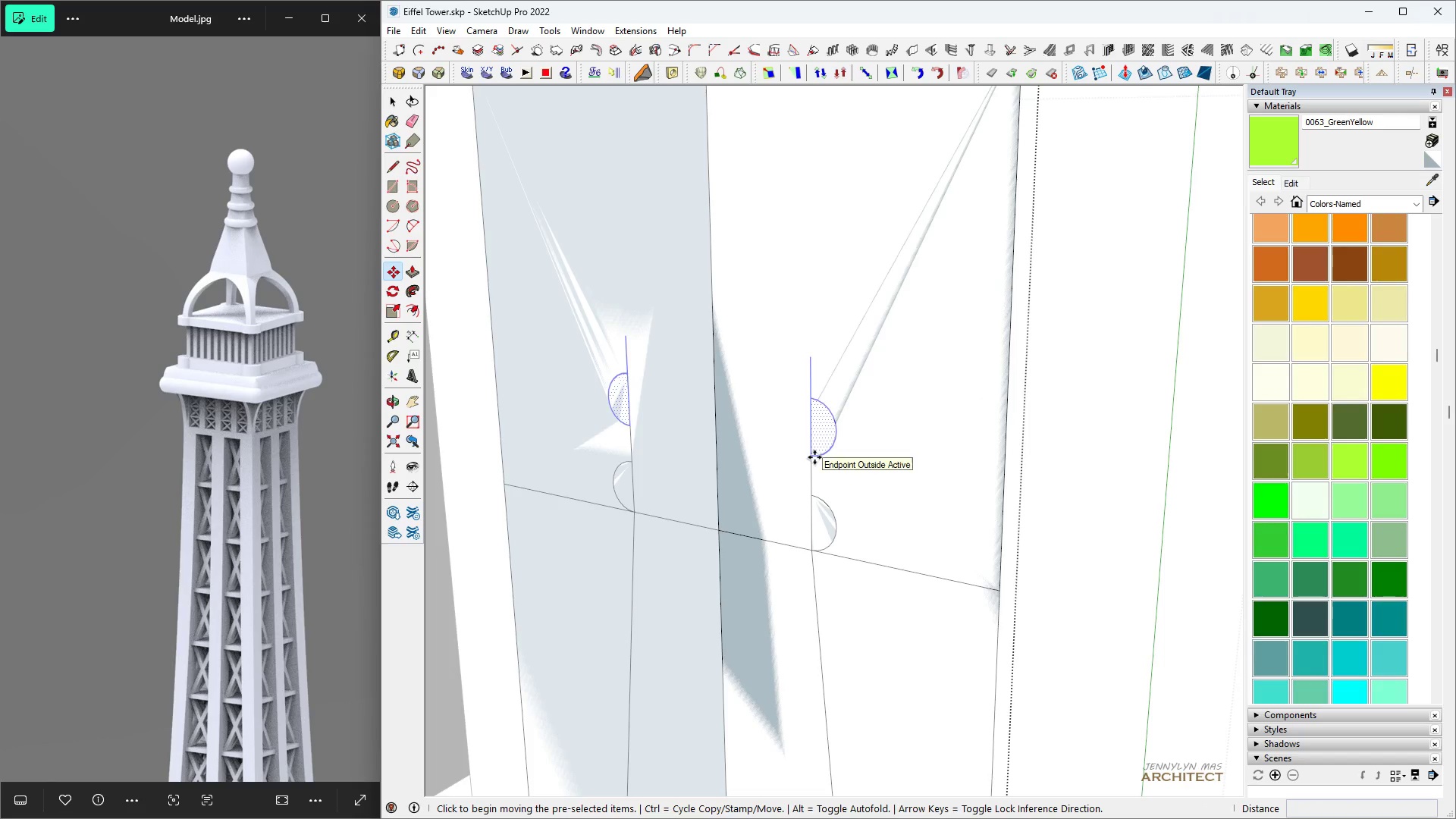 
key(Control+ControlLeft)
 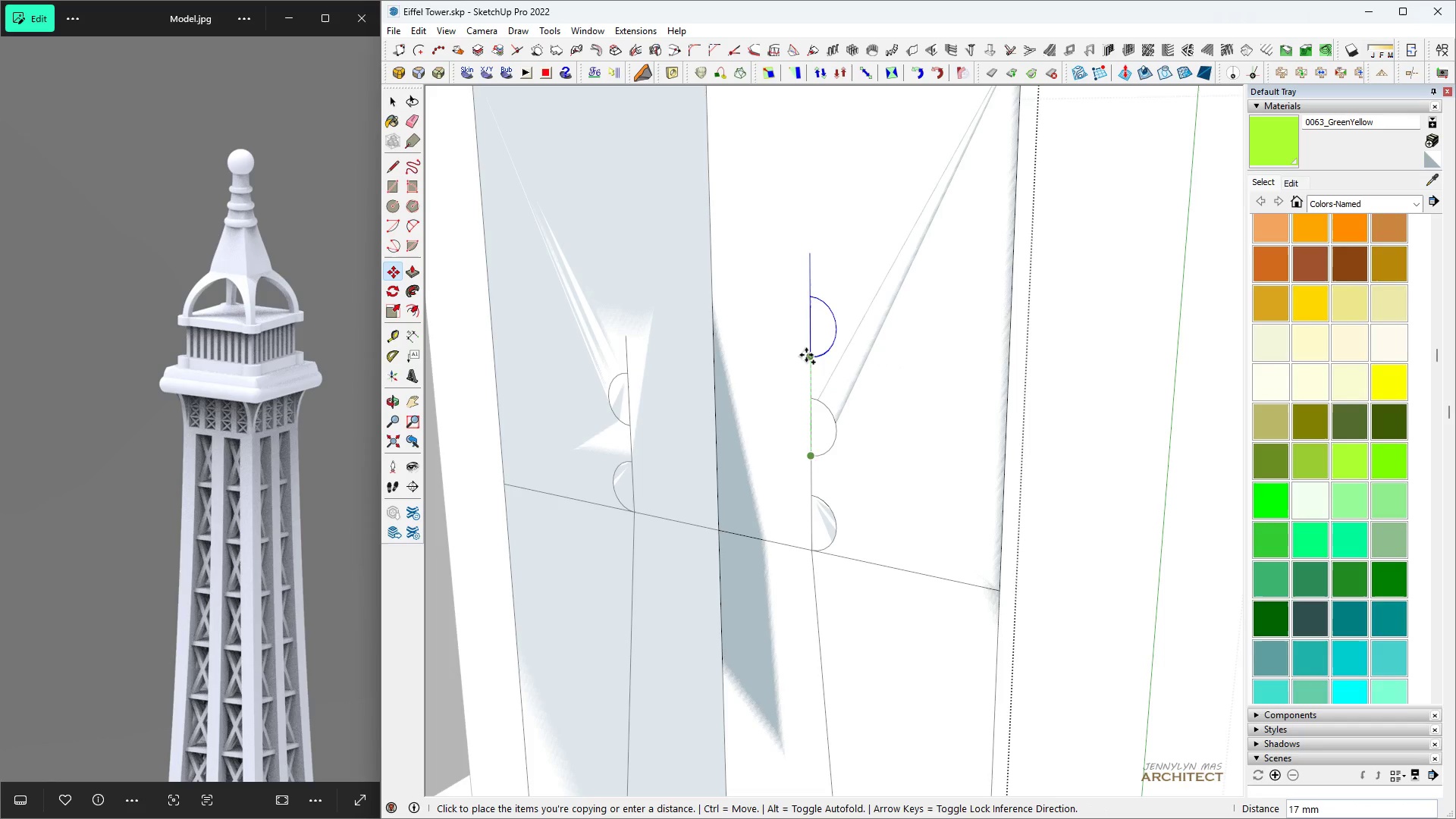 
left_click([808, 355])
 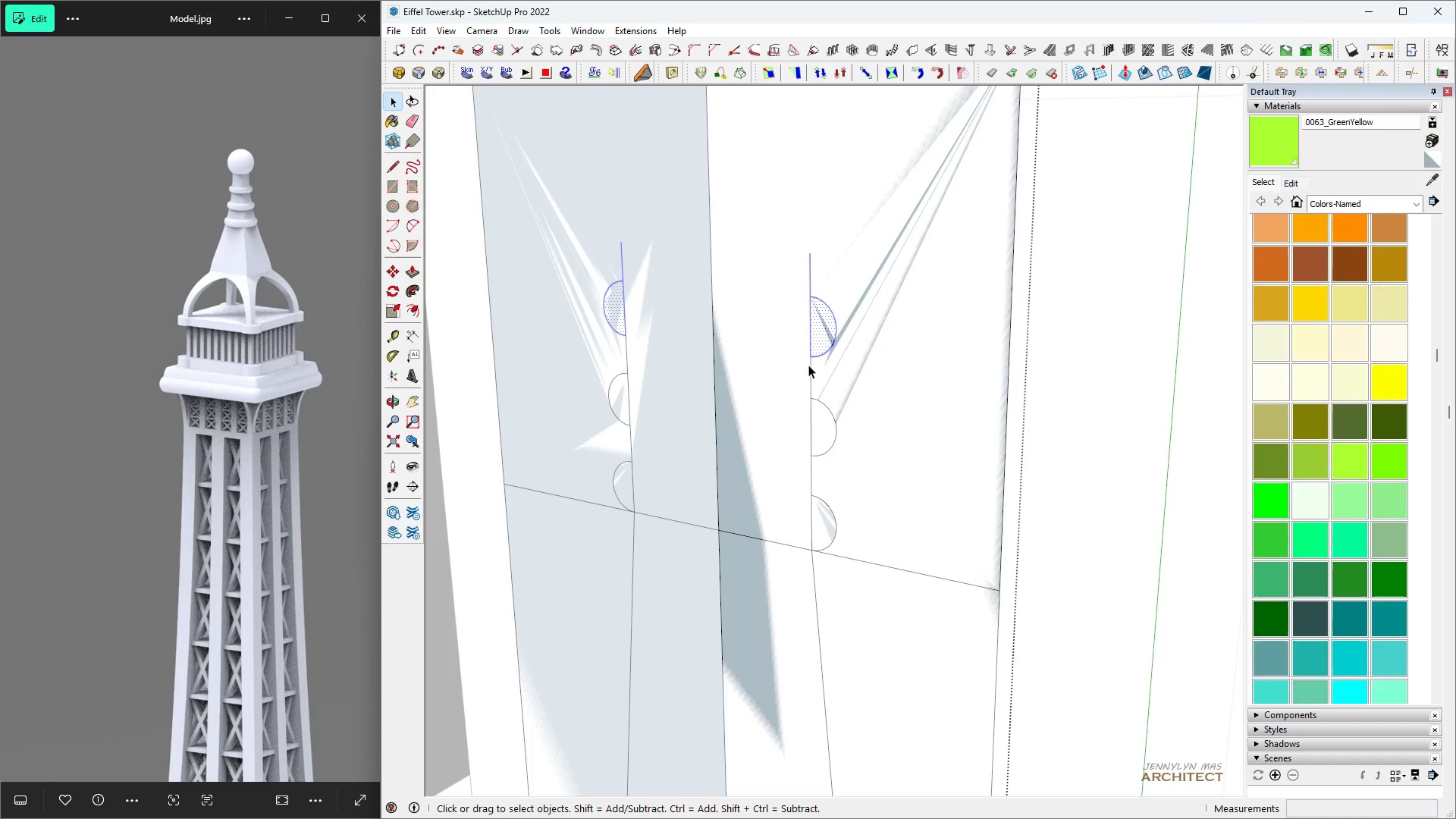 
type( hh l)
 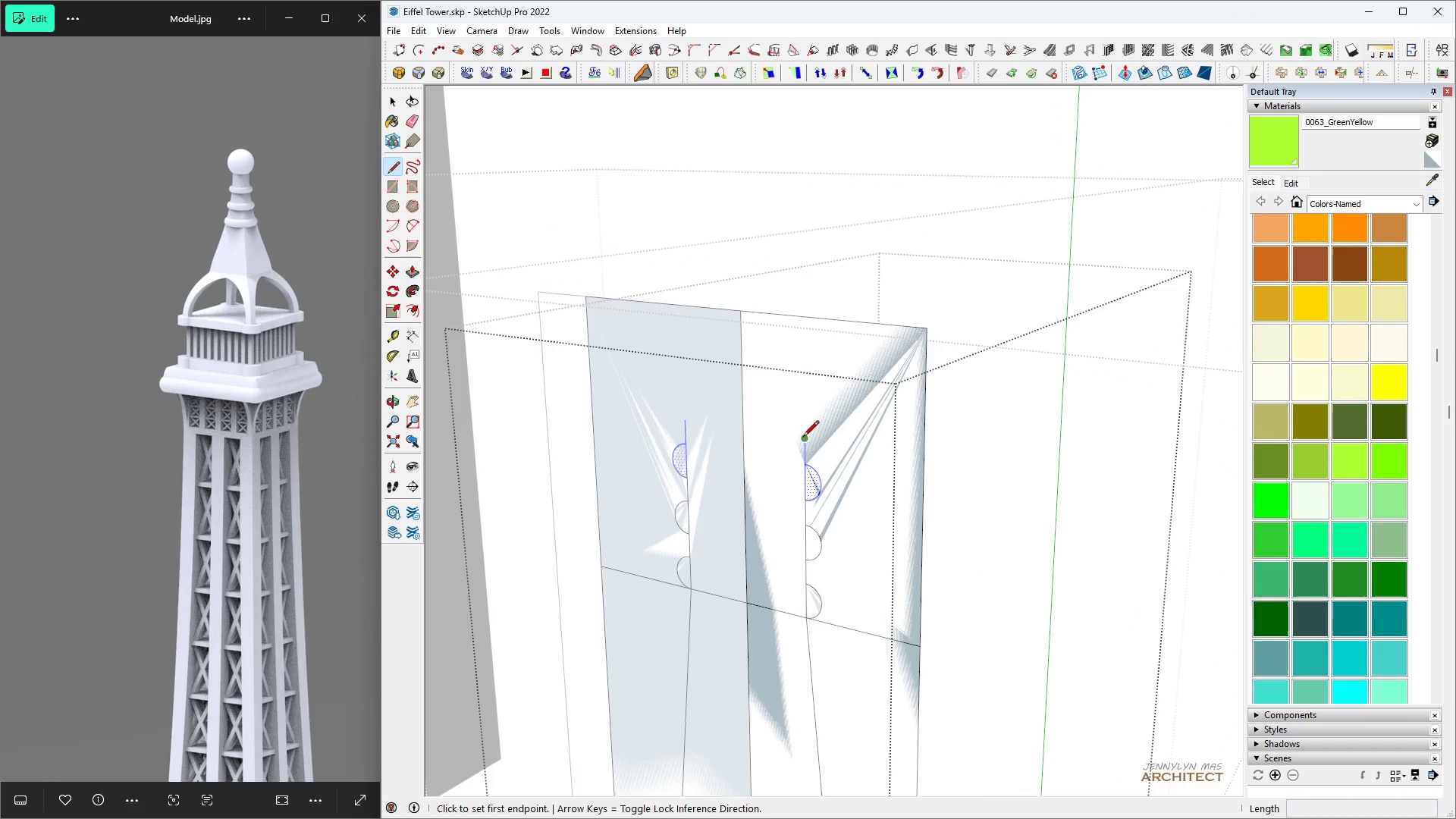 
scroll: coordinate [817, 518], scroll_direction: down, amount: 6.0
 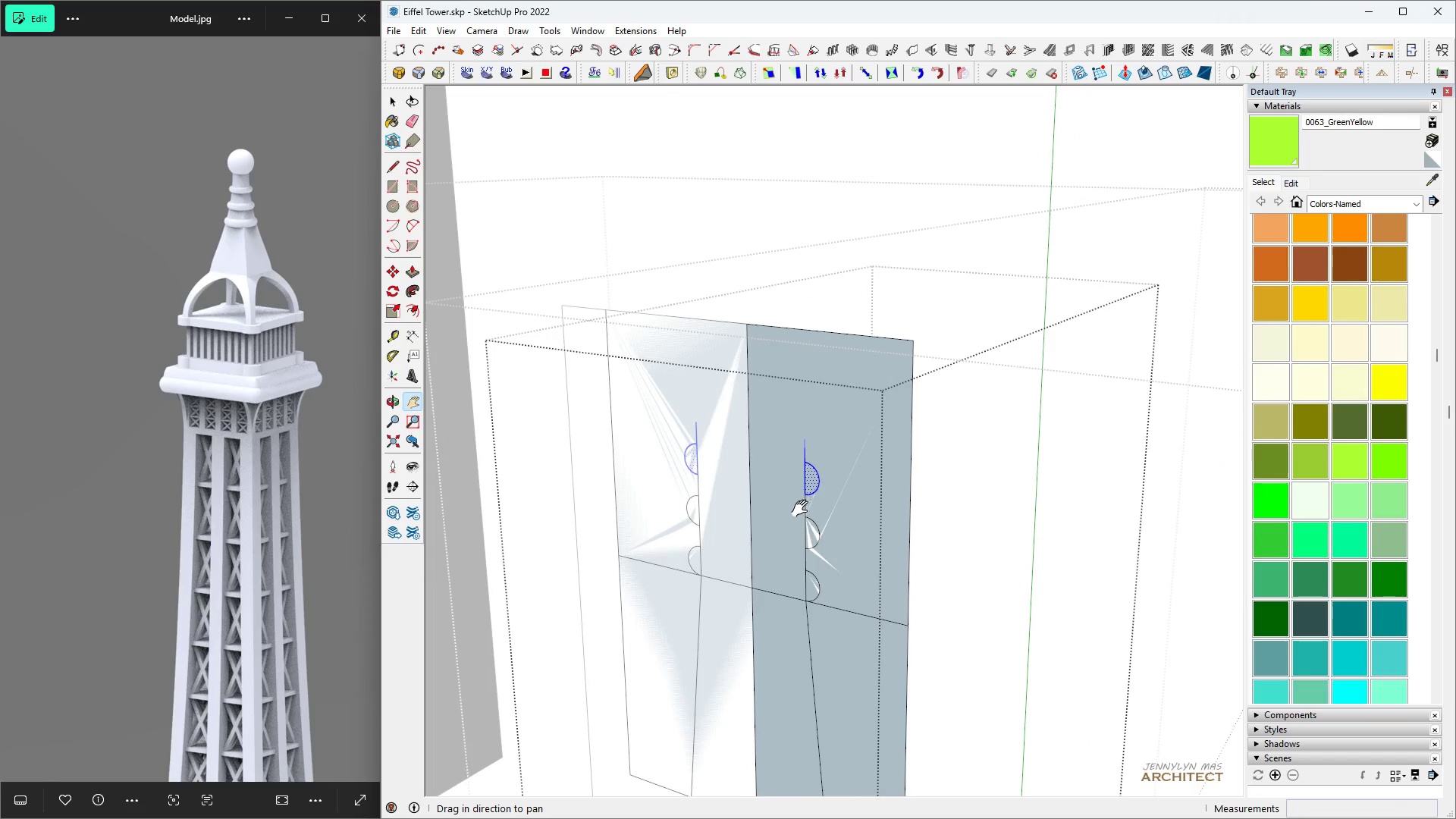 
scroll: coordinate [802, 442], scroll_direction: up, amount: 1.0
 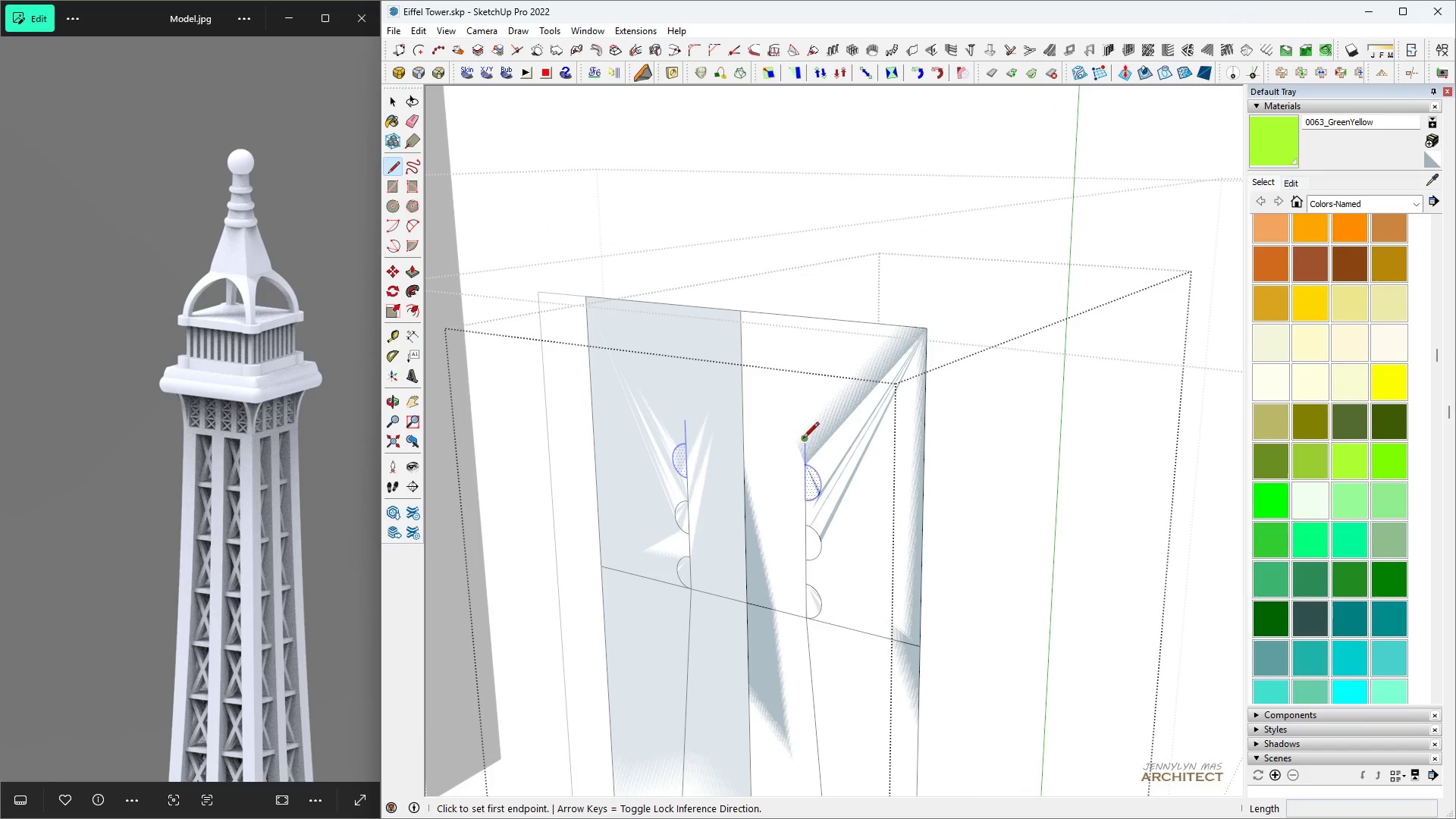 
left_click([803, 437])
 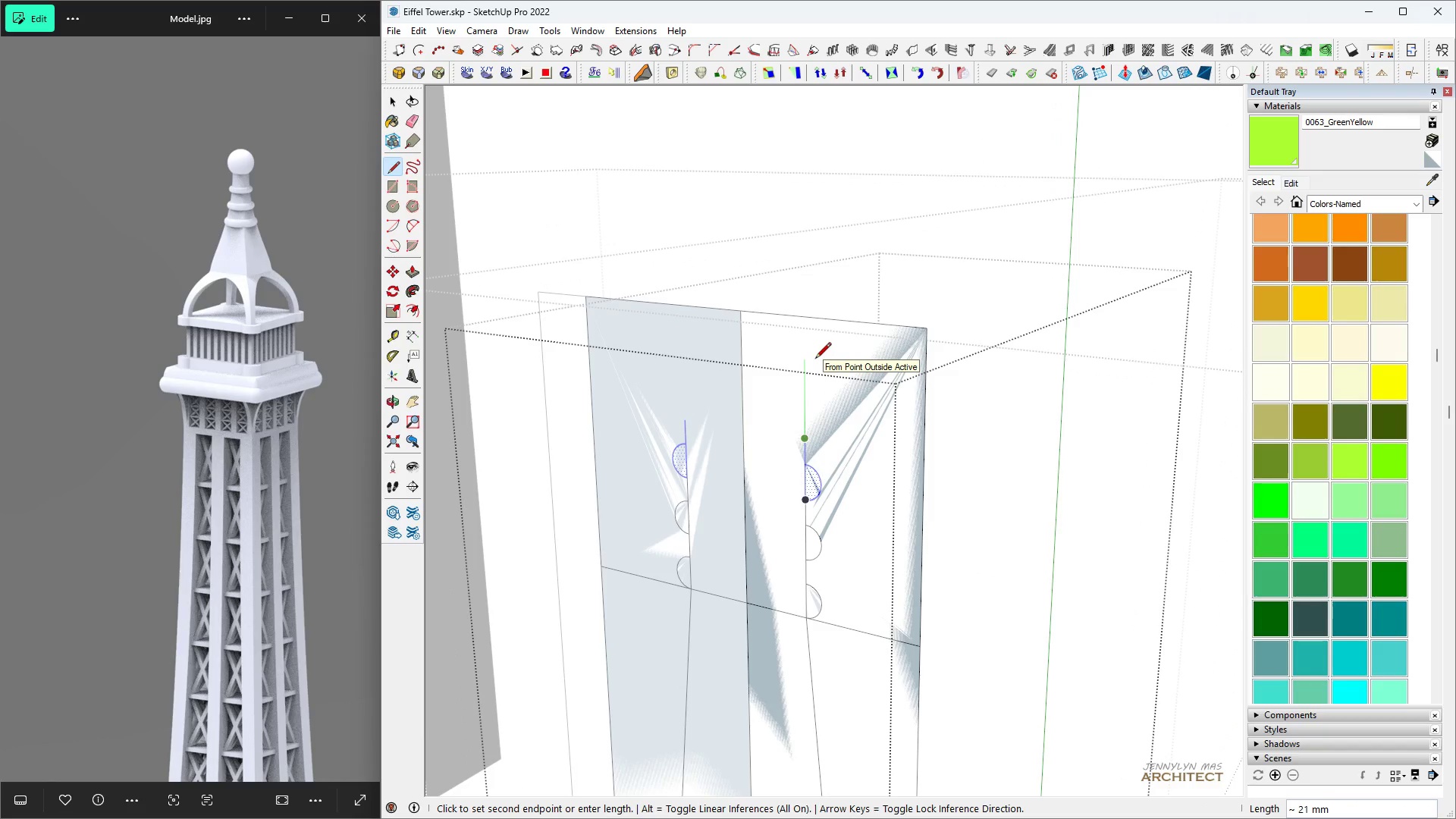 
key(5)
 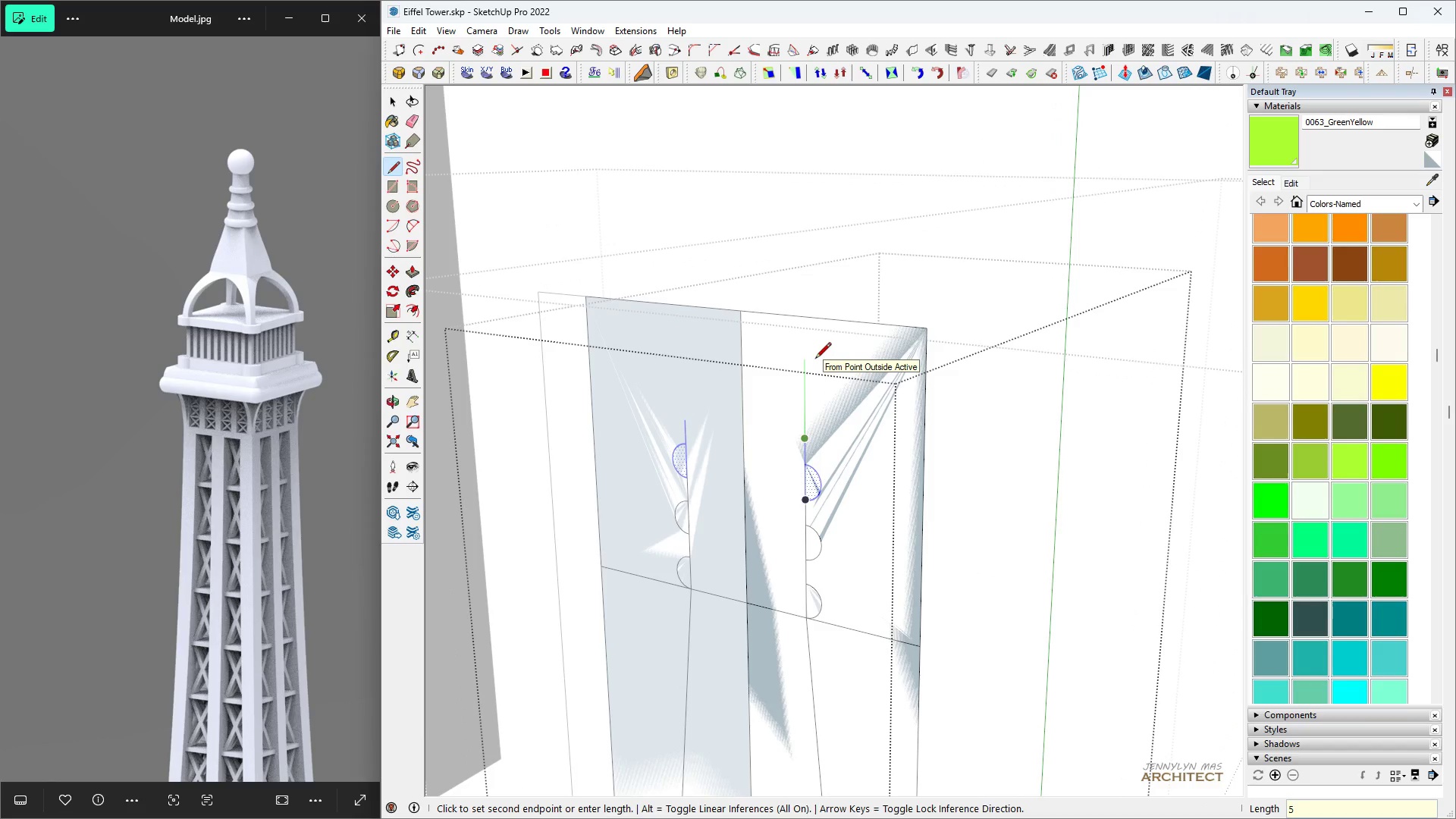 
key(Enter)
 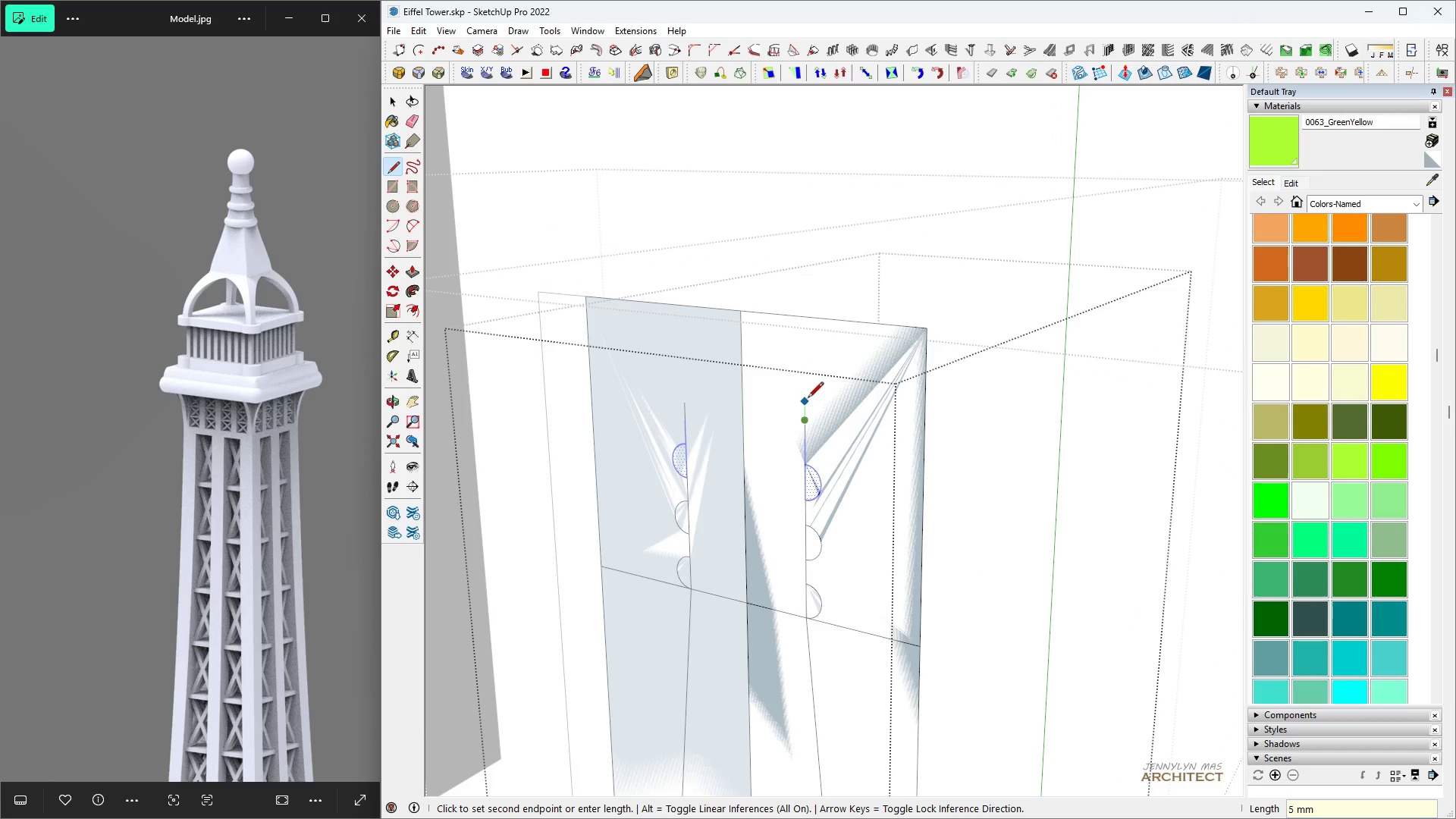 
scroll: coordinate [806, 401], scroll_direction: up, amount: 1.0
 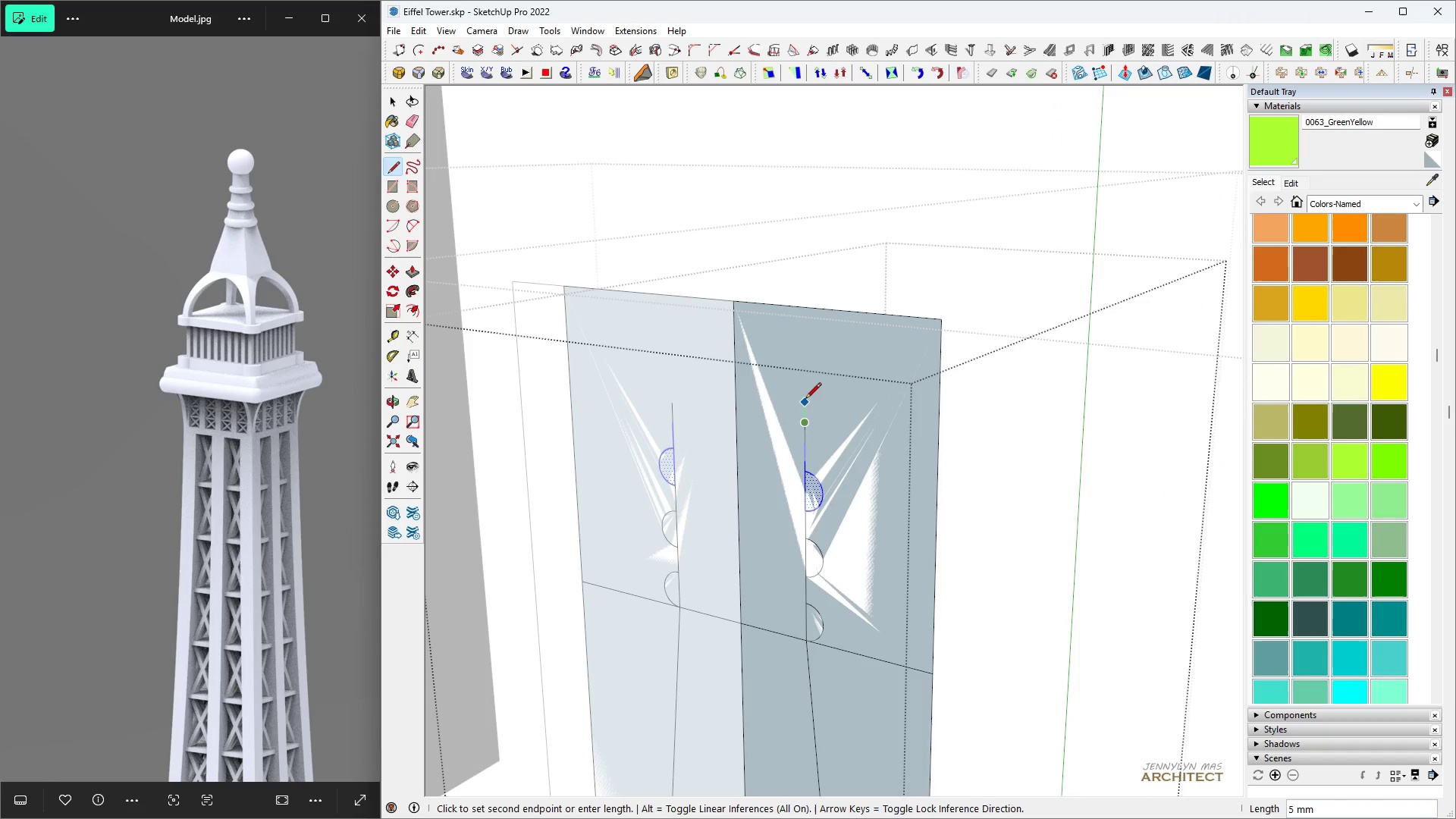 
key(Space)
 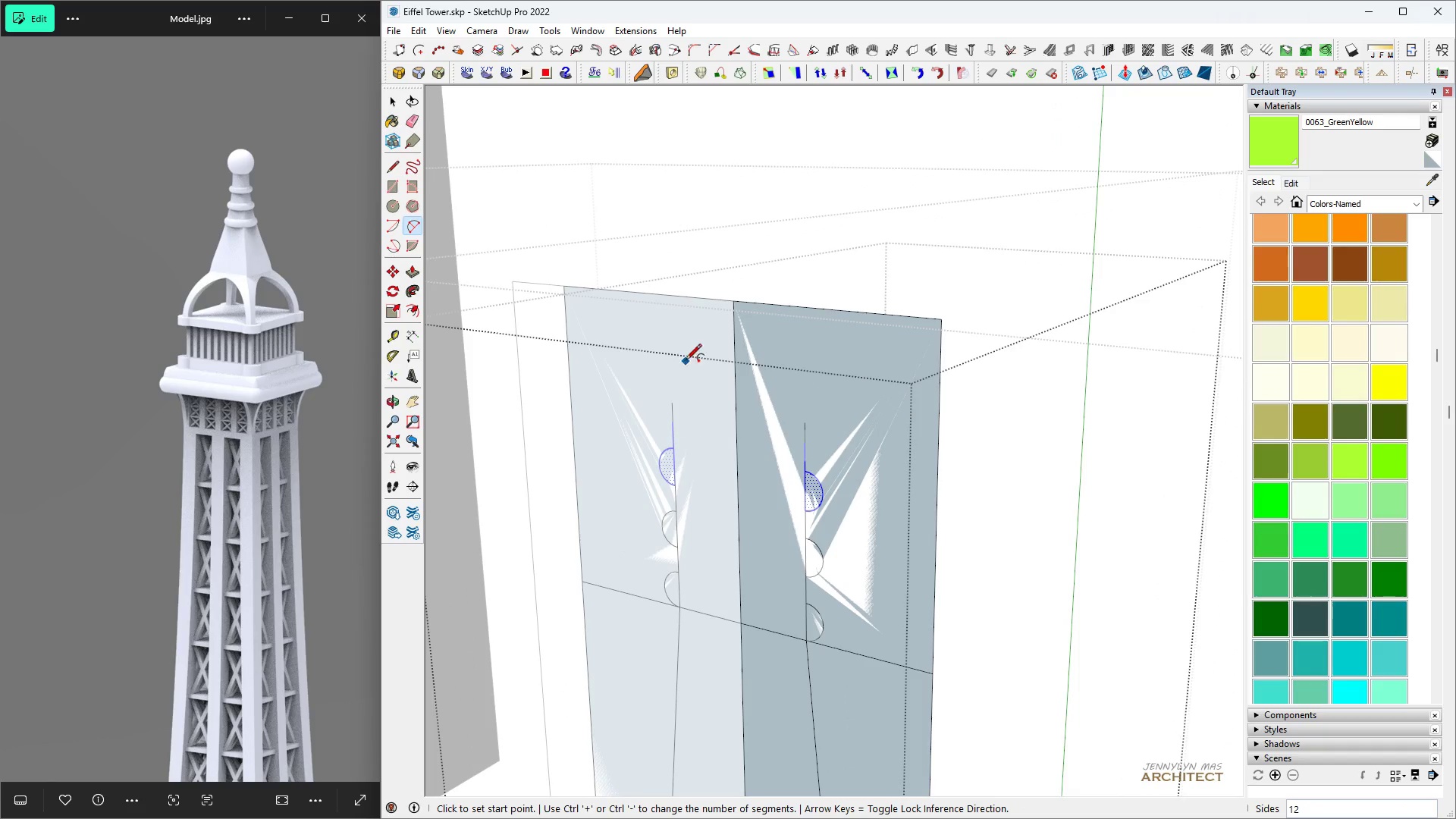 
key(Space)
 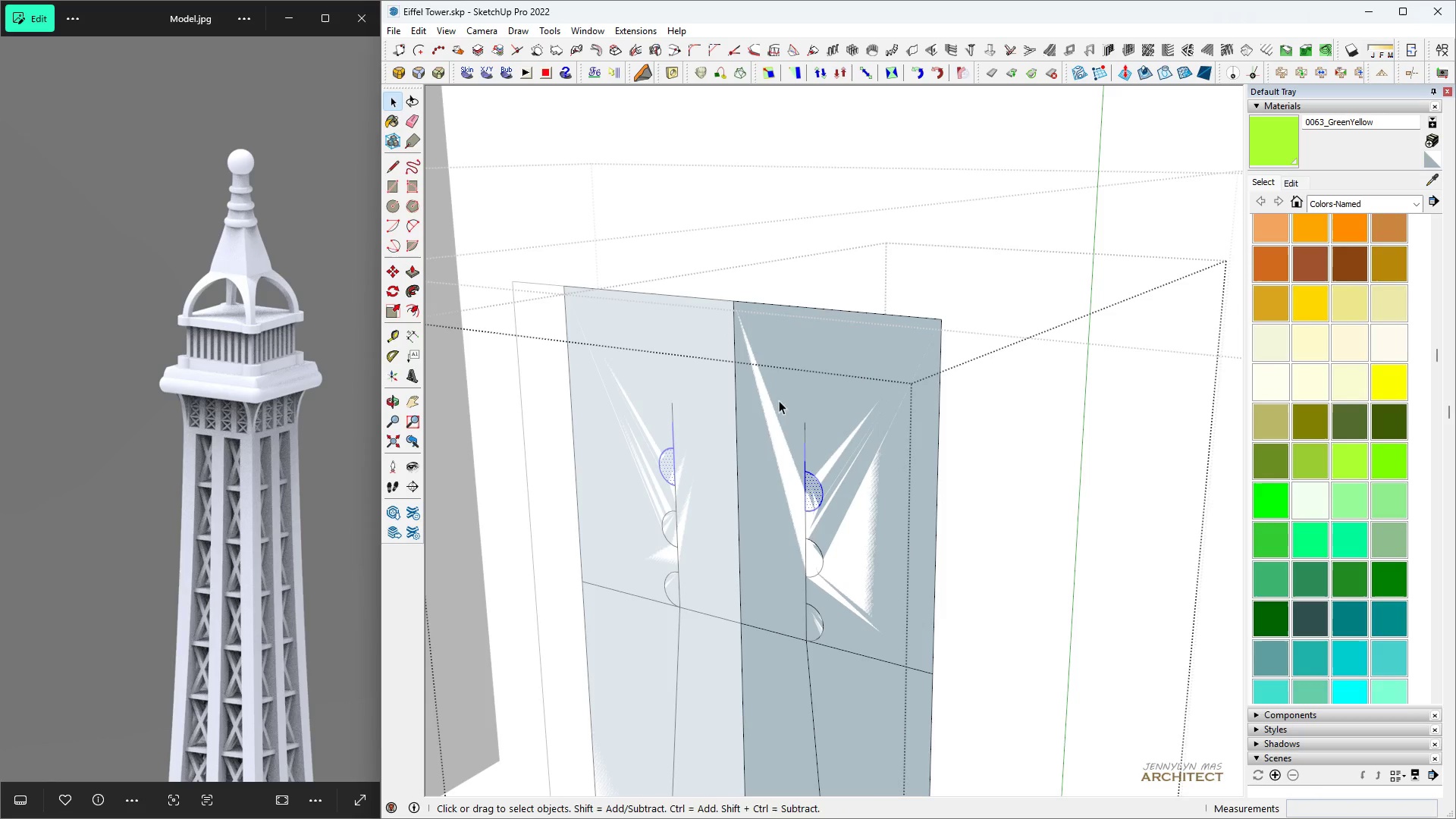 
key(L)
 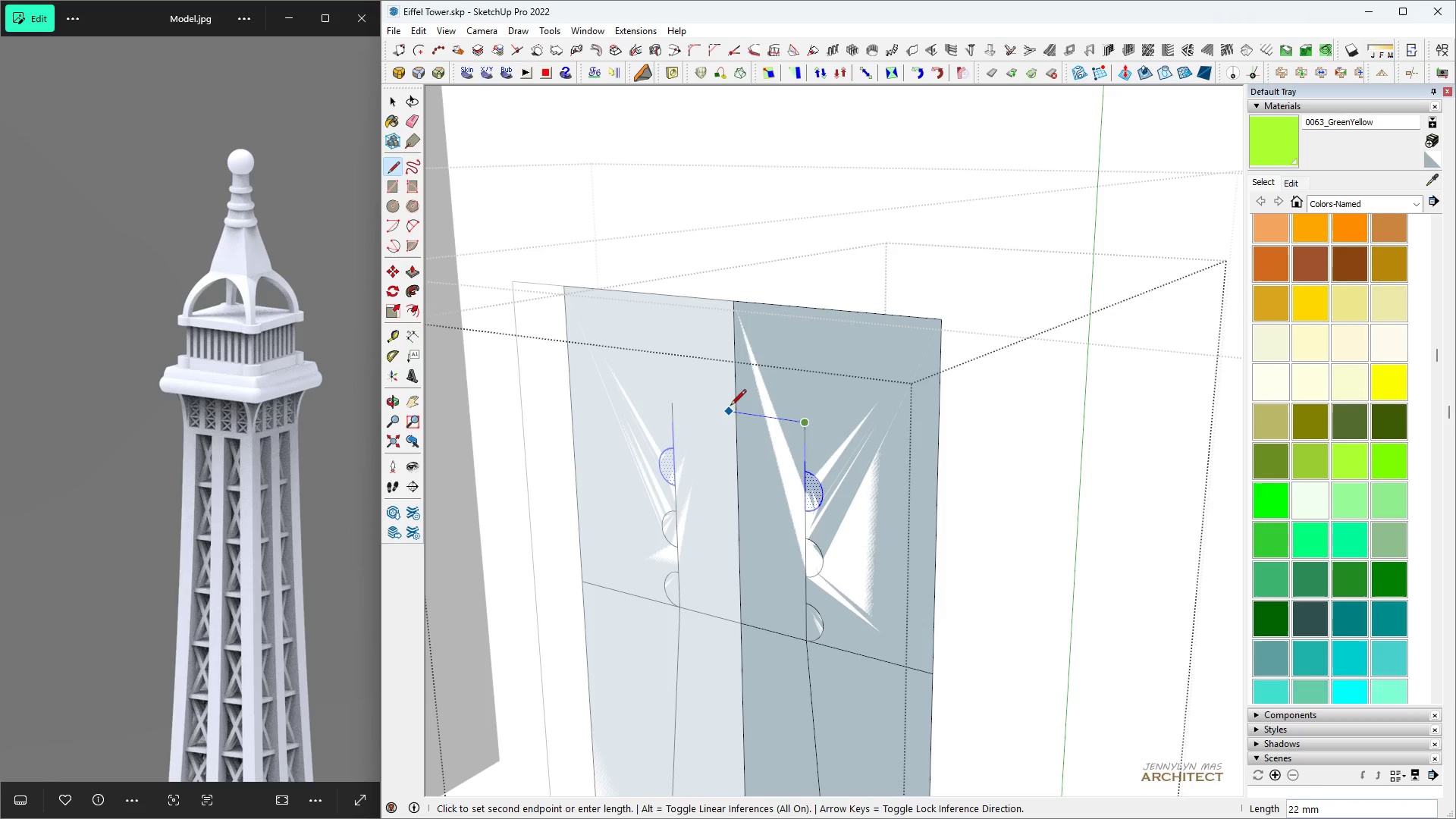 
left_click([736, 410])
 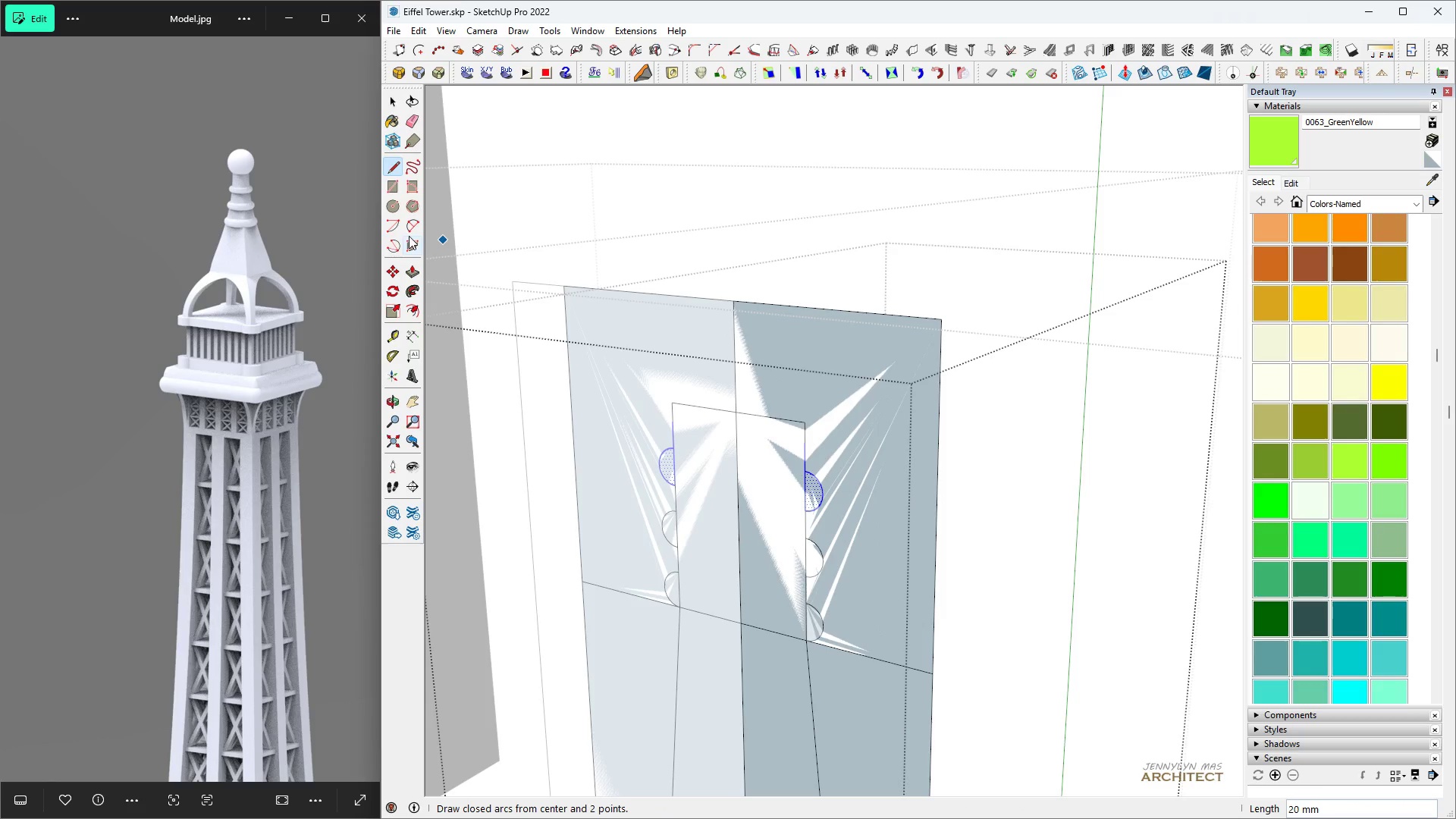 
left_click([409, 227])
 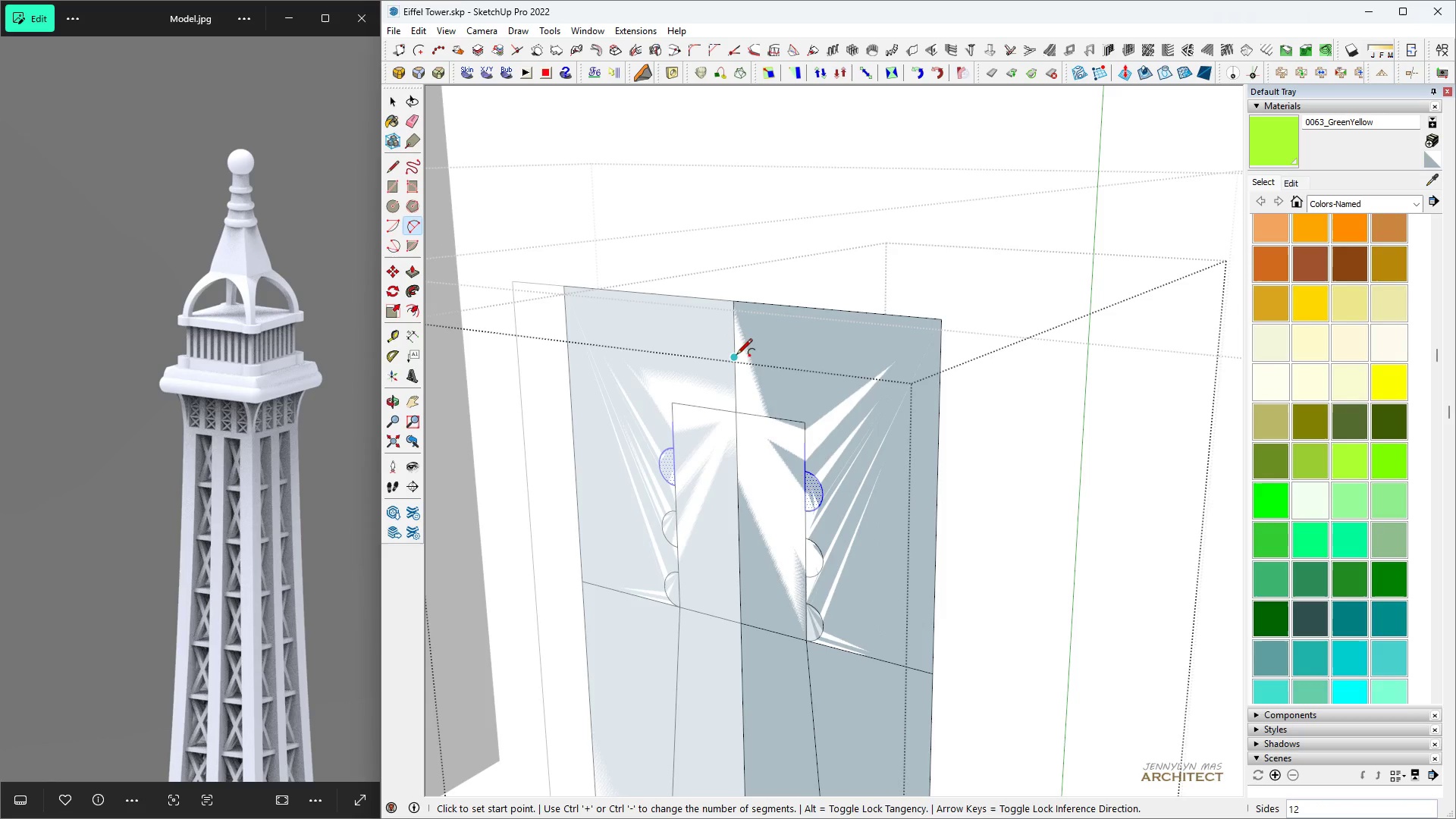 
left_click([736, 356])
 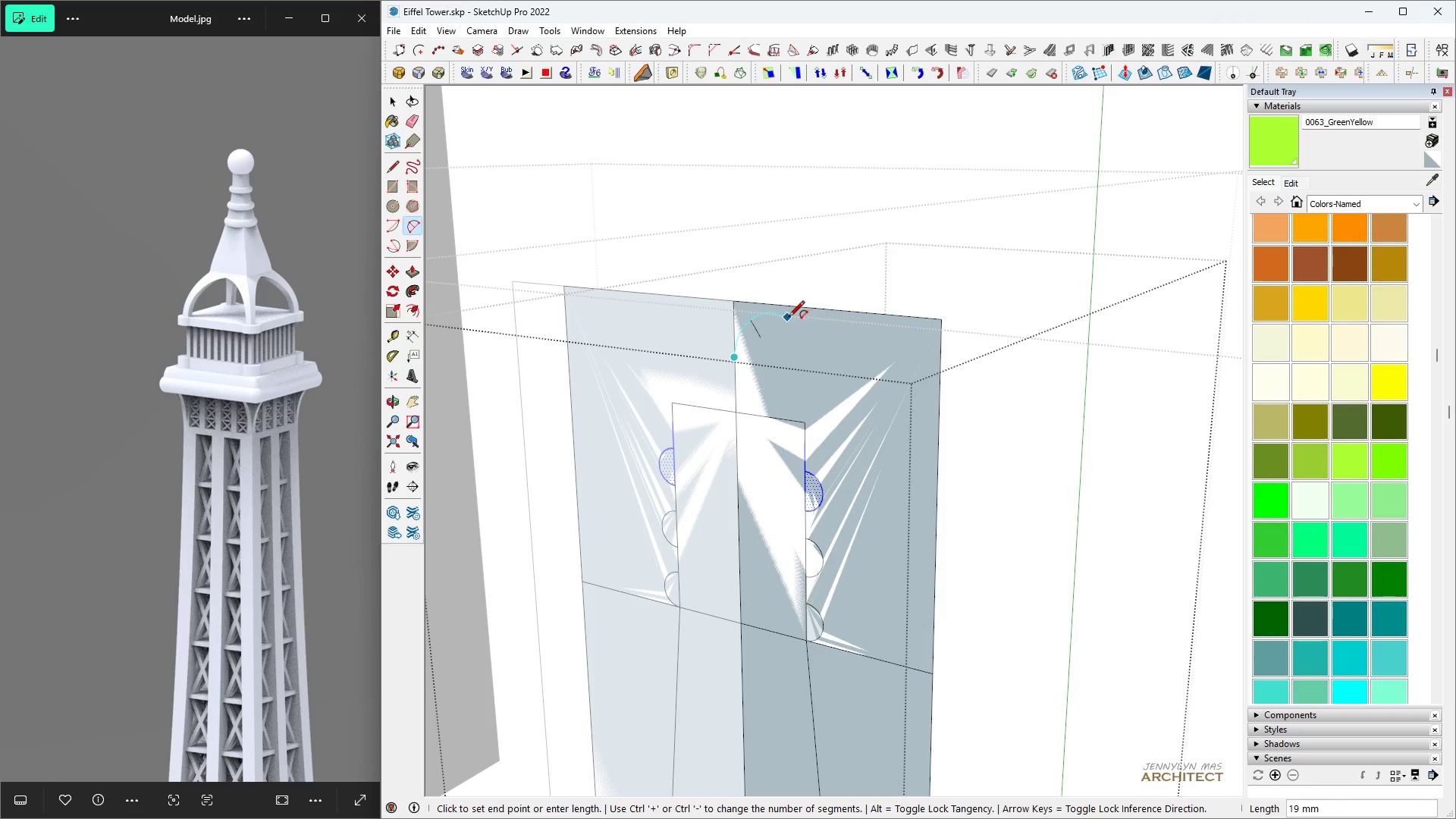 
key(Space)
 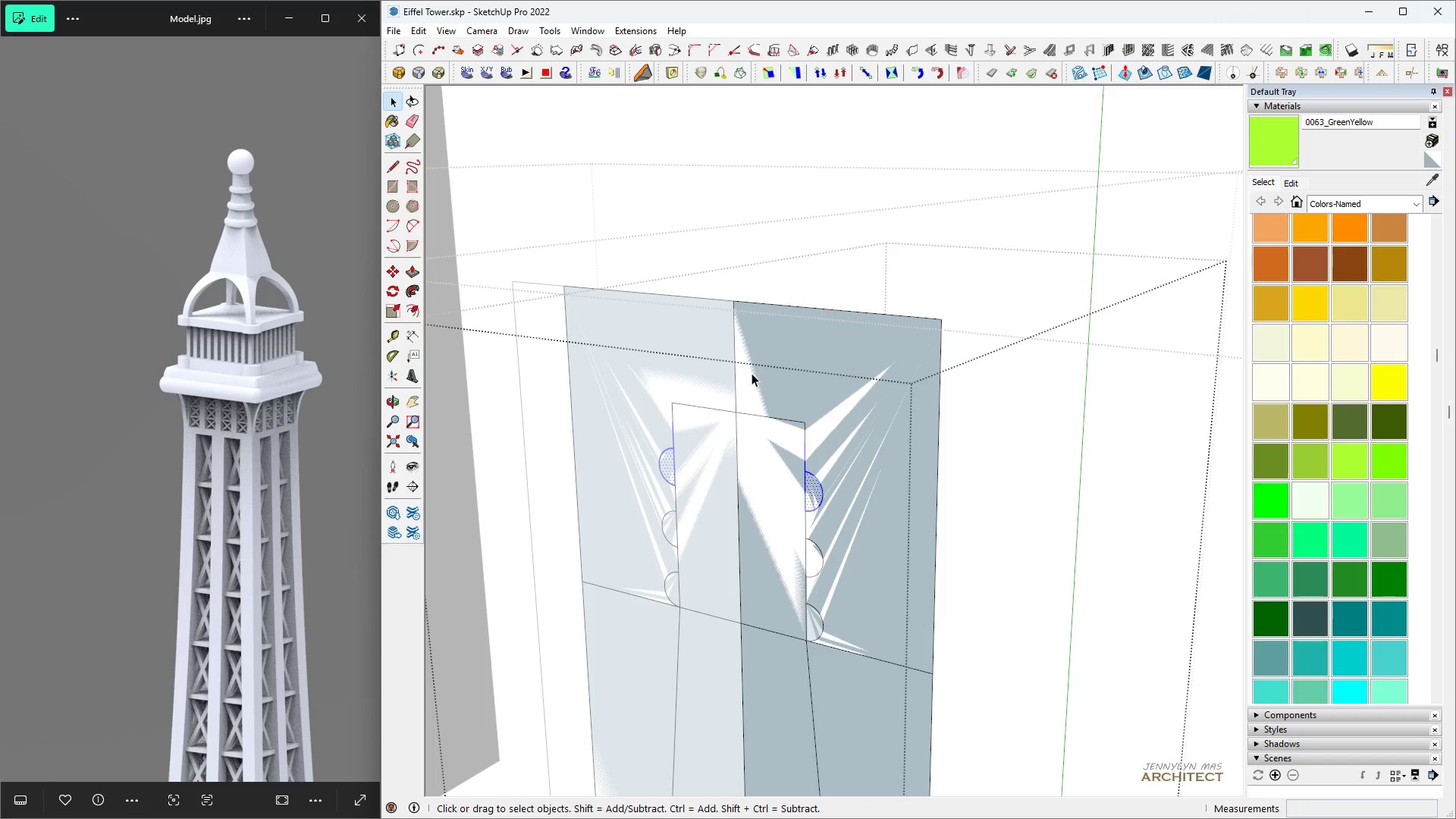 
key(C)
 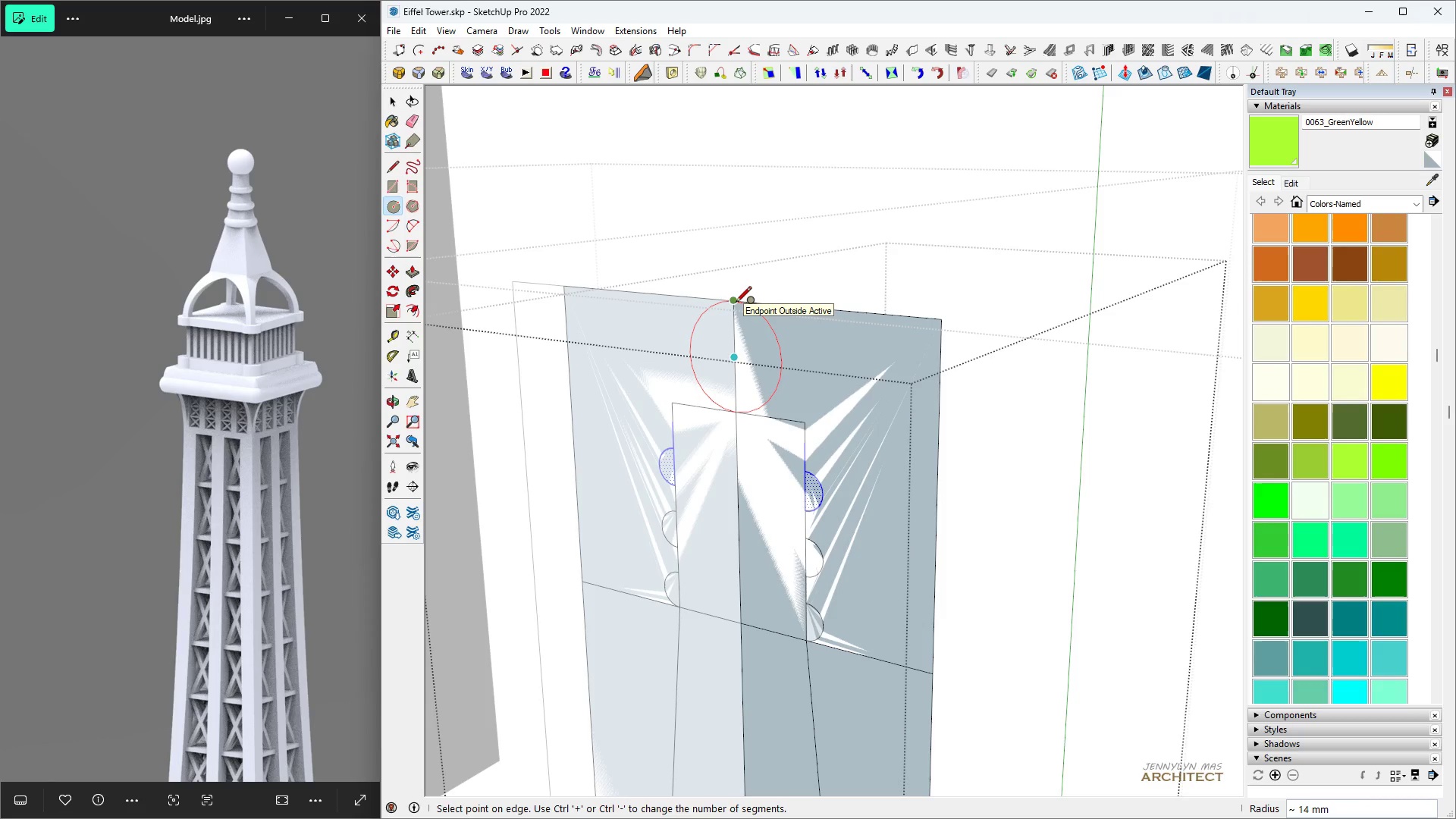 
wait(5.45)
 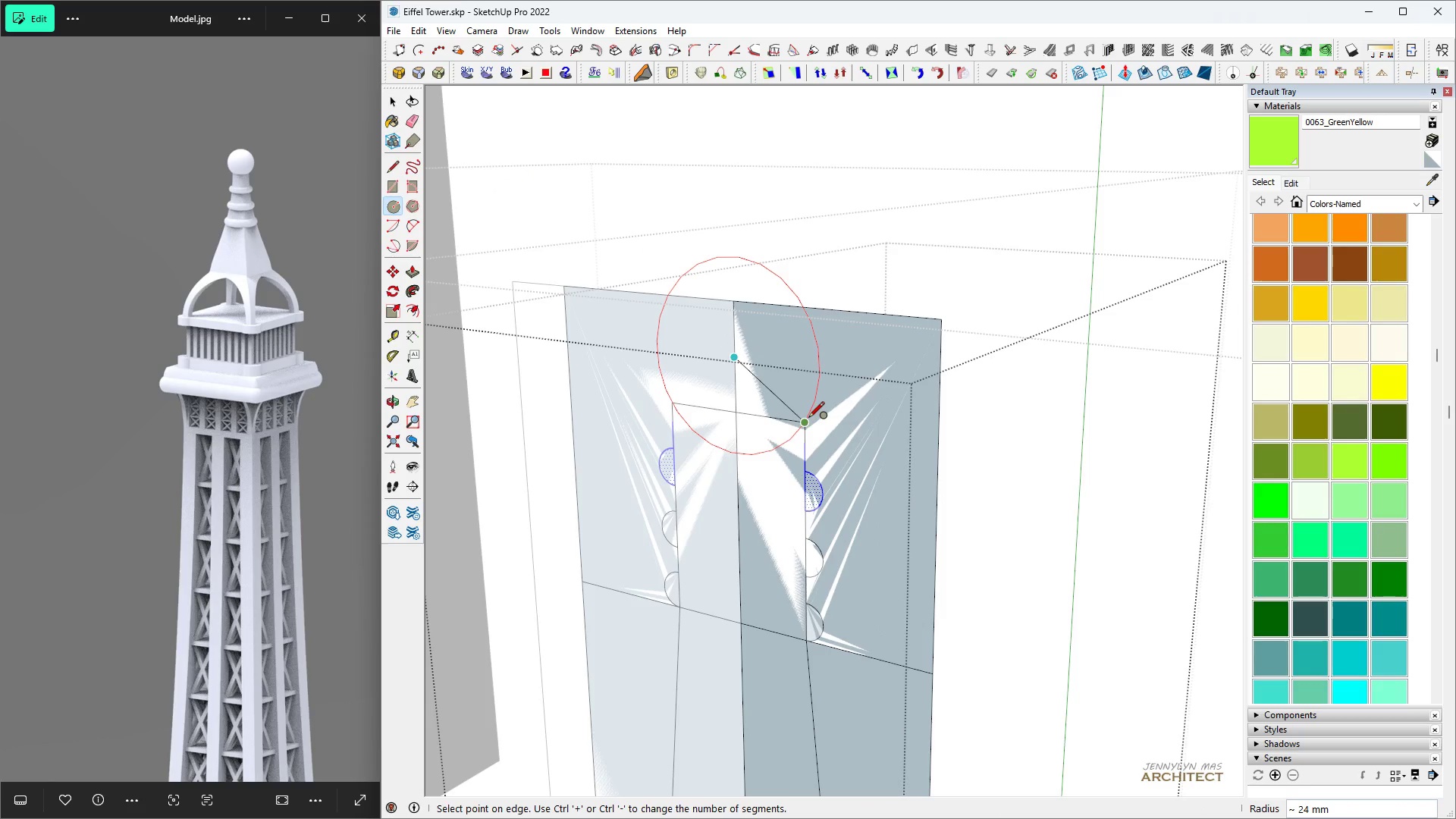 
left_click([736, 303])
 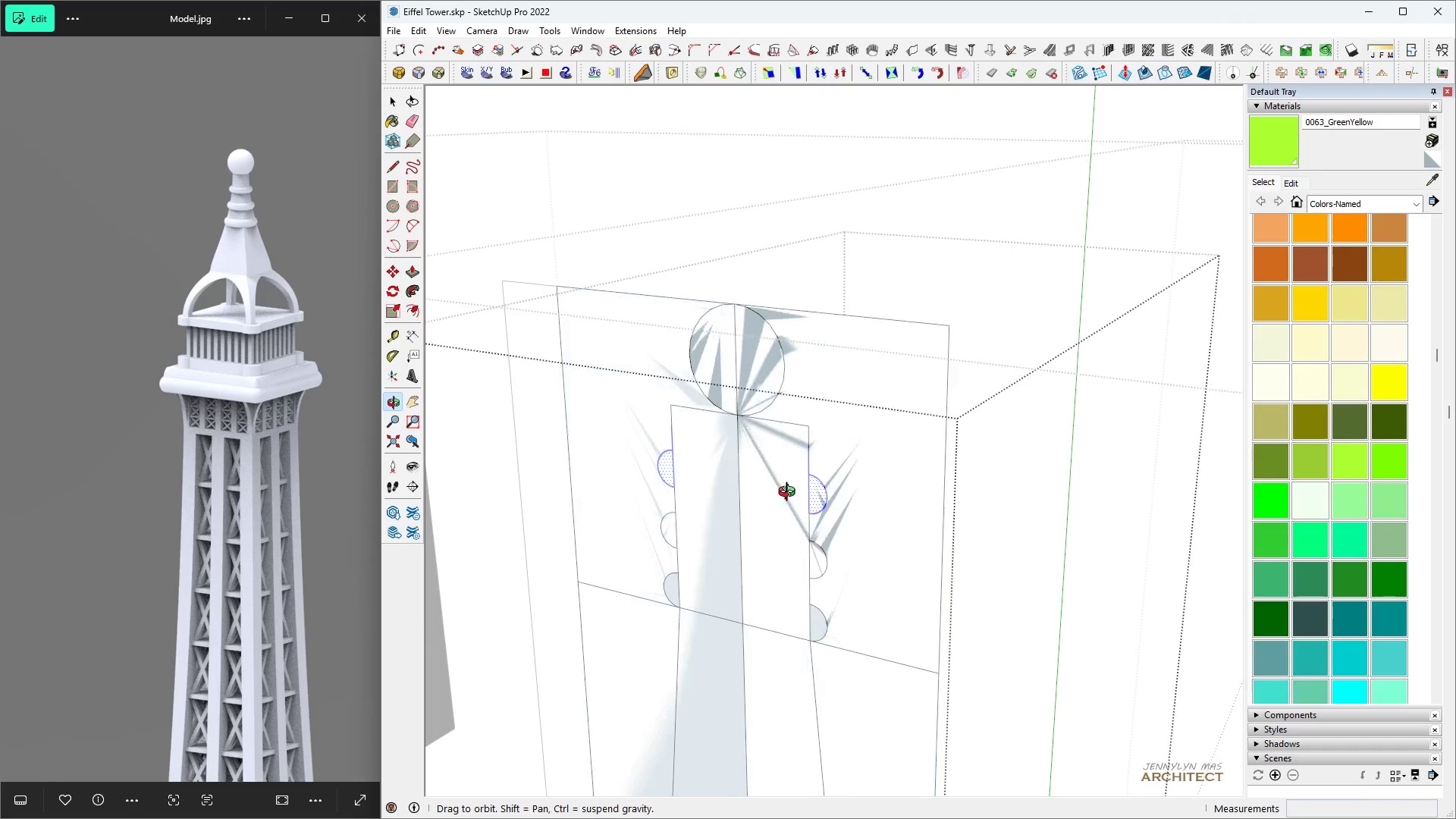 
key(Space)
 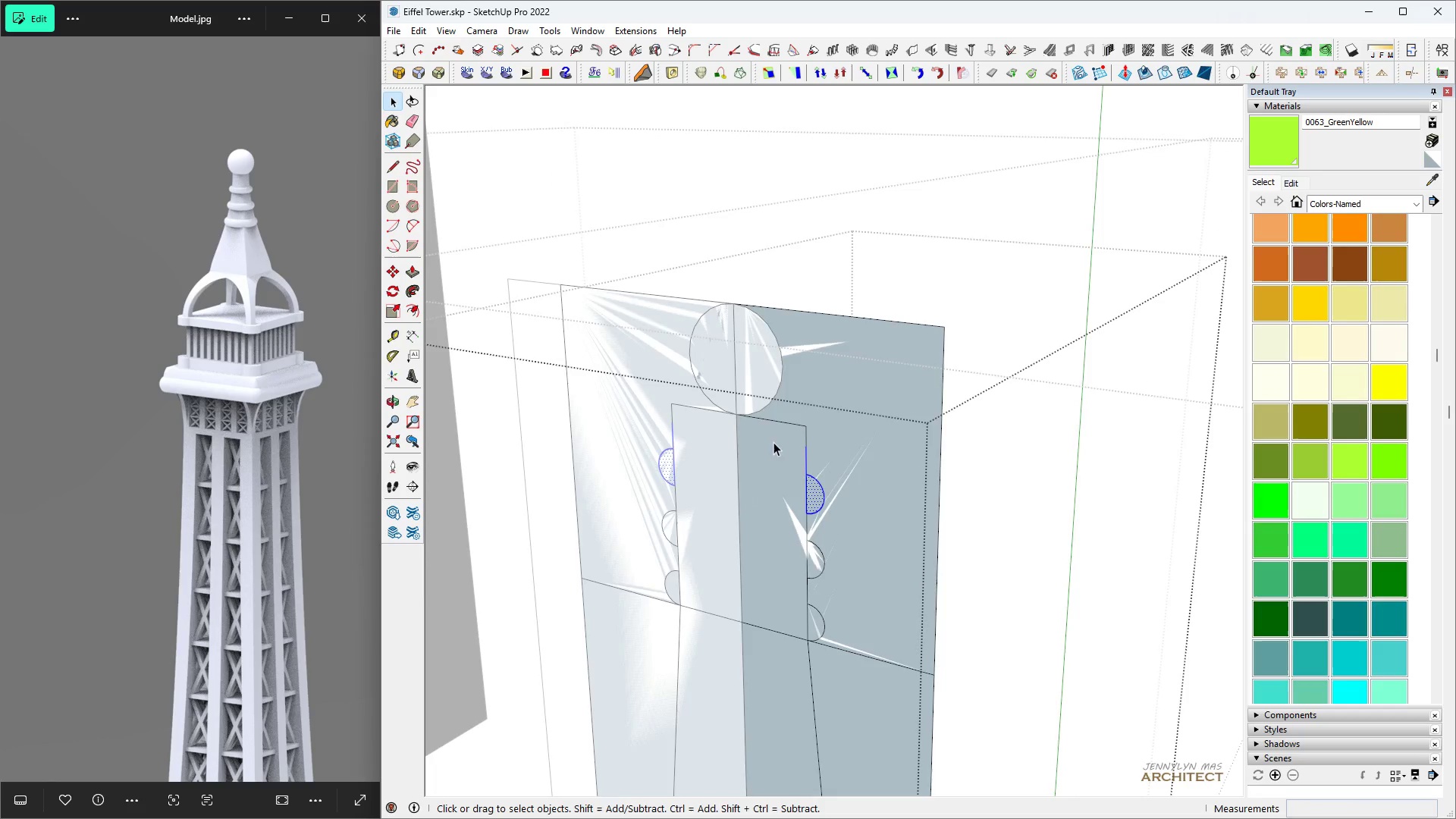 
scroll: coordinate [773, 441], scroll_direction: up, amount: 1.0
 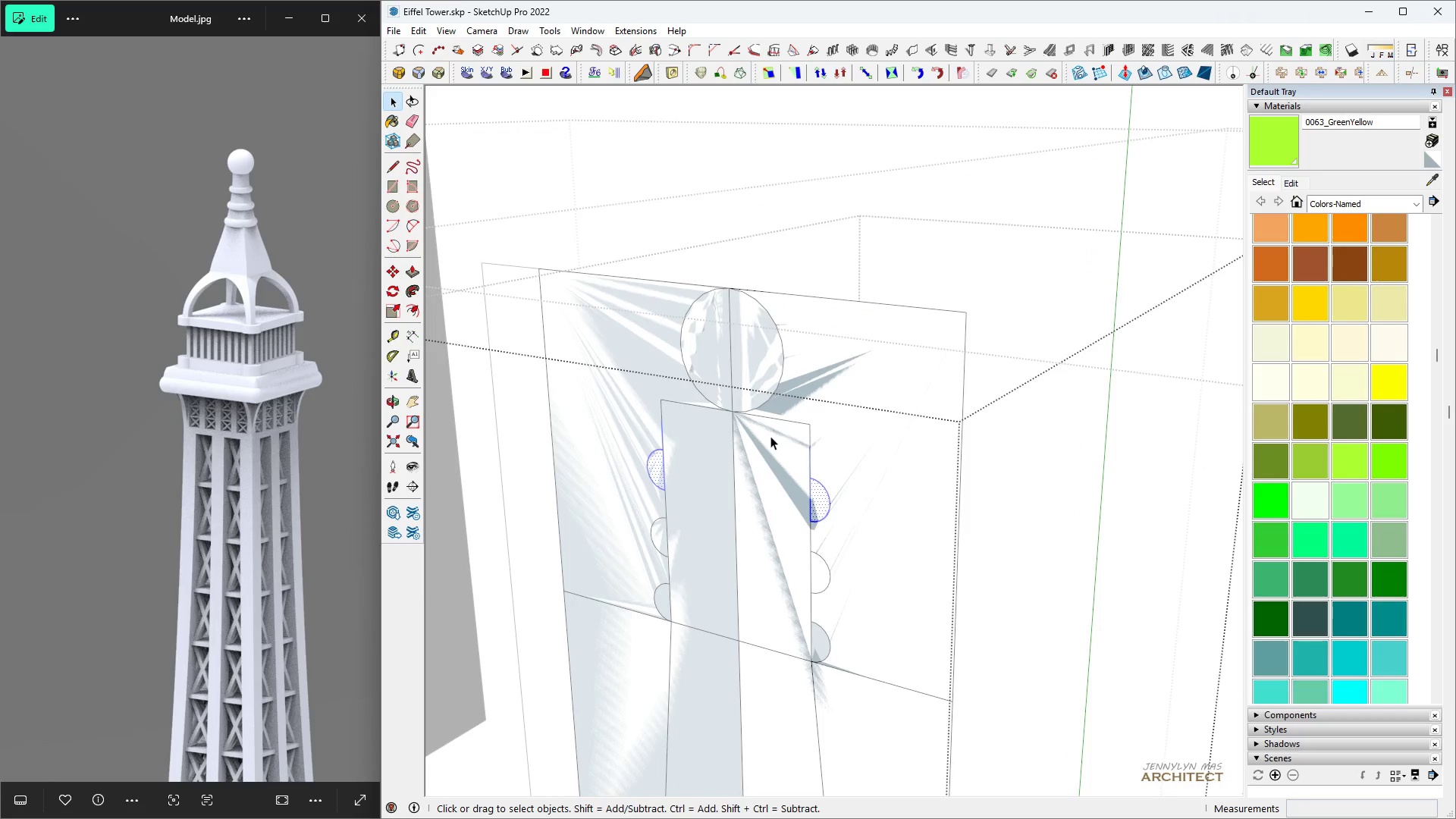 
key(L)
 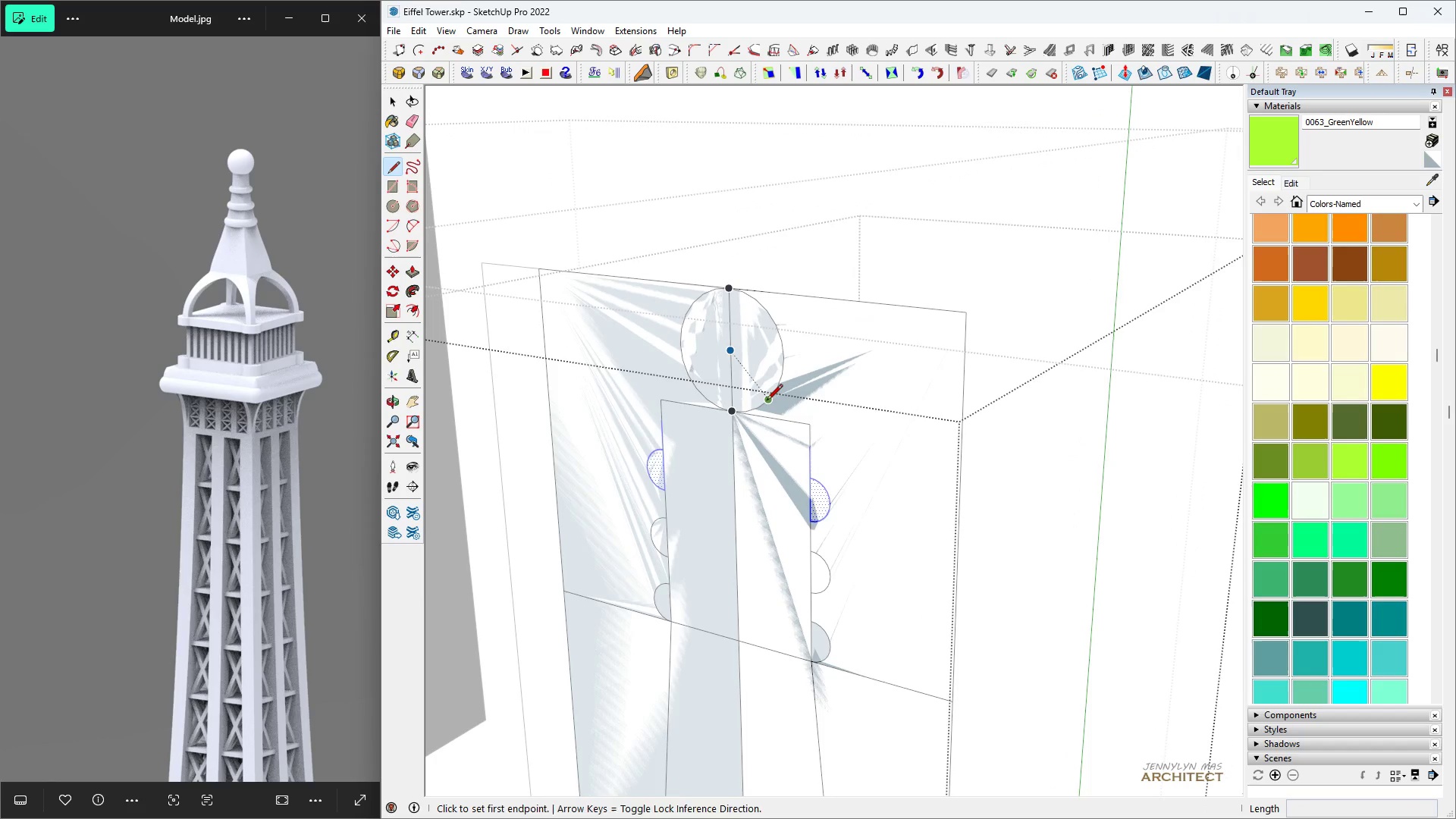 
left_click([767, 401])
 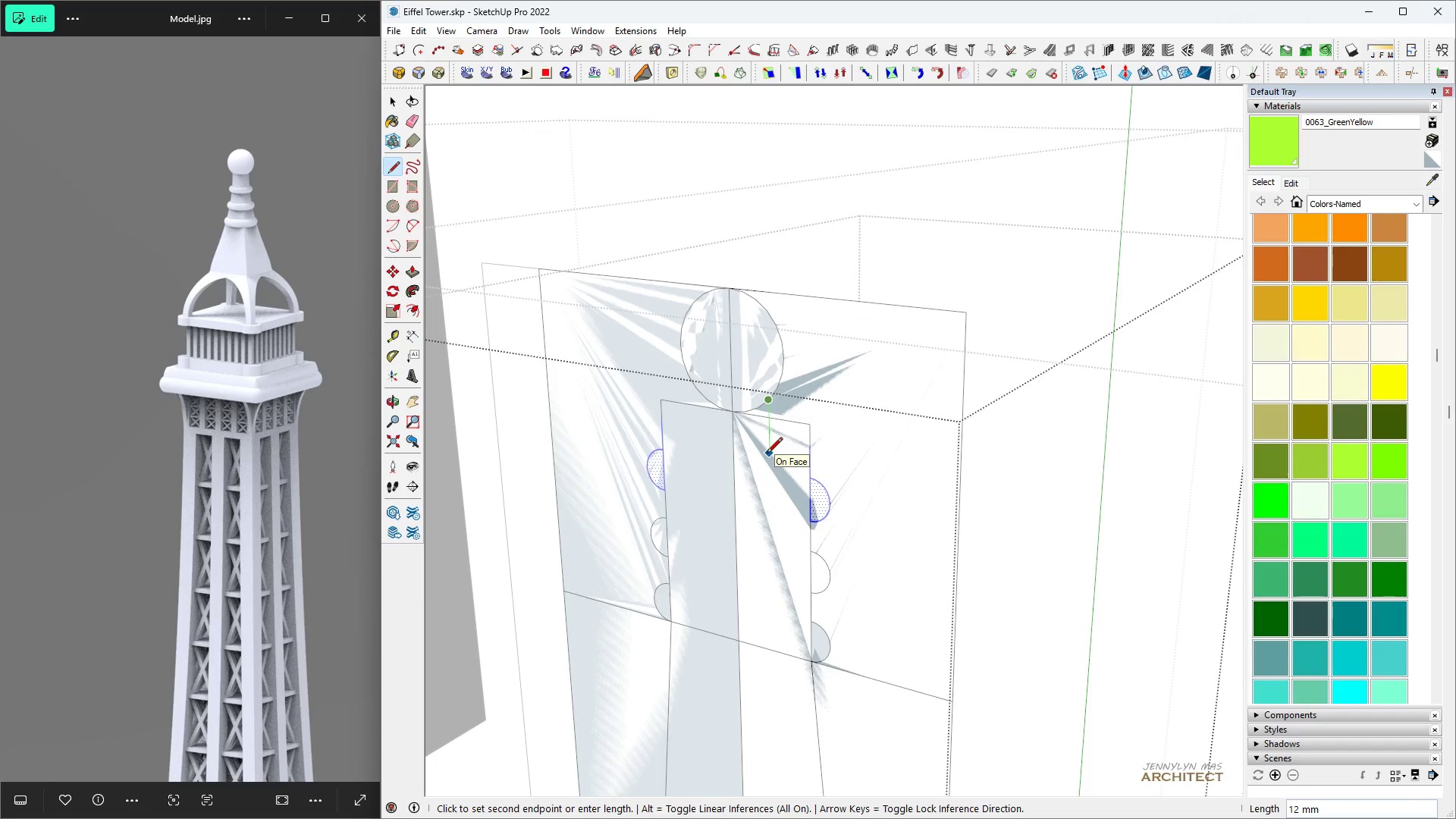 
hold_key(key=ShiftLeft, duration=1.5)
 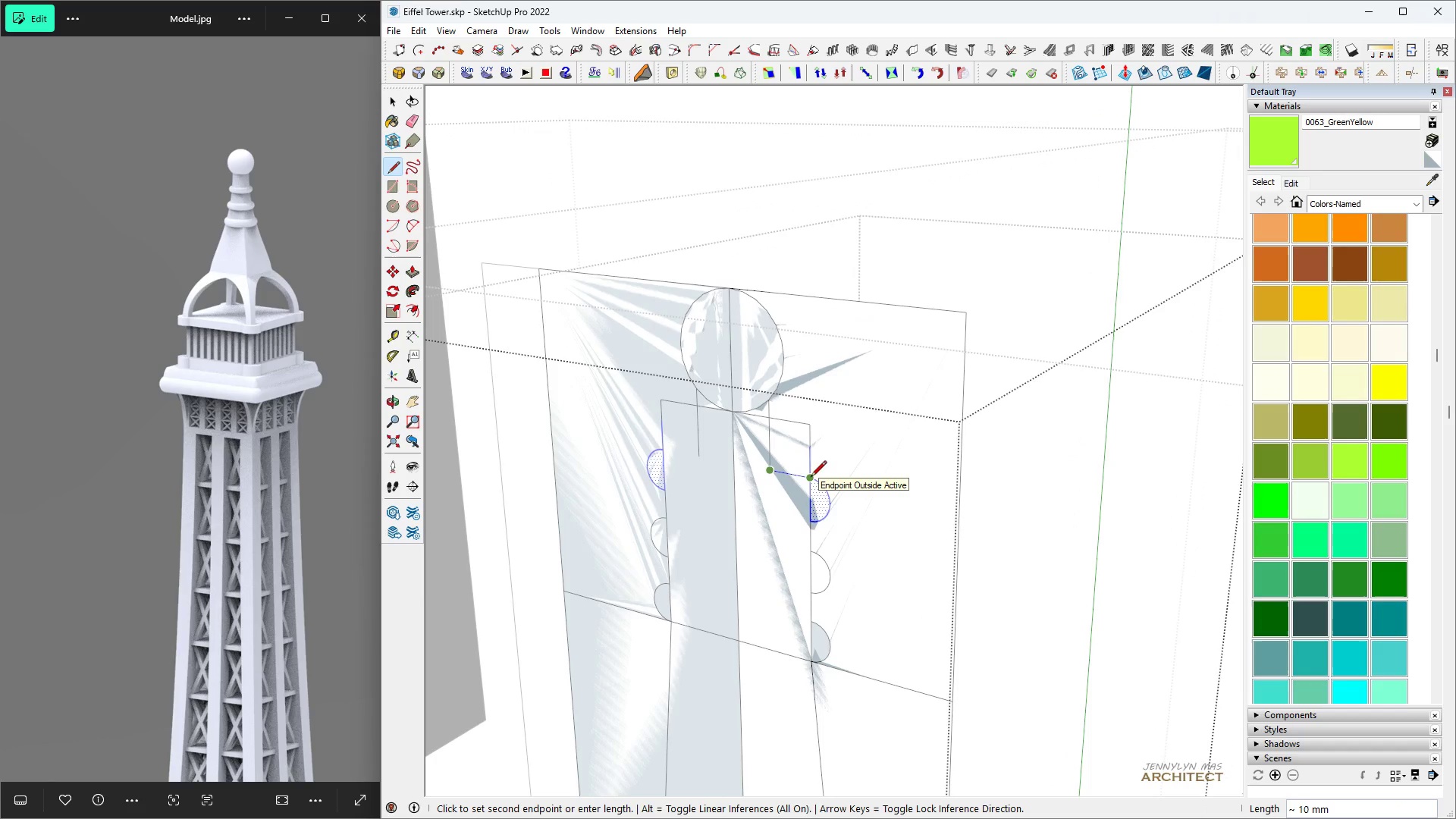 
hold_key(key=ShiftLeft, duration=0.31)
left_click([811, 478])
 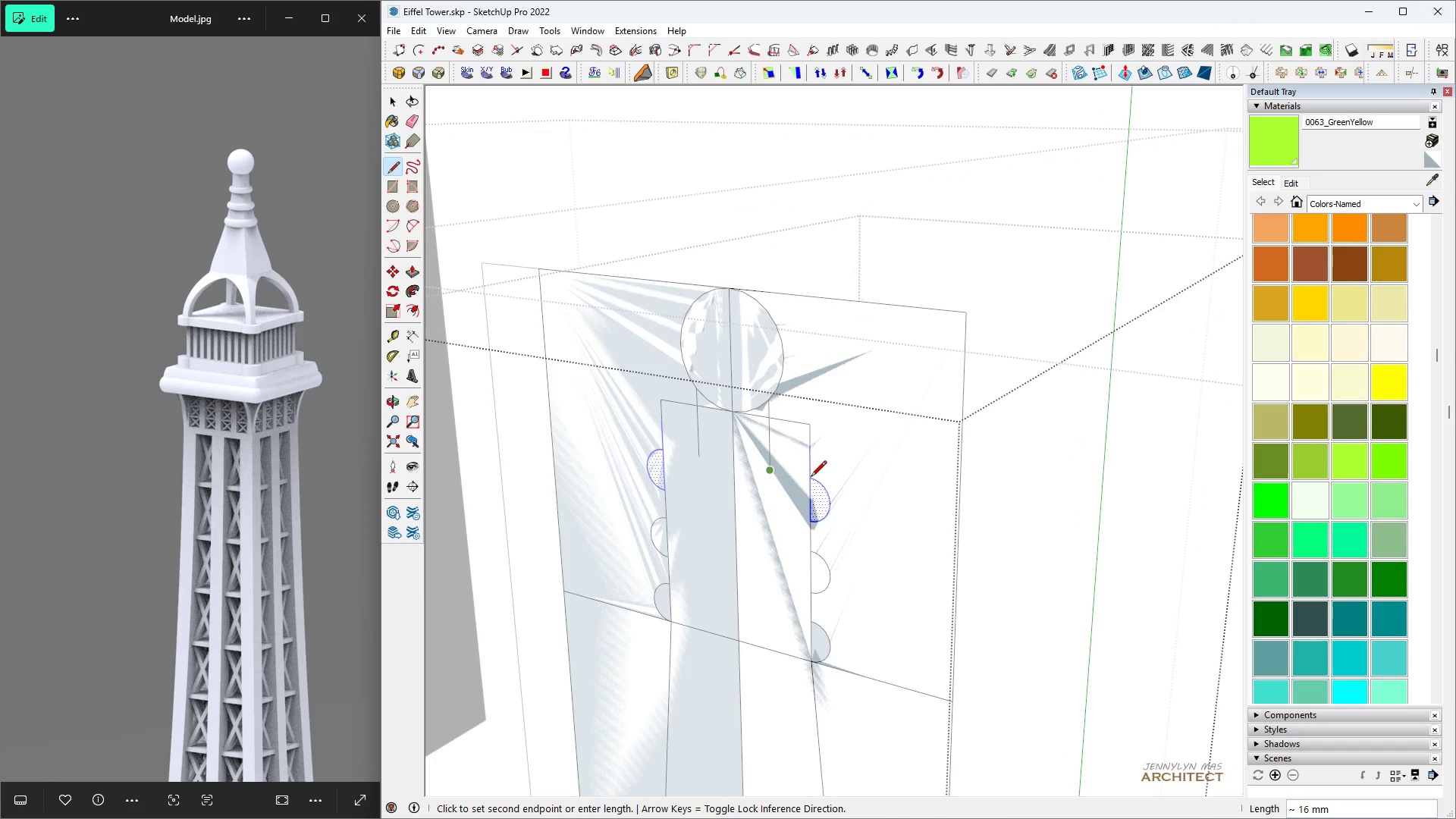 
key(Space)
 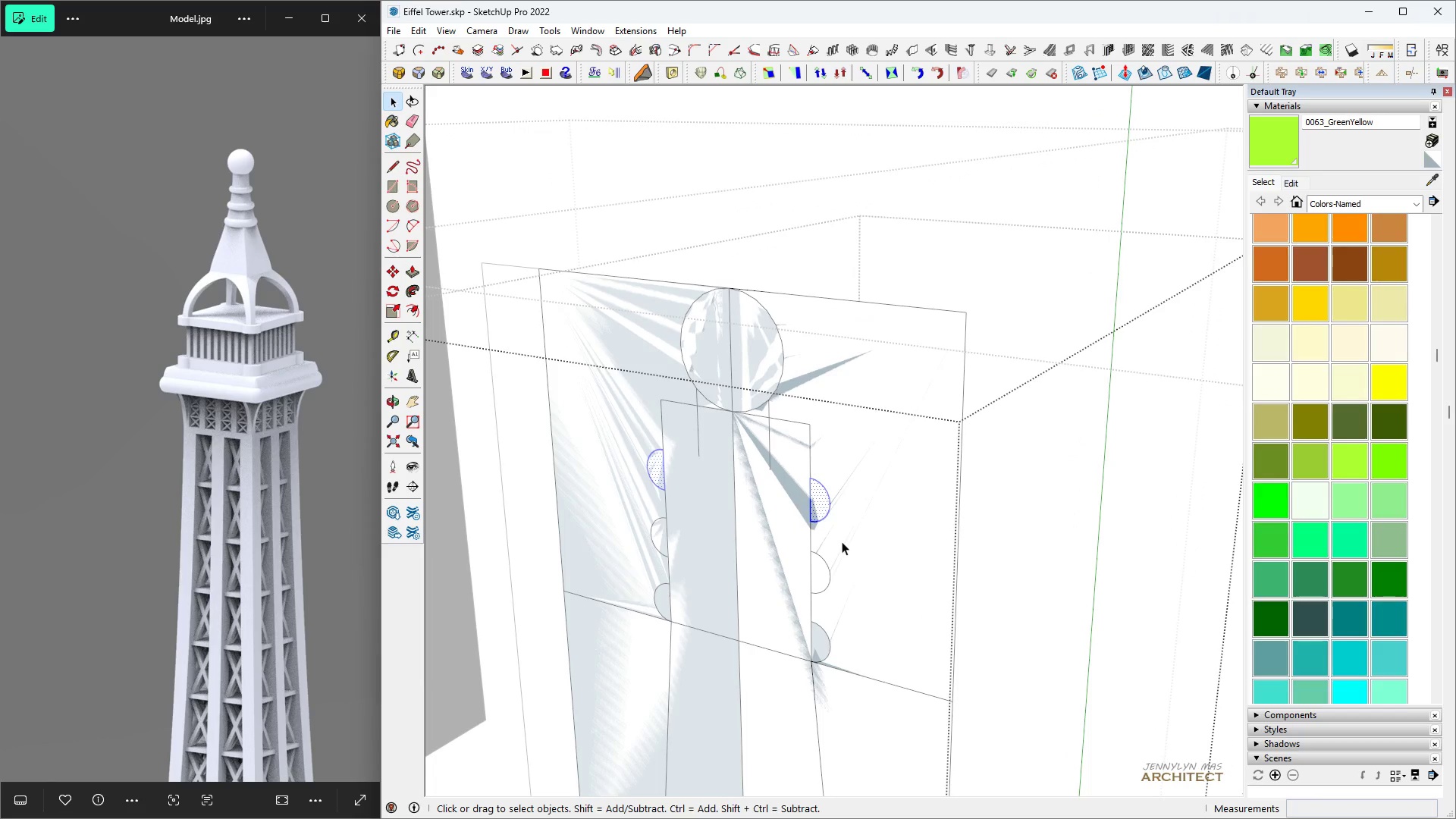 
key(Space)
 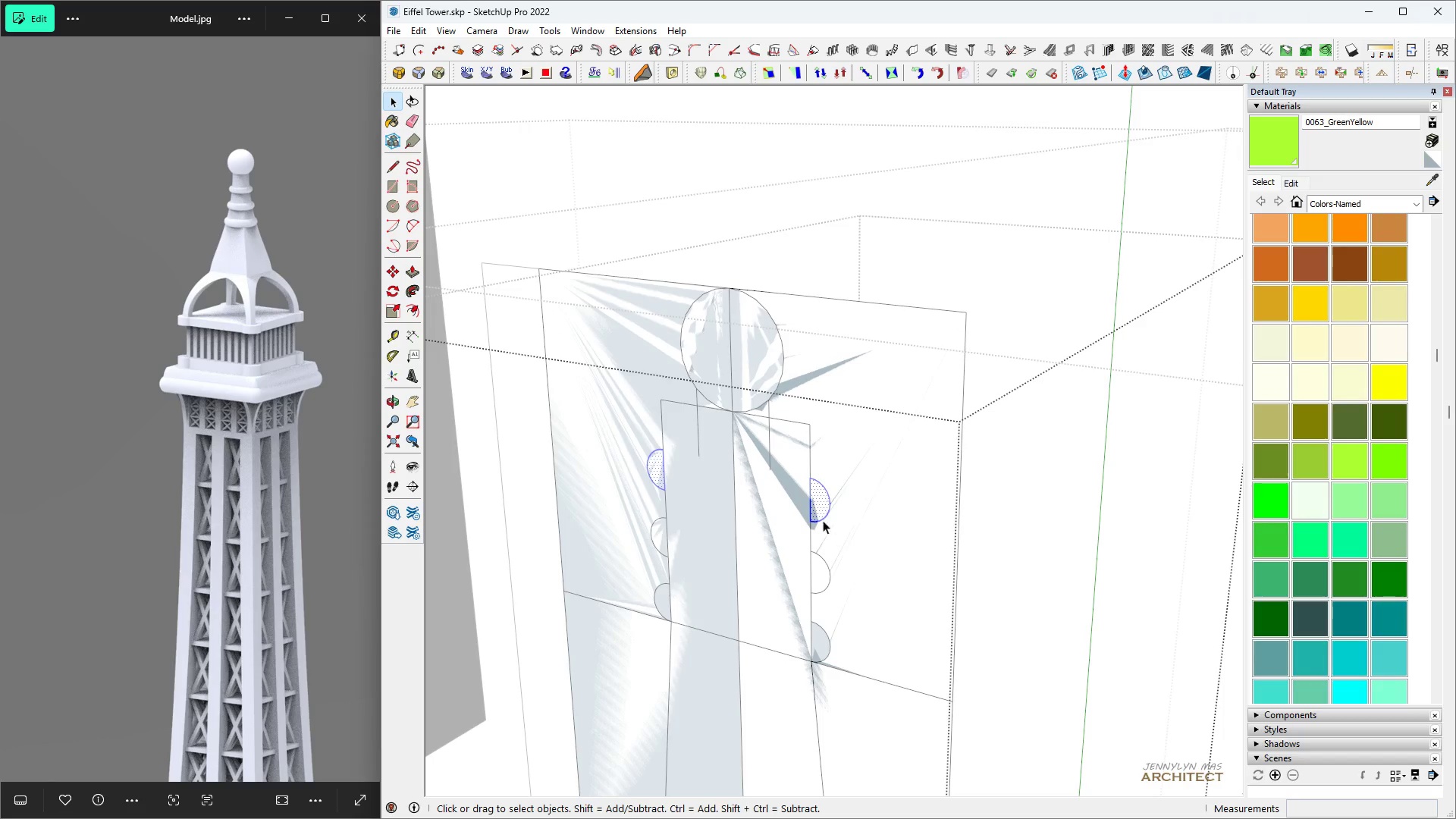 
key(M)
 